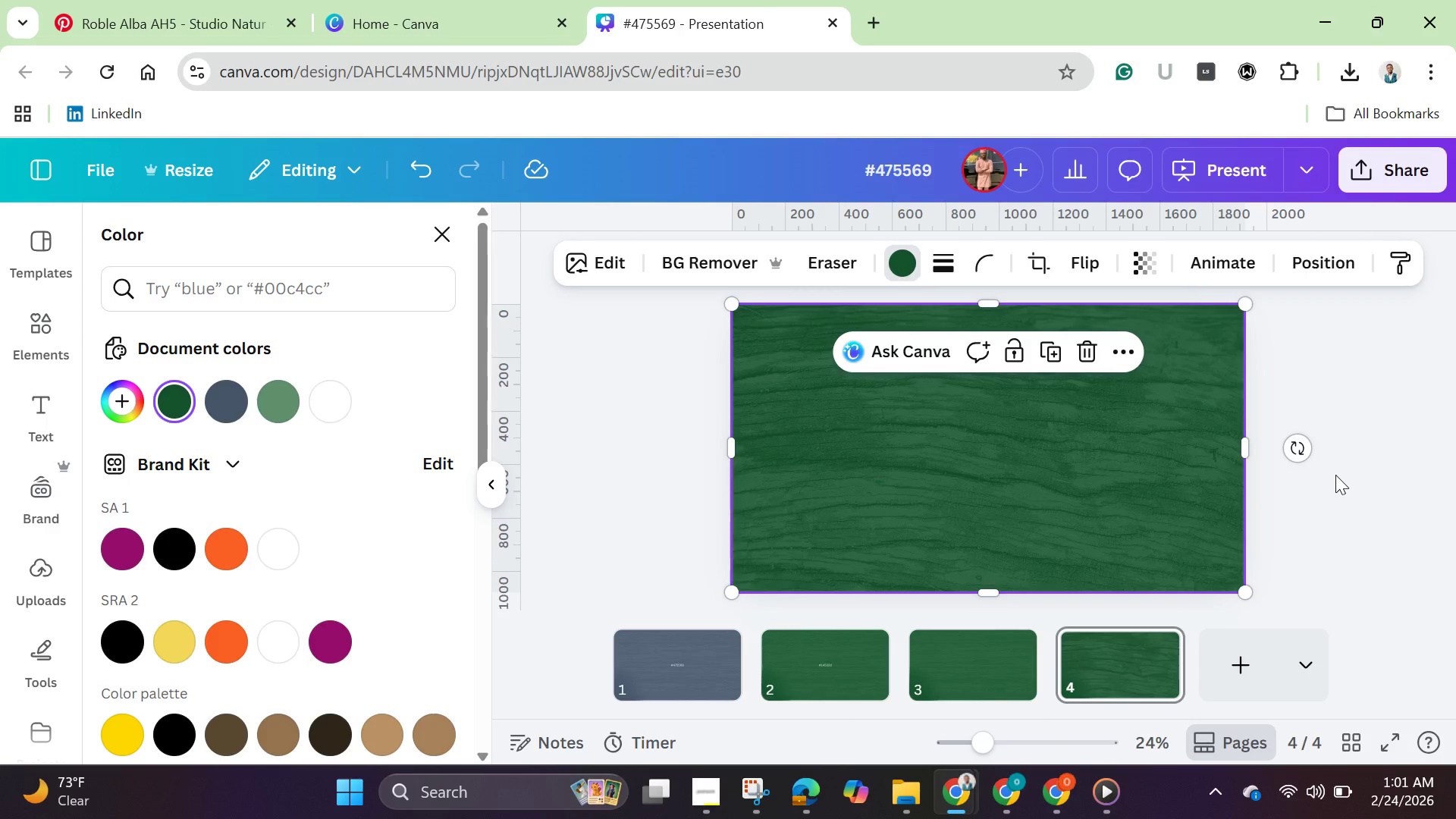 
left_click([1335, 475])
 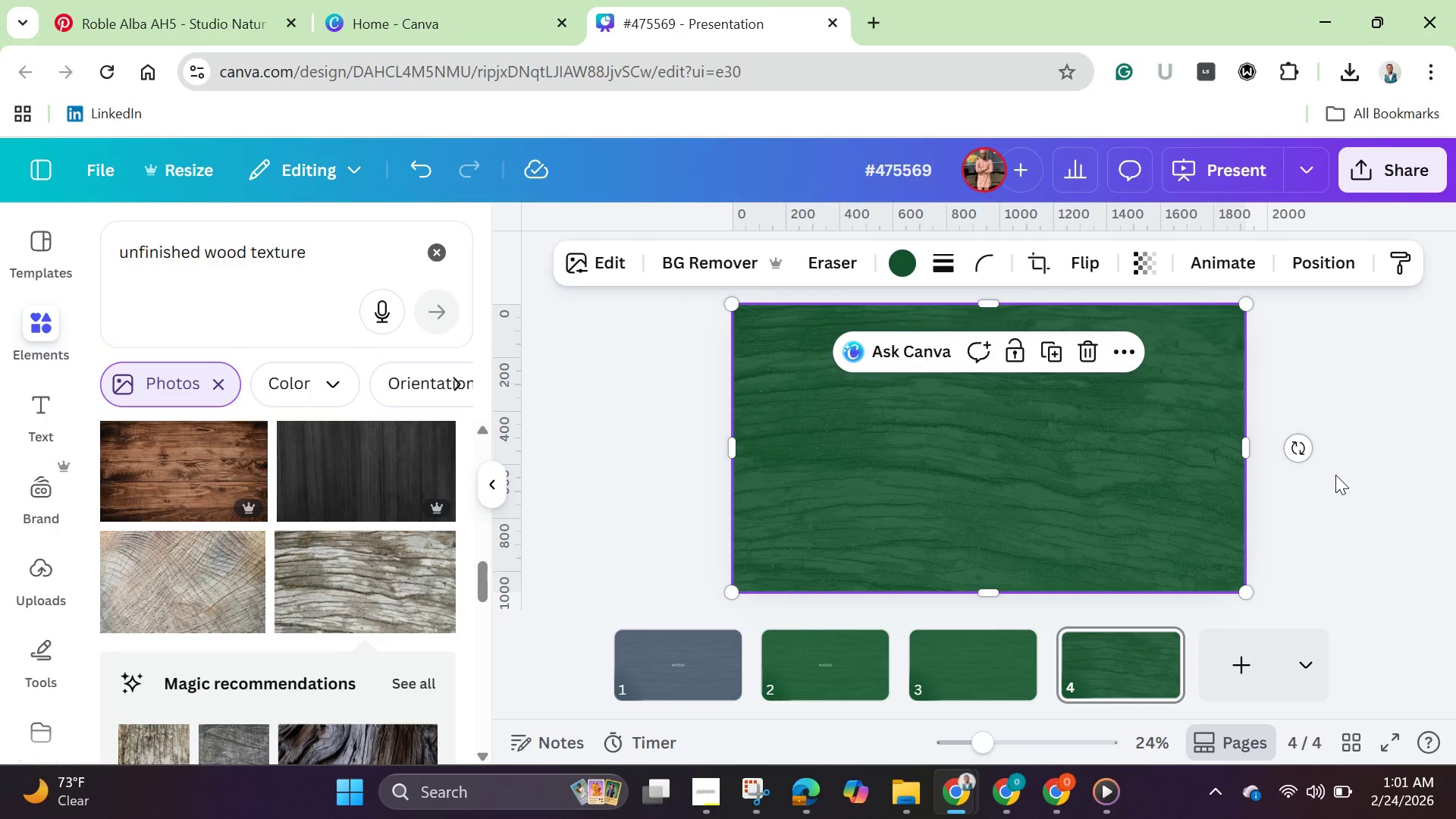 
left_click([1335, 475])
 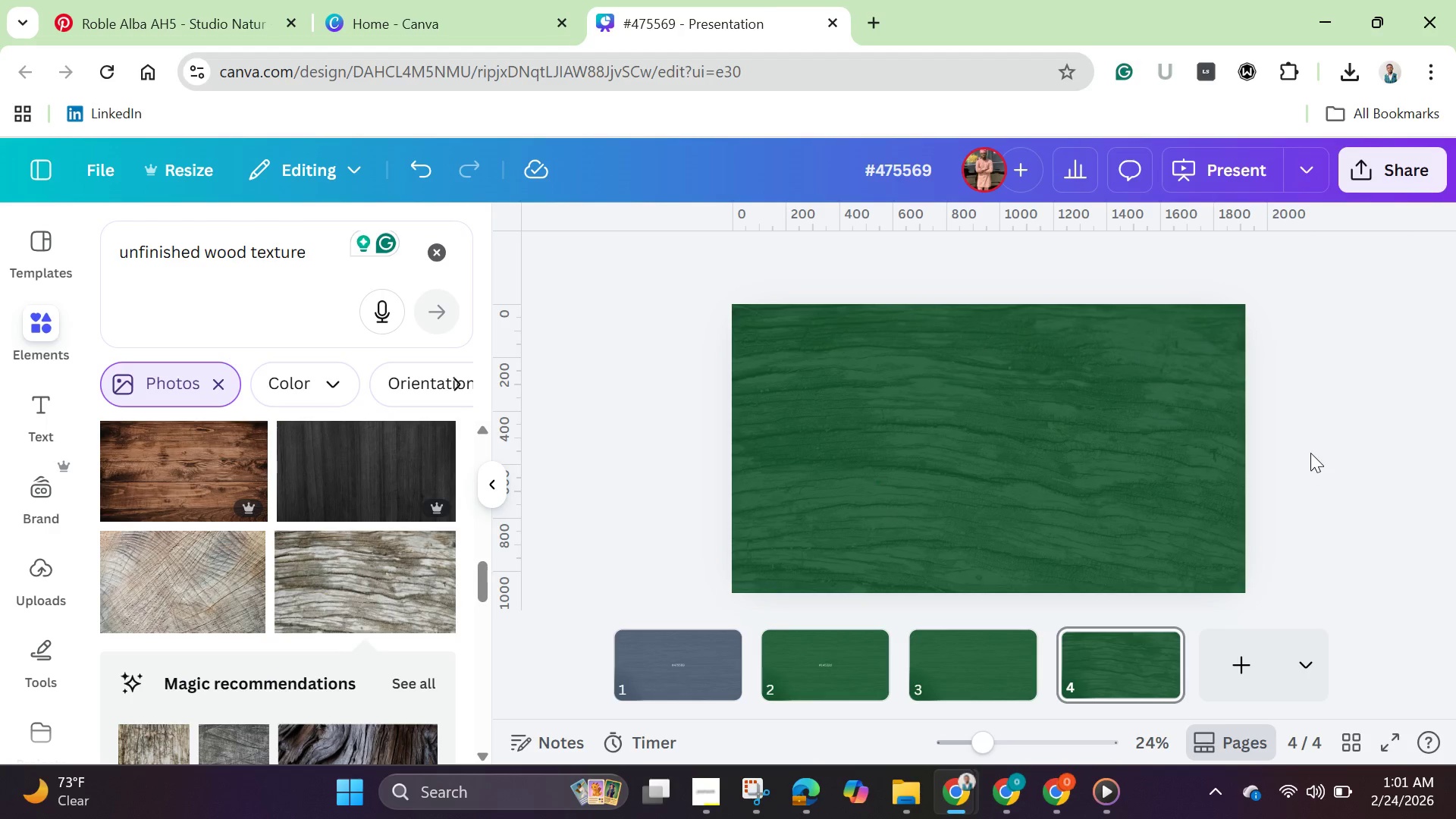 
wait(27.59)
 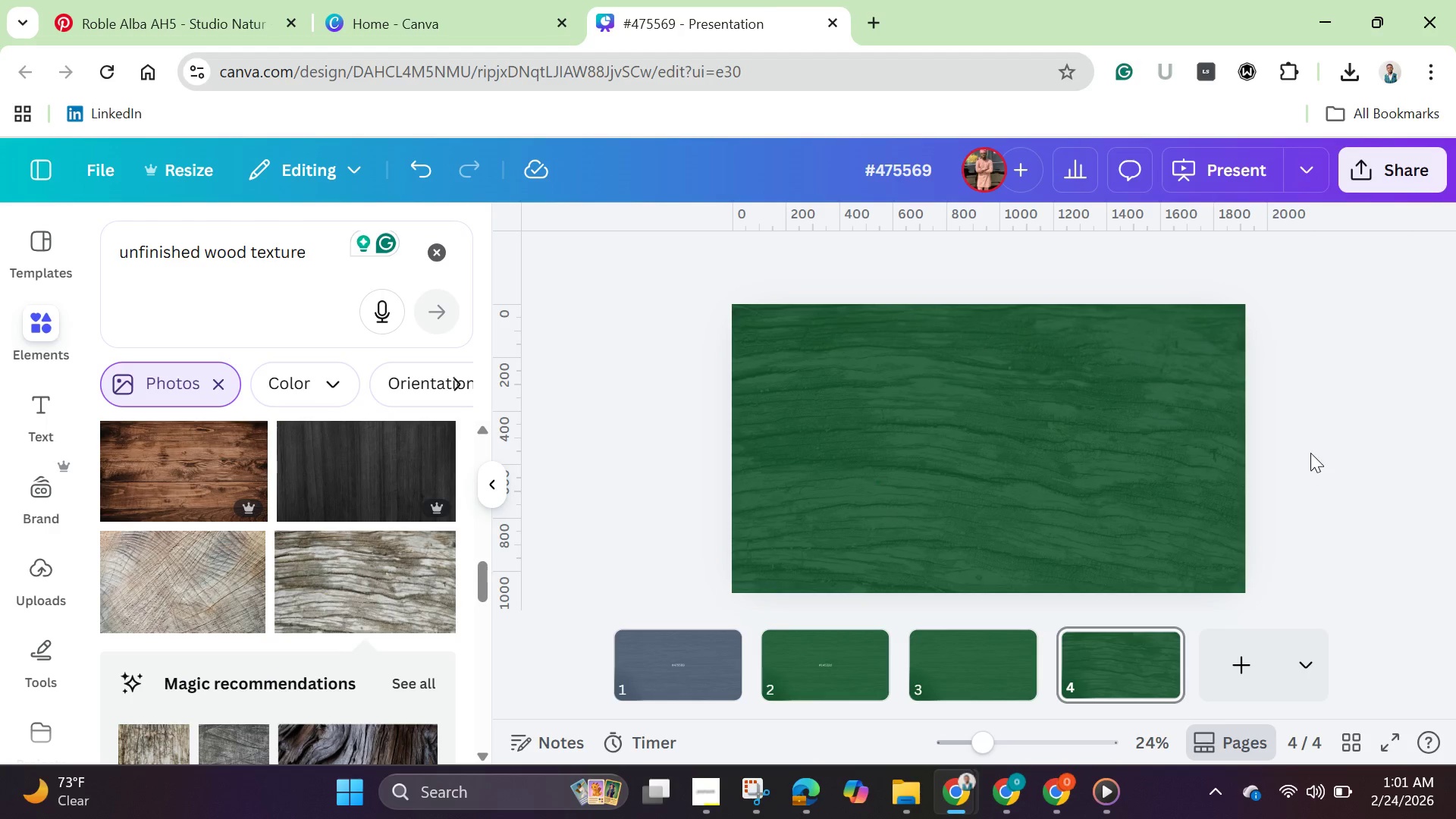 
left_click([1226, 669])
 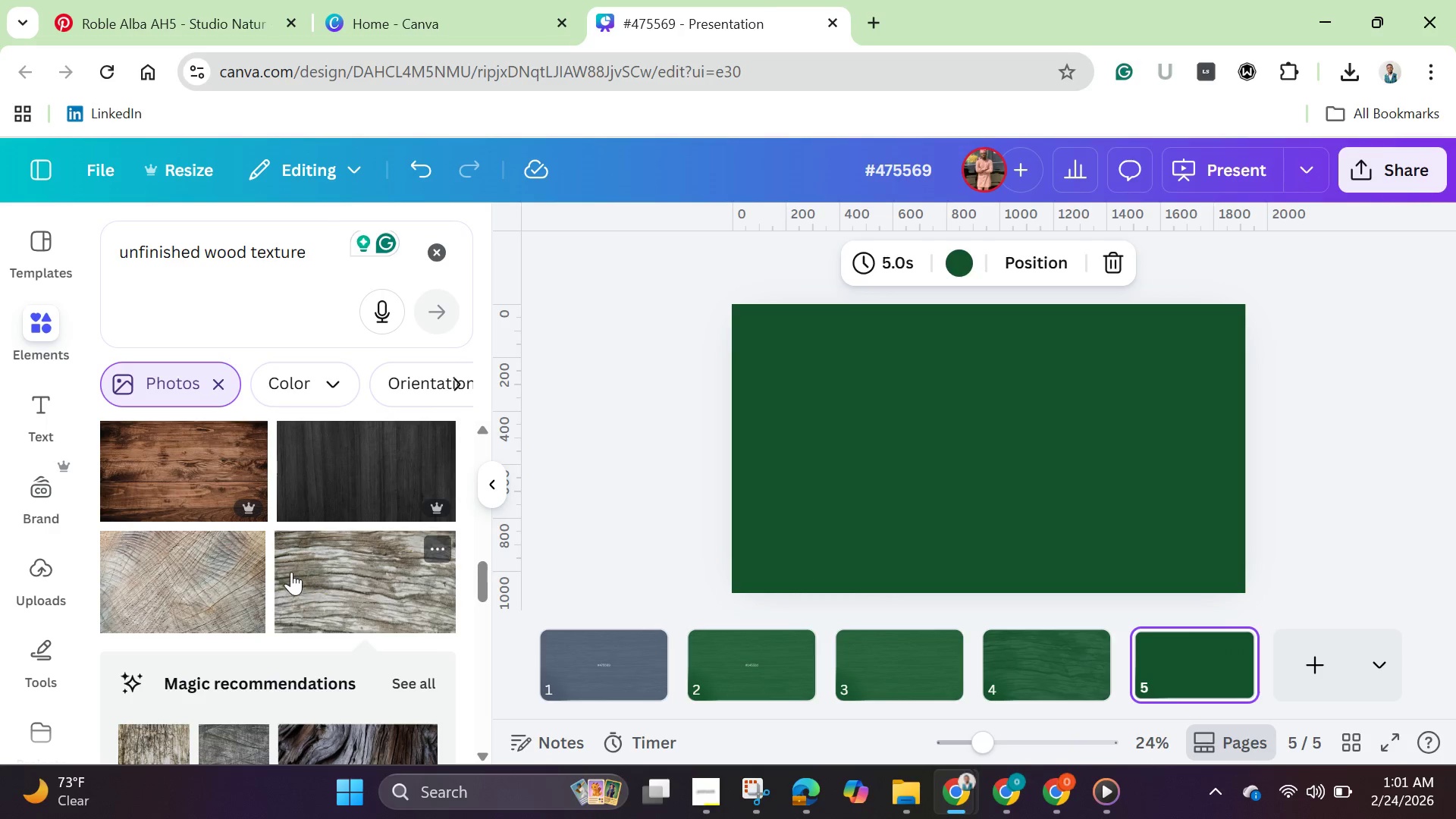 
scroll: coordinate [293, 570], scroll_direction: down, amount: 2.0
 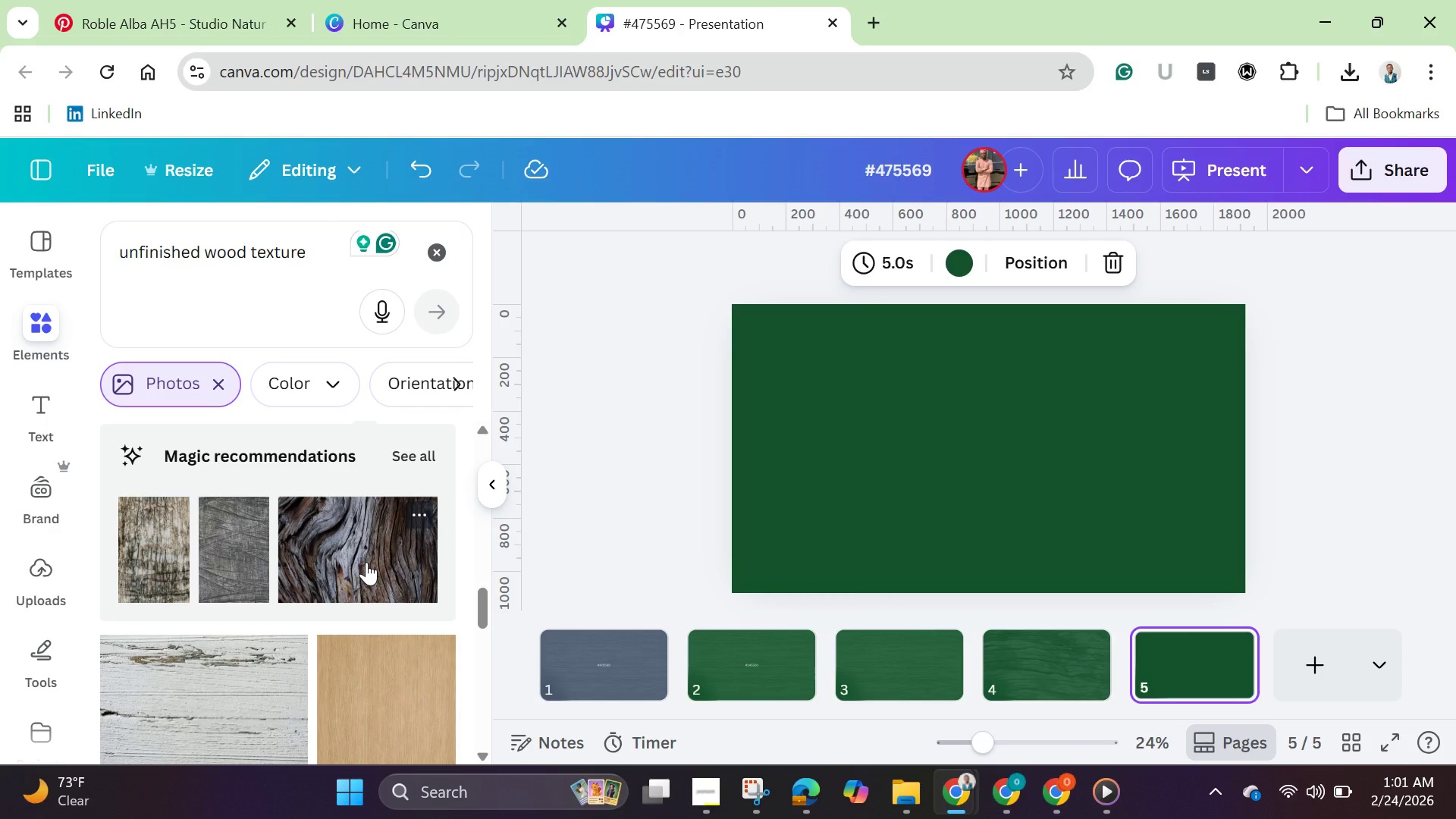 
left_click([366, 562])
 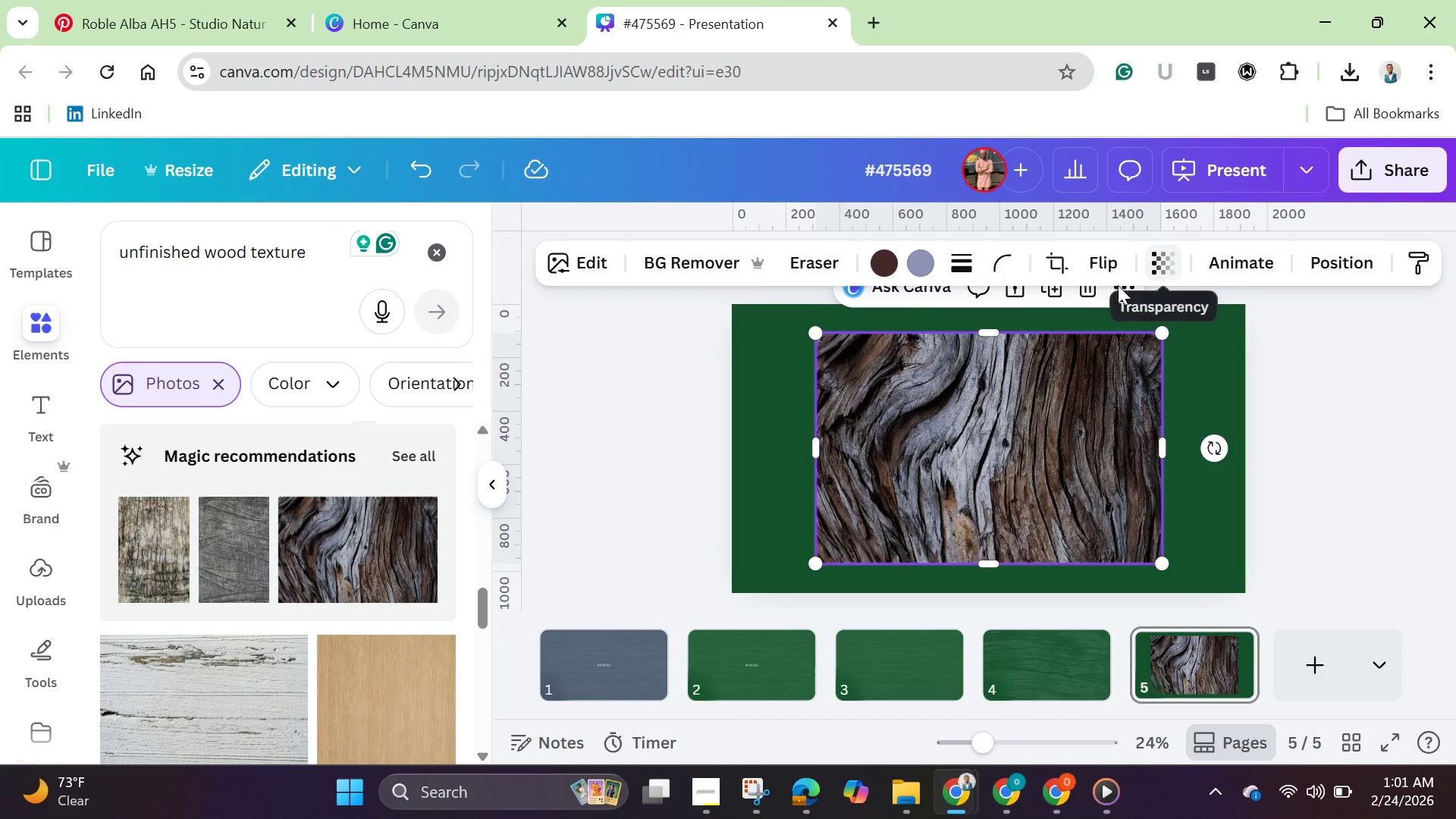 
left_click([888, 268])
 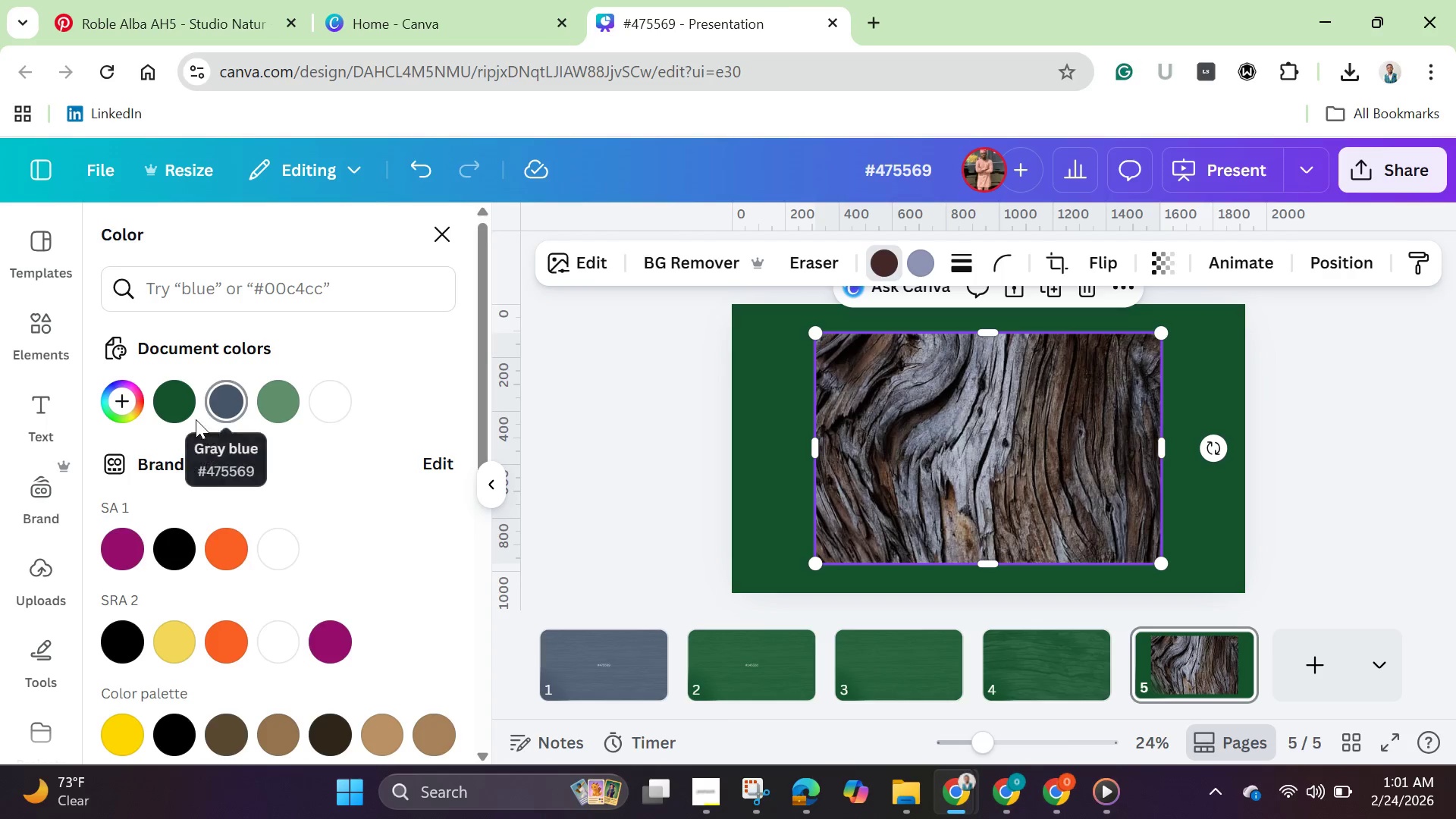 
left_click([180, 418])
 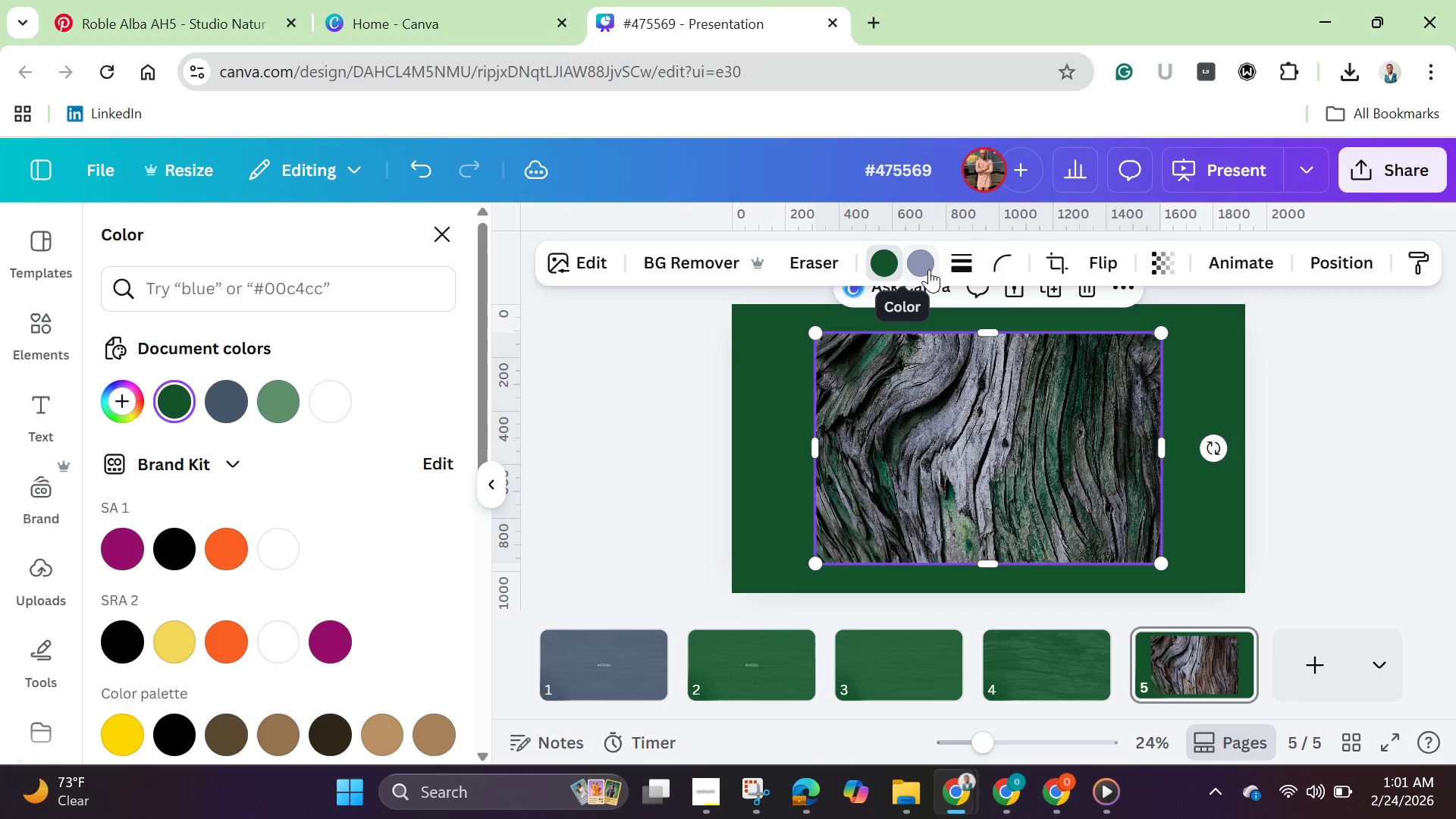 
left_click([929, 269])
 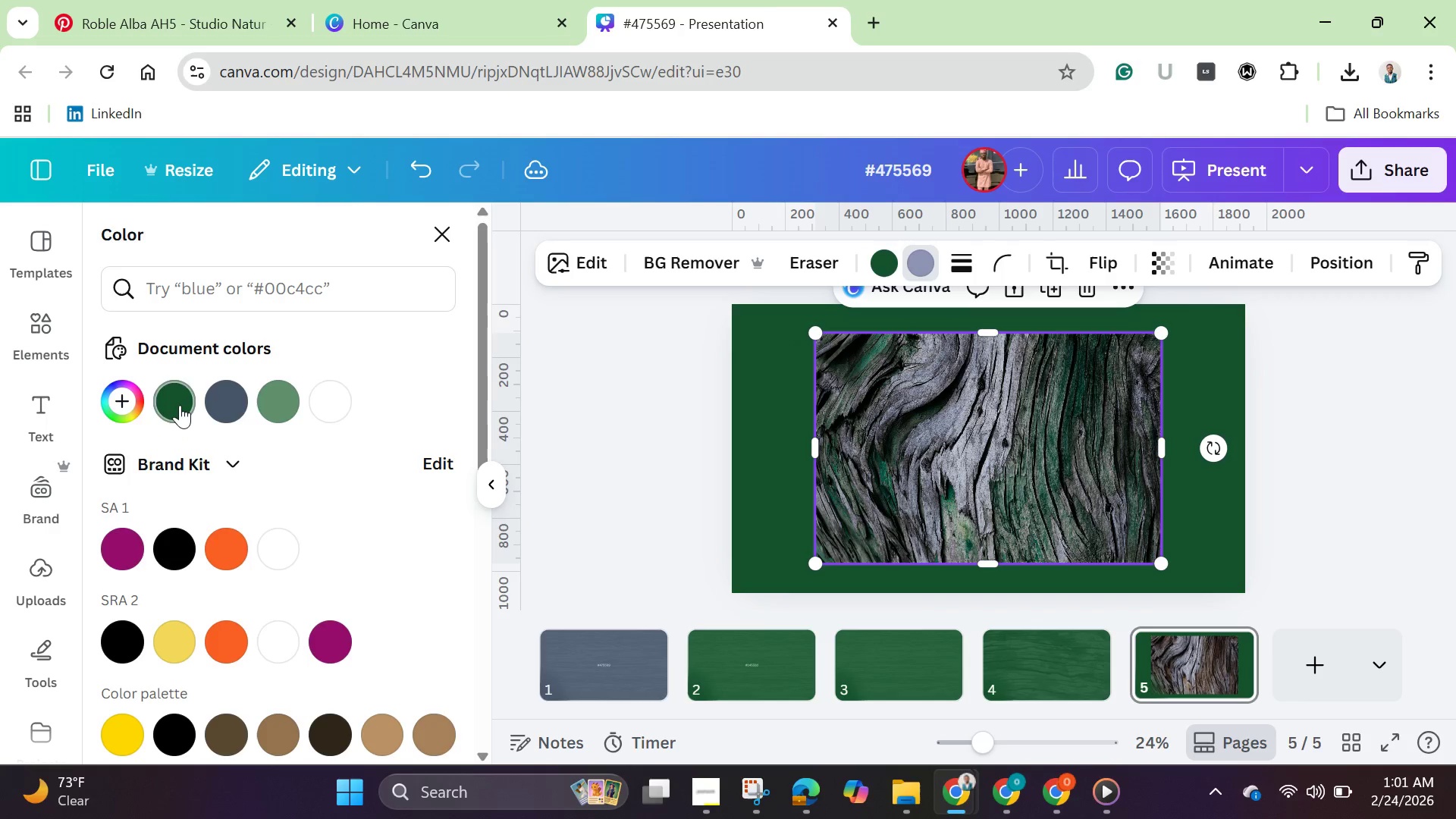 
left_click([180, 405])
 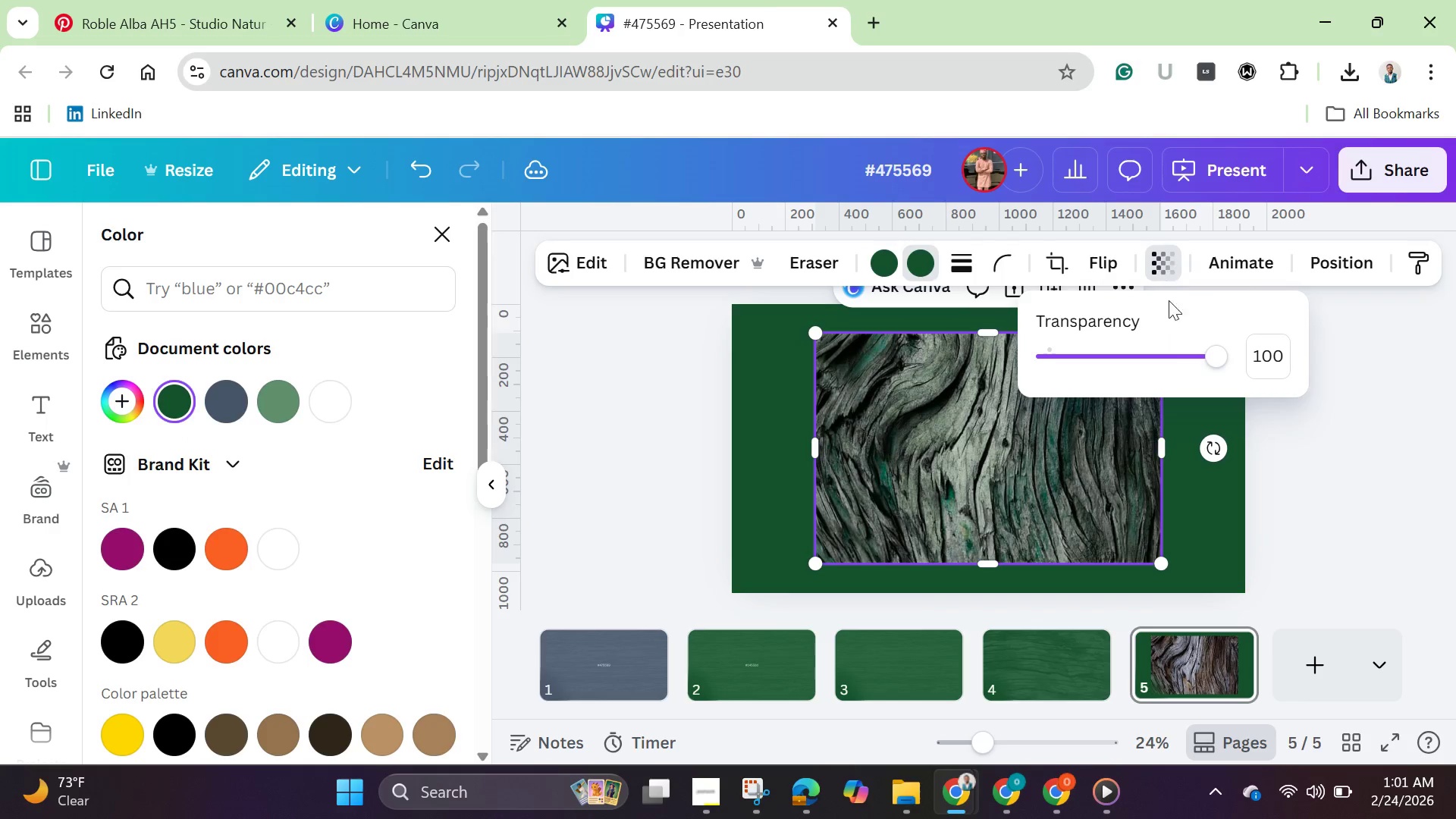 
left_click([1111, 366])
 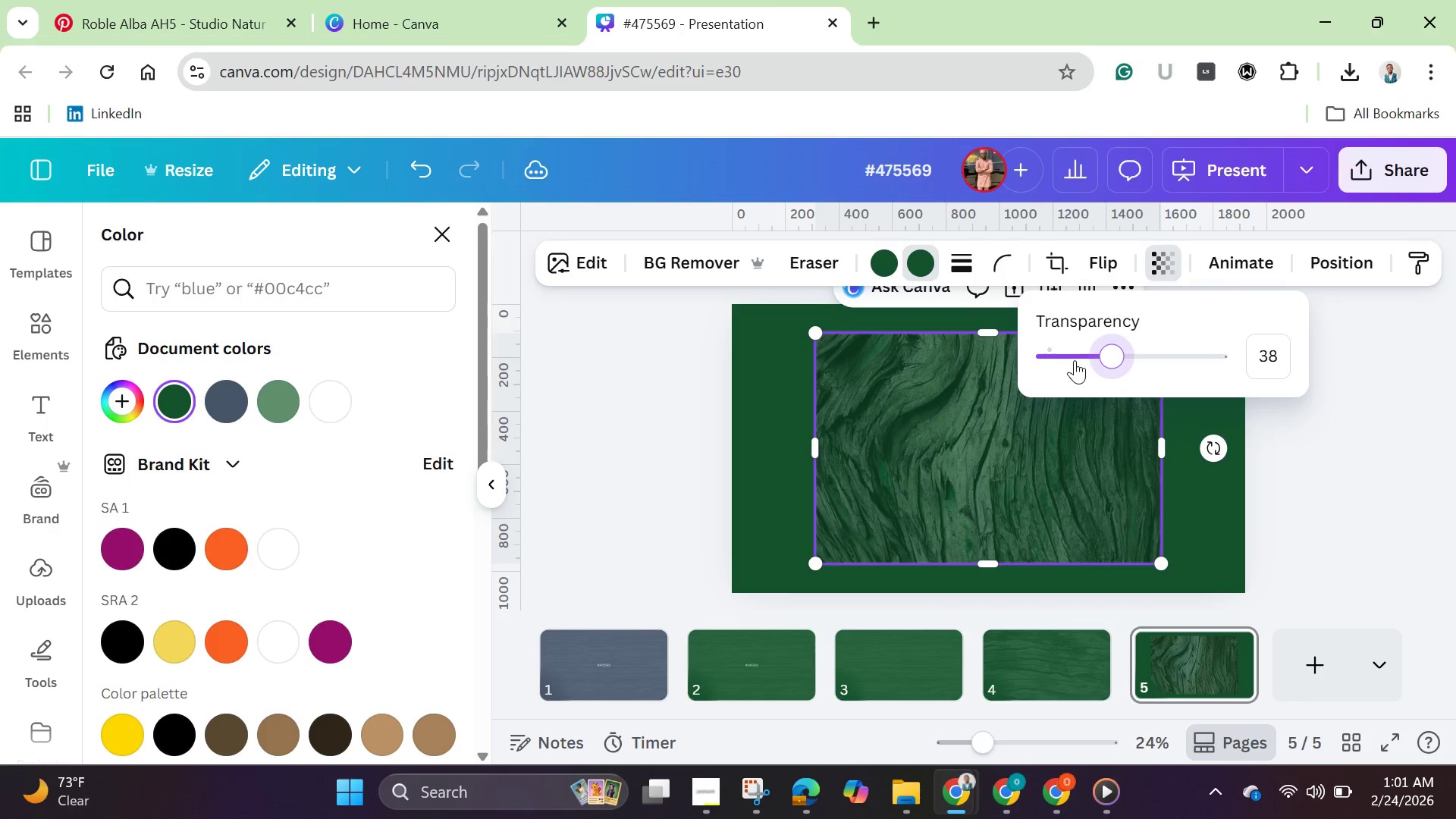 
left_click([1075, 360])
 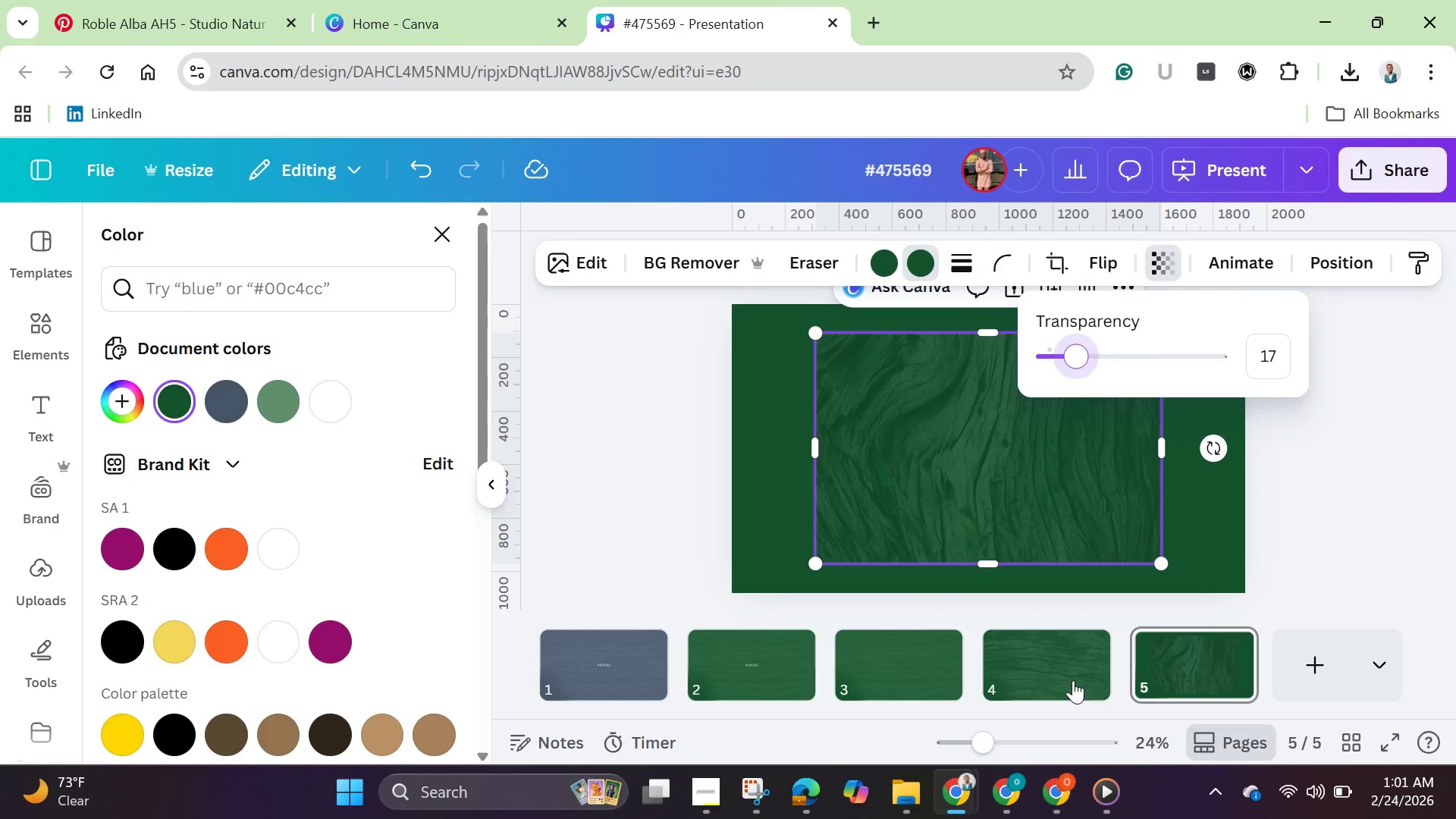 
left_click([1065, 676])
 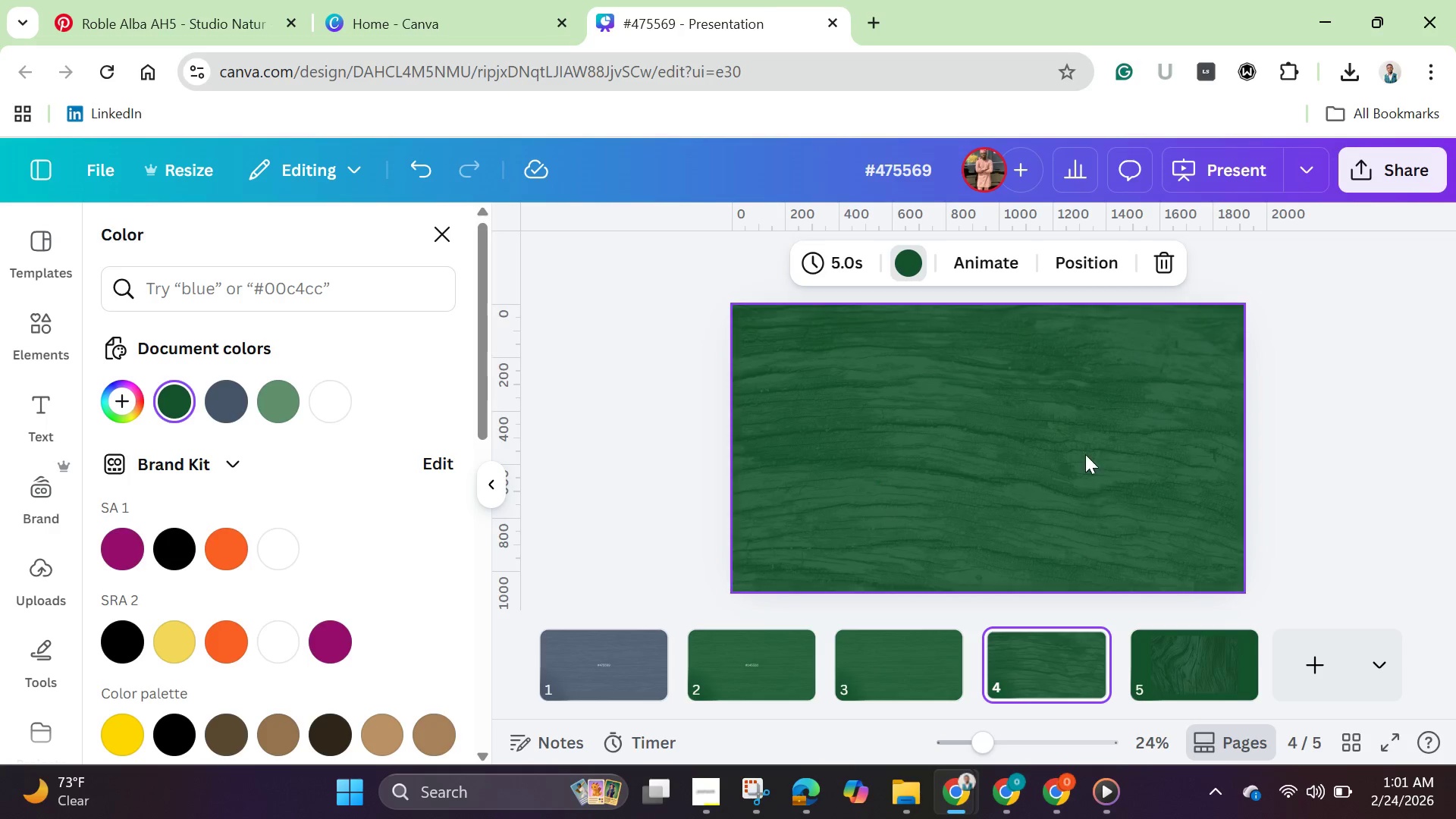 
left_click([1084, 444])
 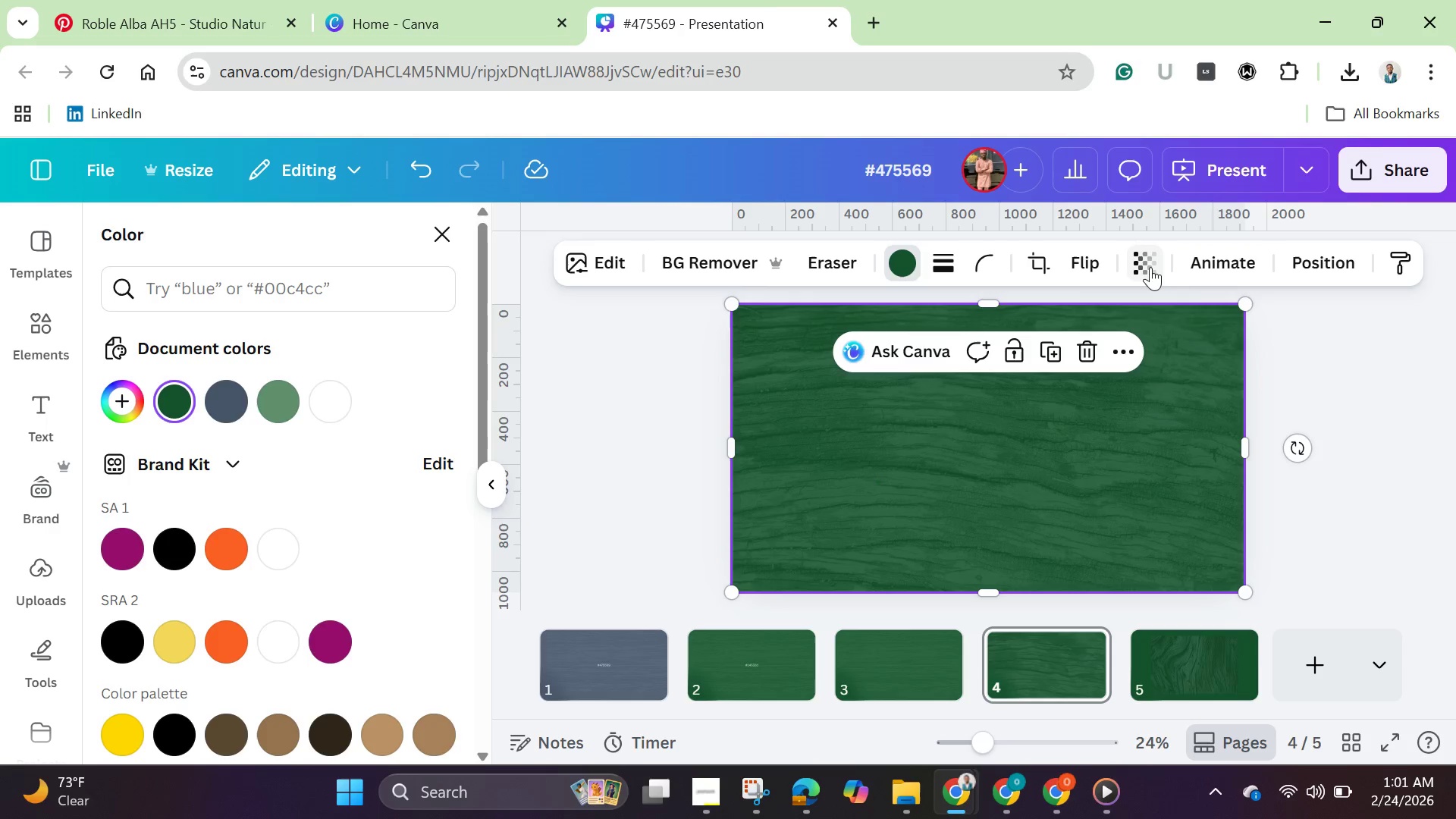 
left_click([1149, 267])
 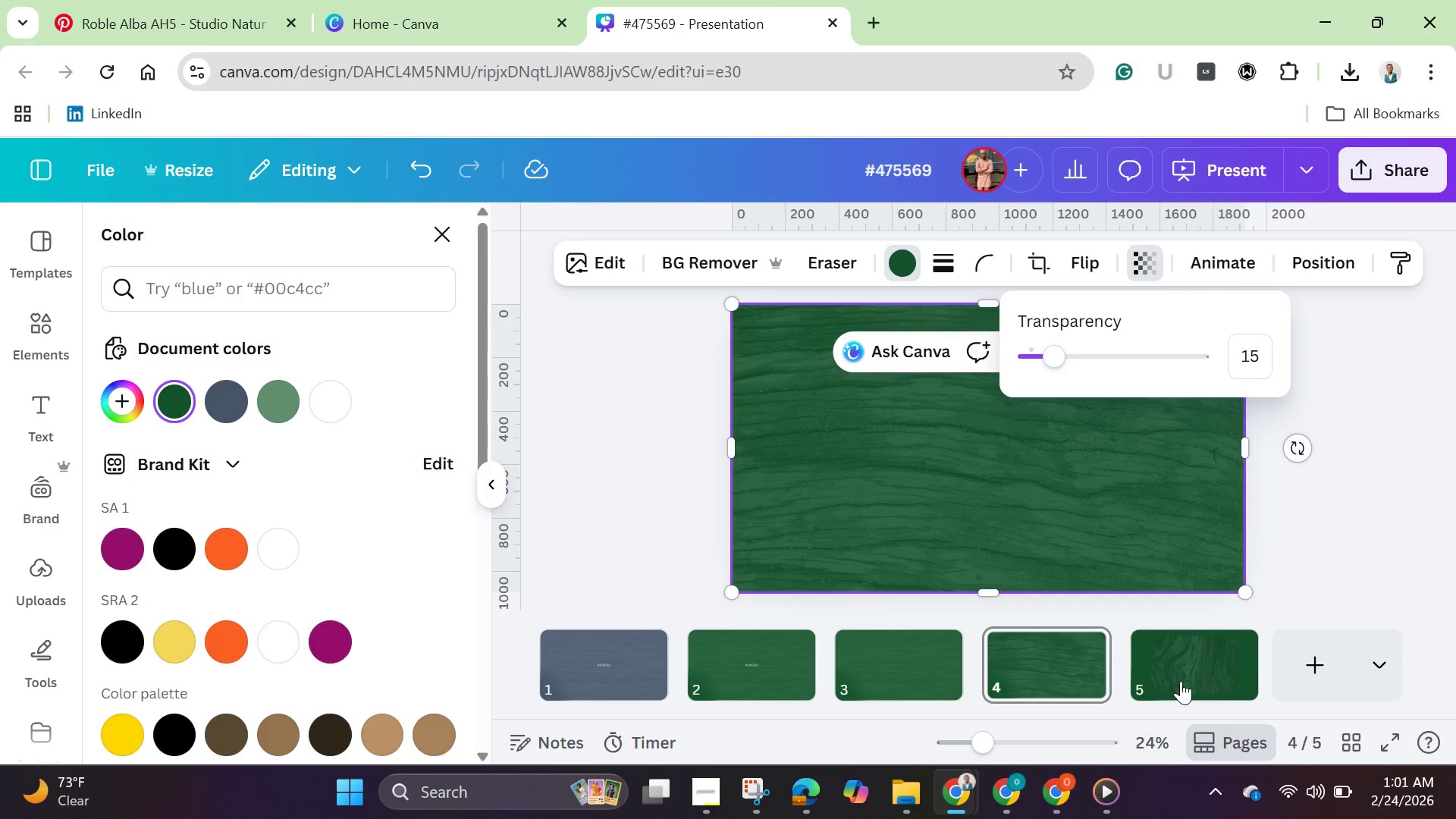 
left_click([1181, 666])
 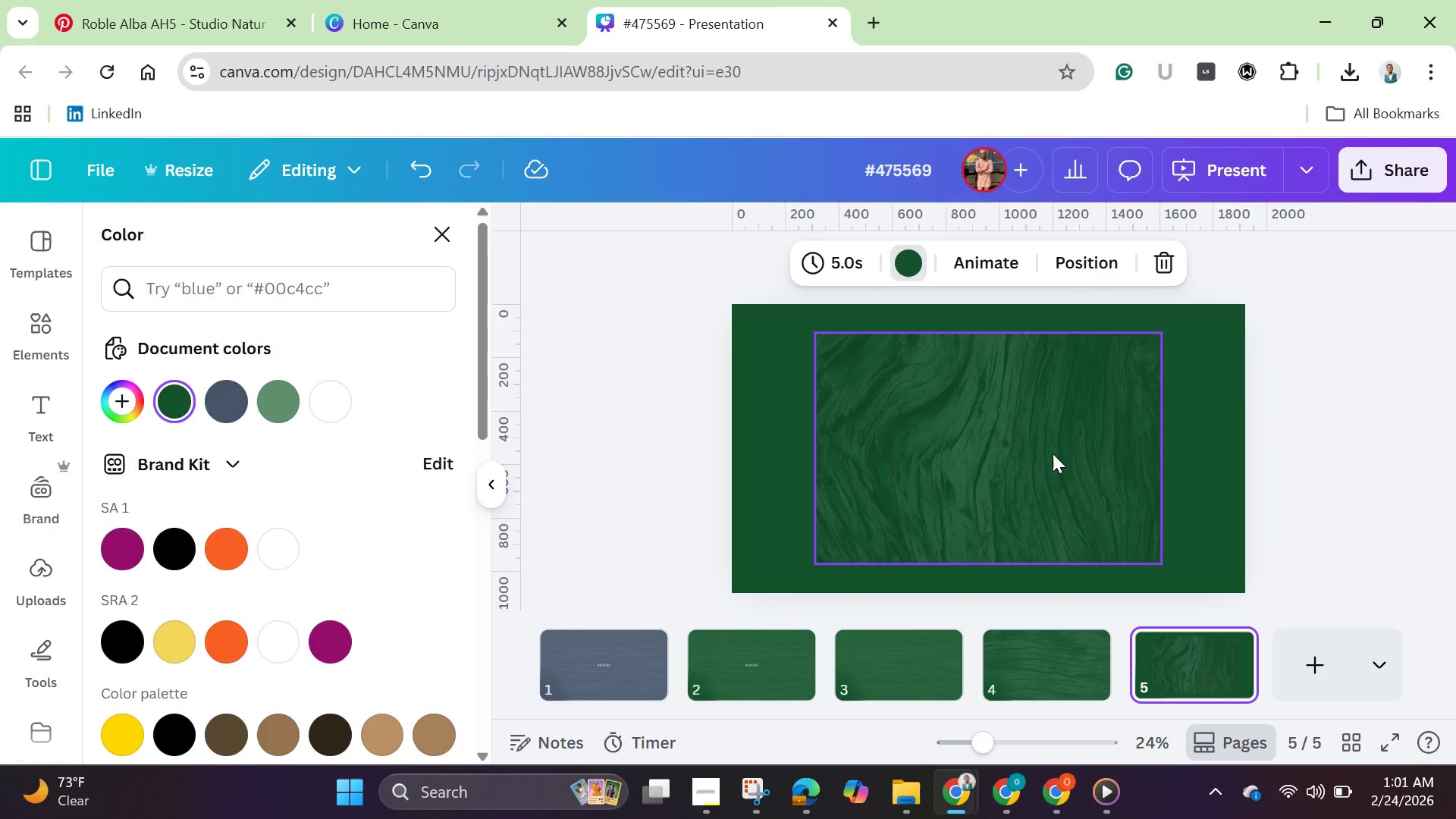 
left_click([1053, 453])
 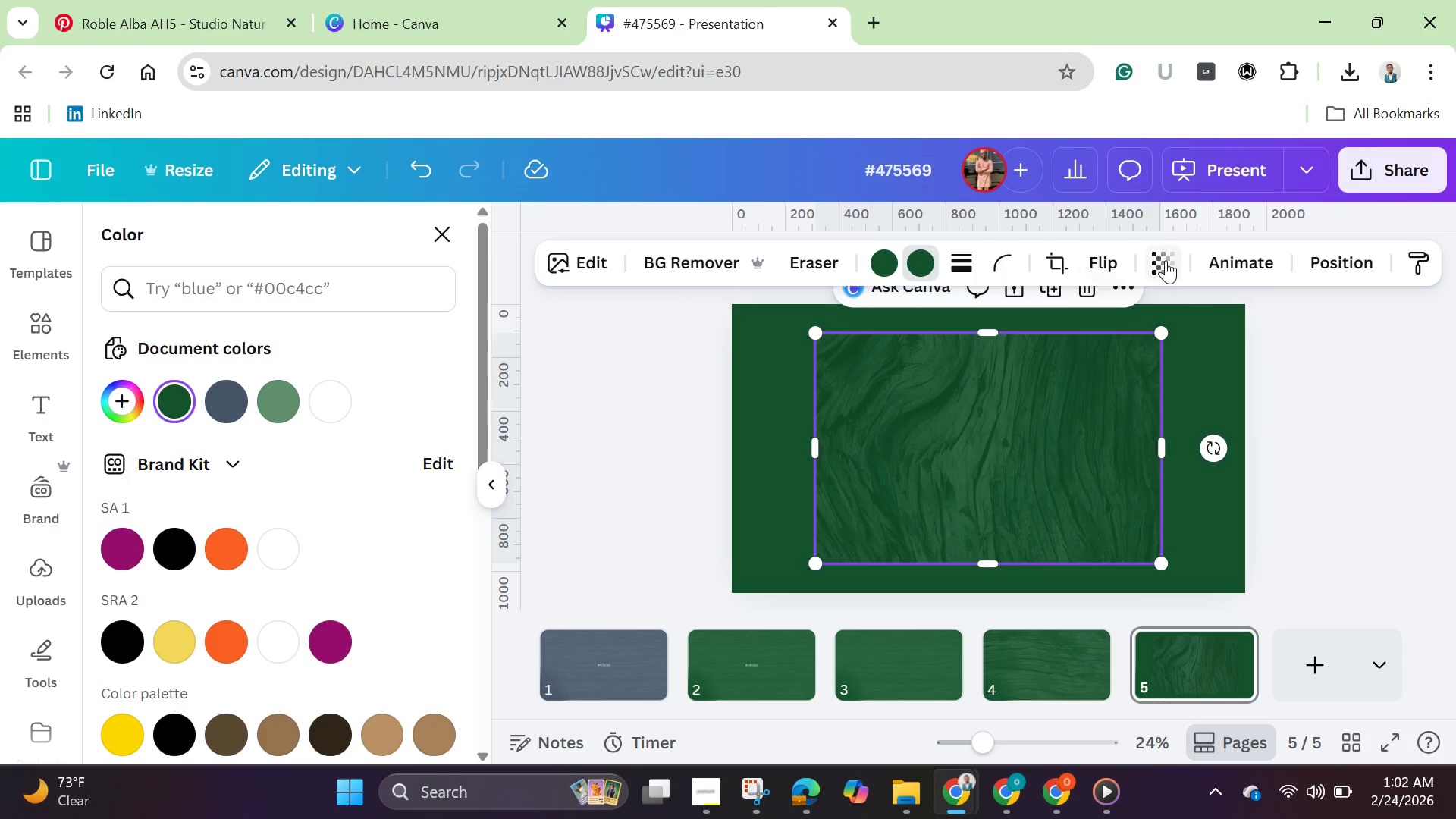 
left_click([1166, 260])
 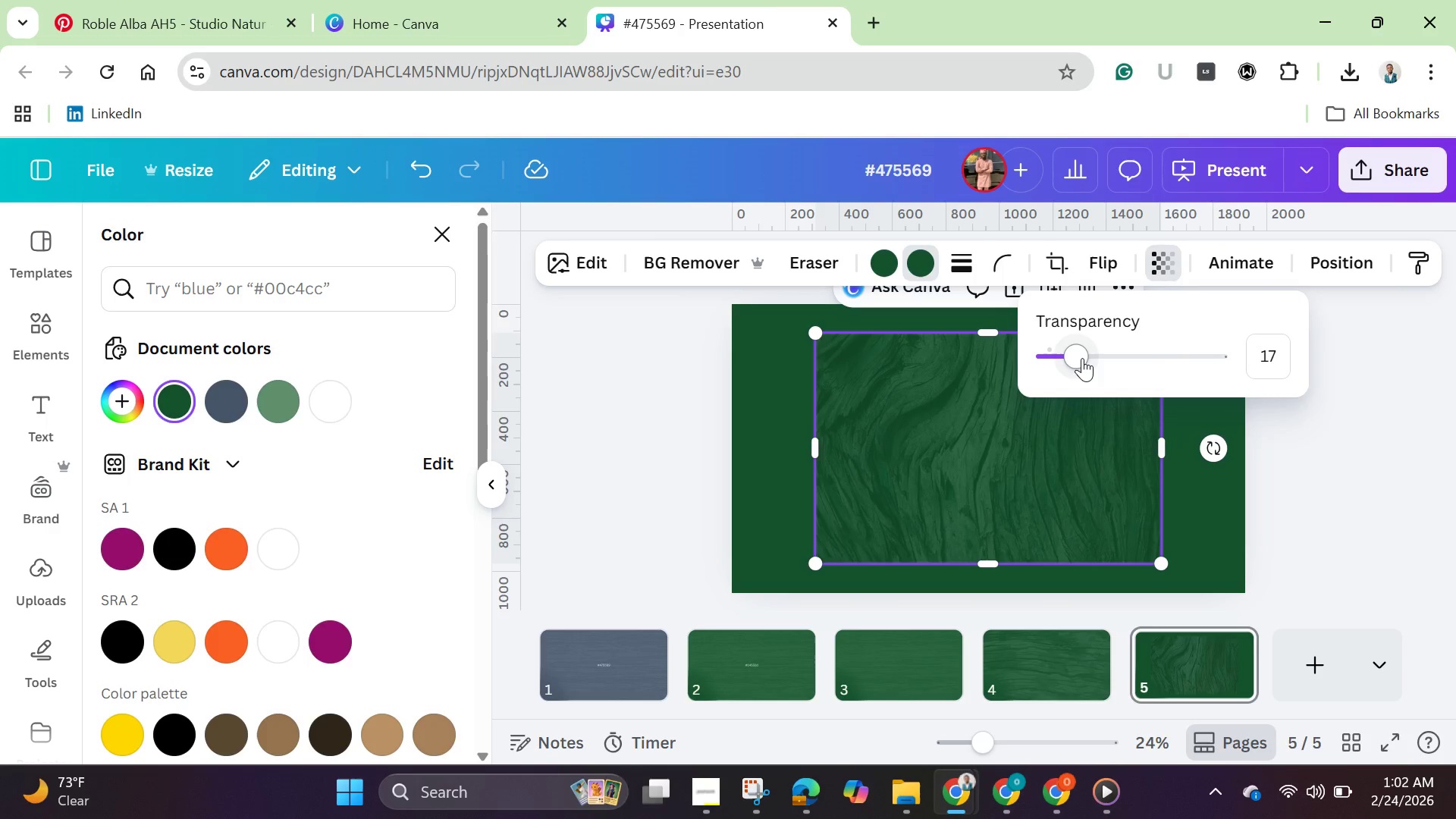 
left_click_drag(start_coordinate=[1082, 358], to_coordinate=[1072, 361])
 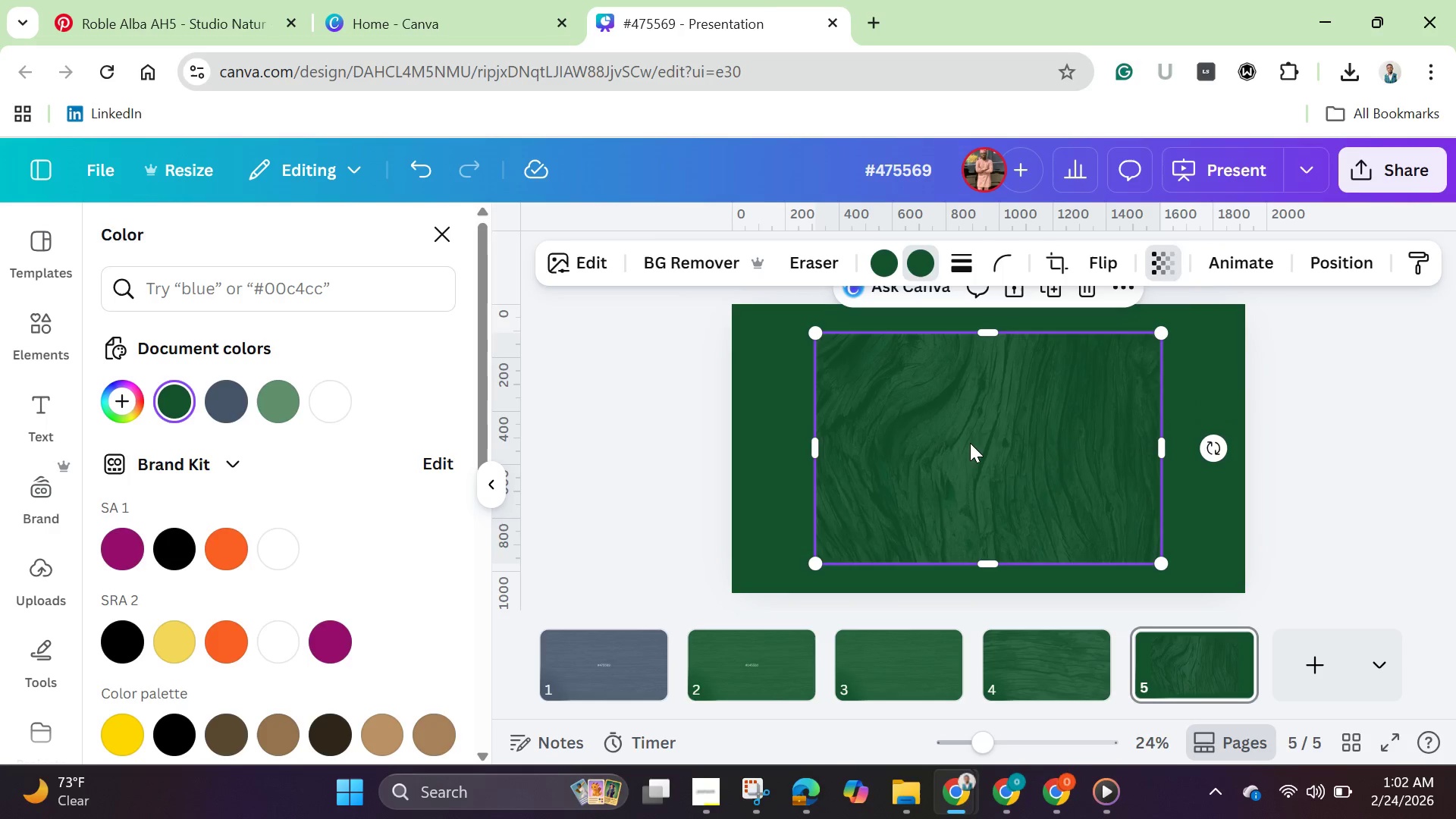 
left_click([970, 443])
 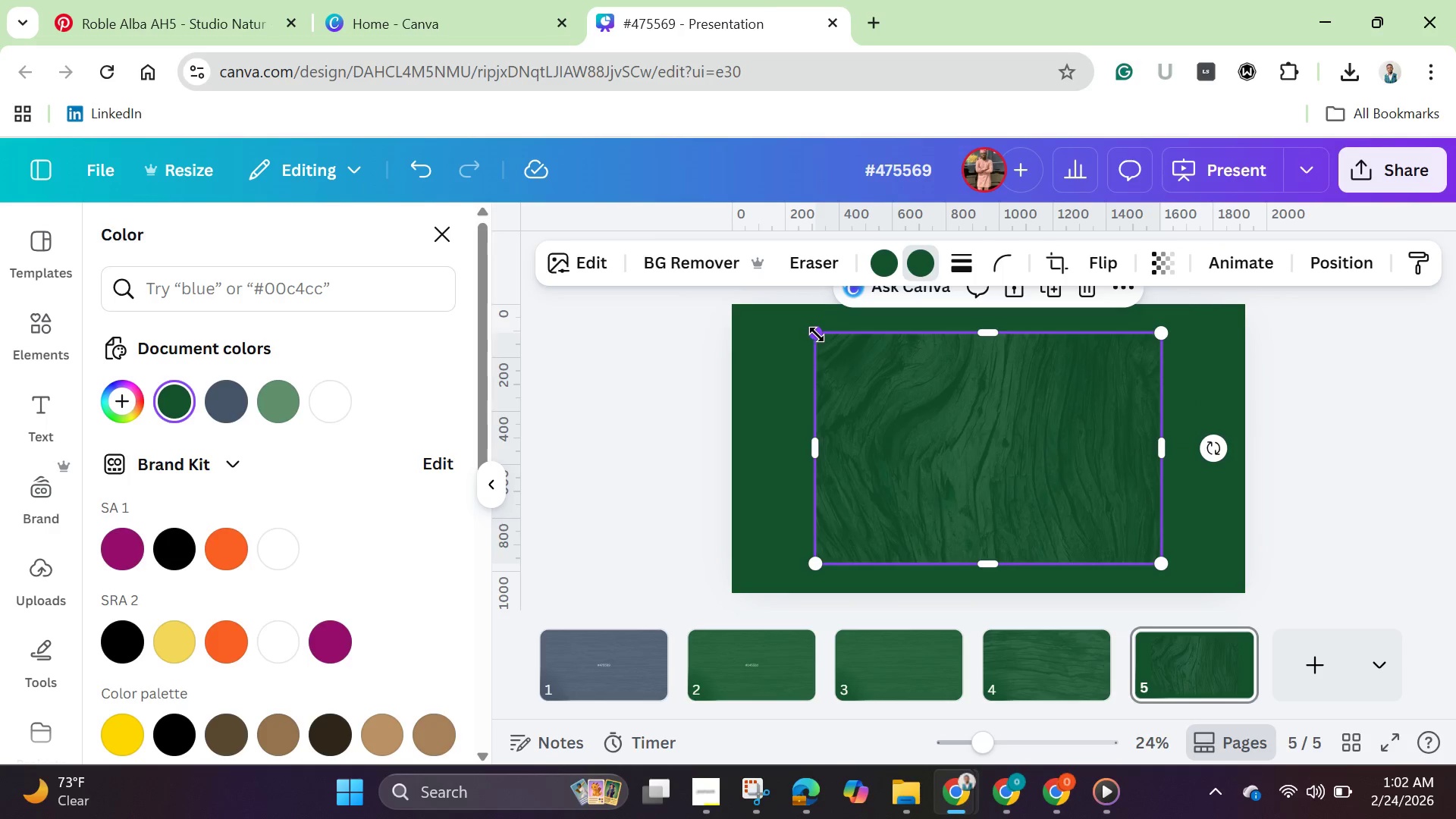 
left_click_drag(start_coordinate=[817, 334], to_coordinate=[755, 341])
 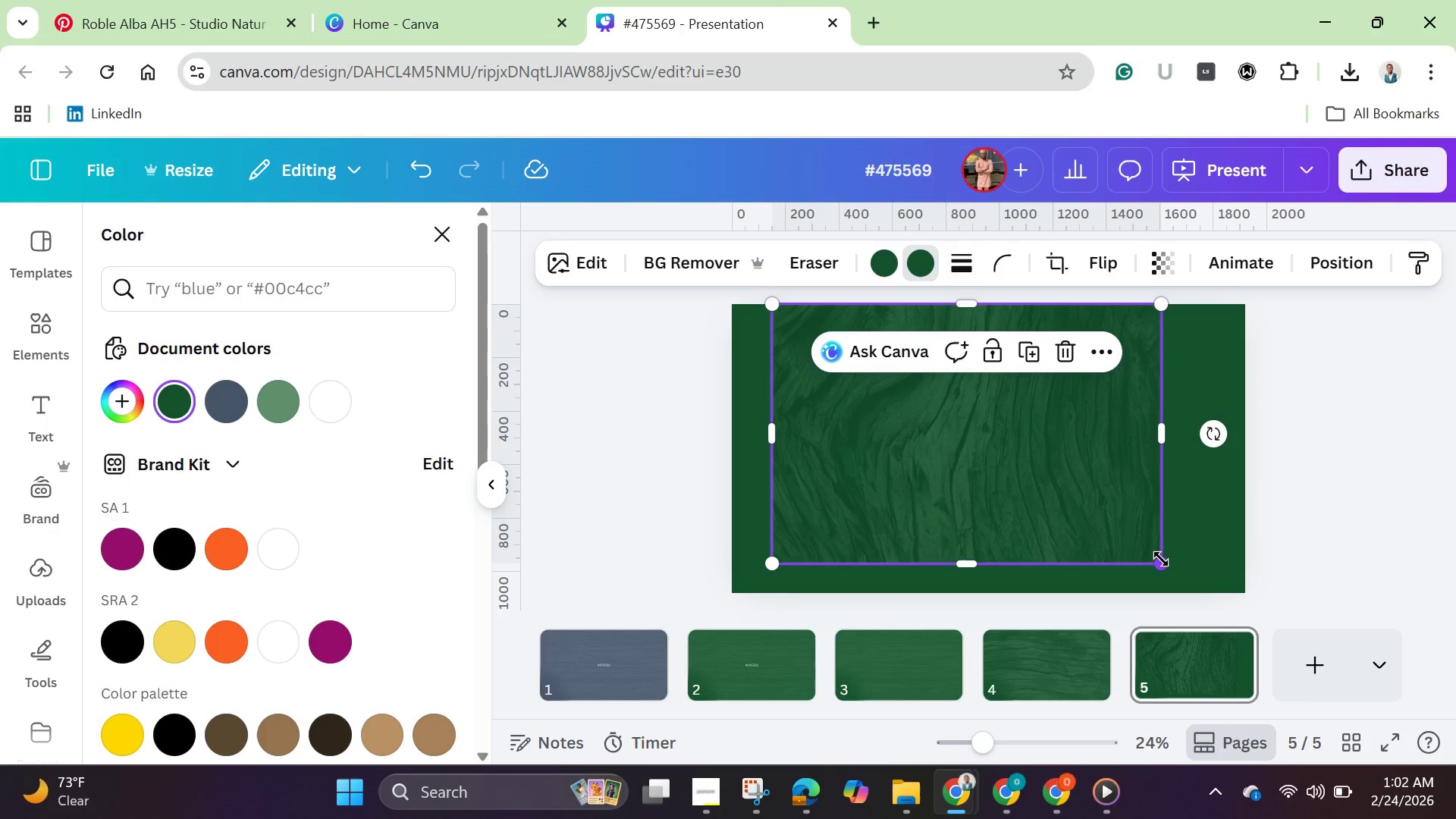 
left_click_drag(start_coordinate=[1161, 559], to_coordinate=[1205, 586])
 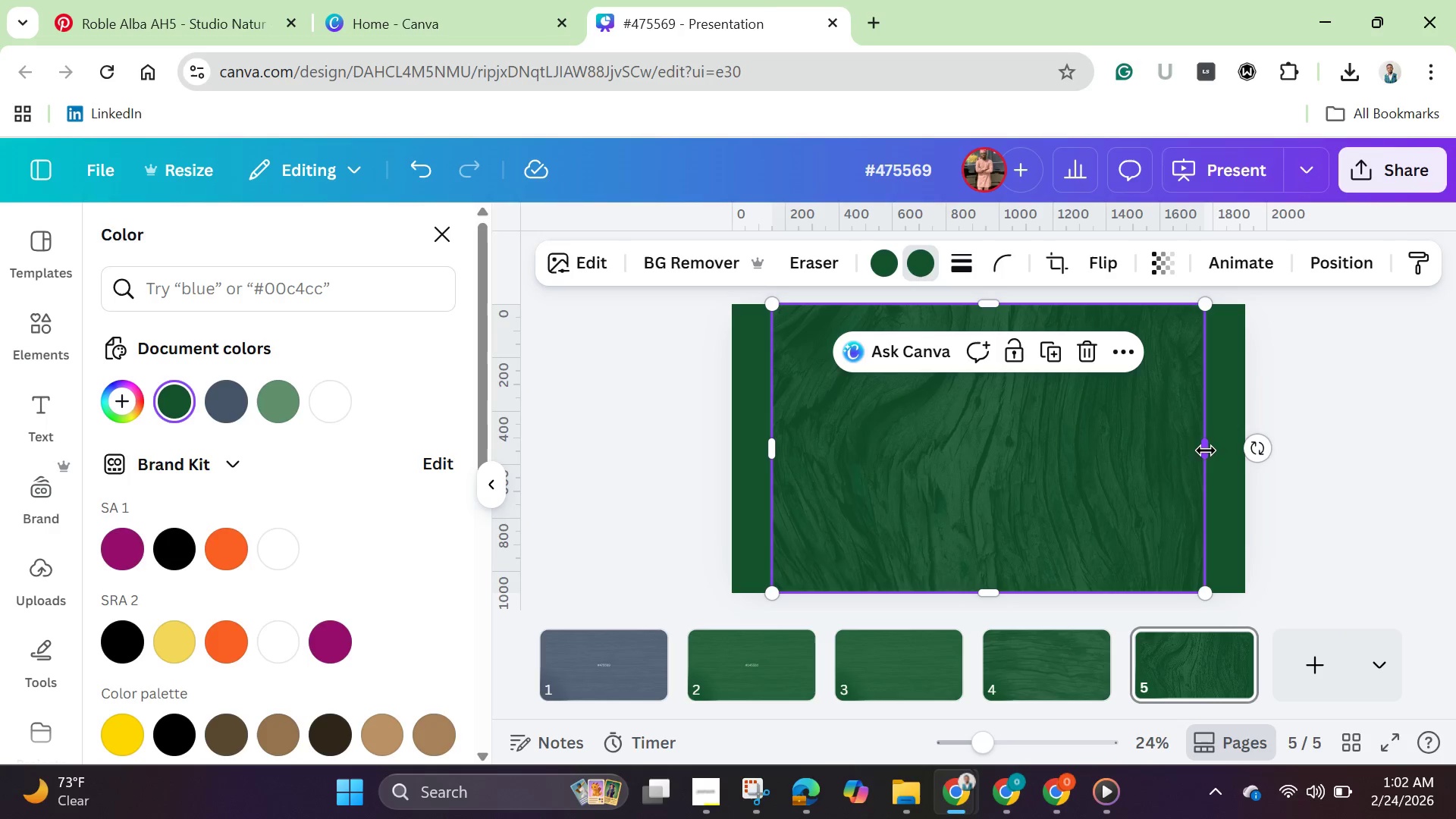 
left_click_drag(start_coordinate=[1206, 450], to_coordinate=[1248, 455])
 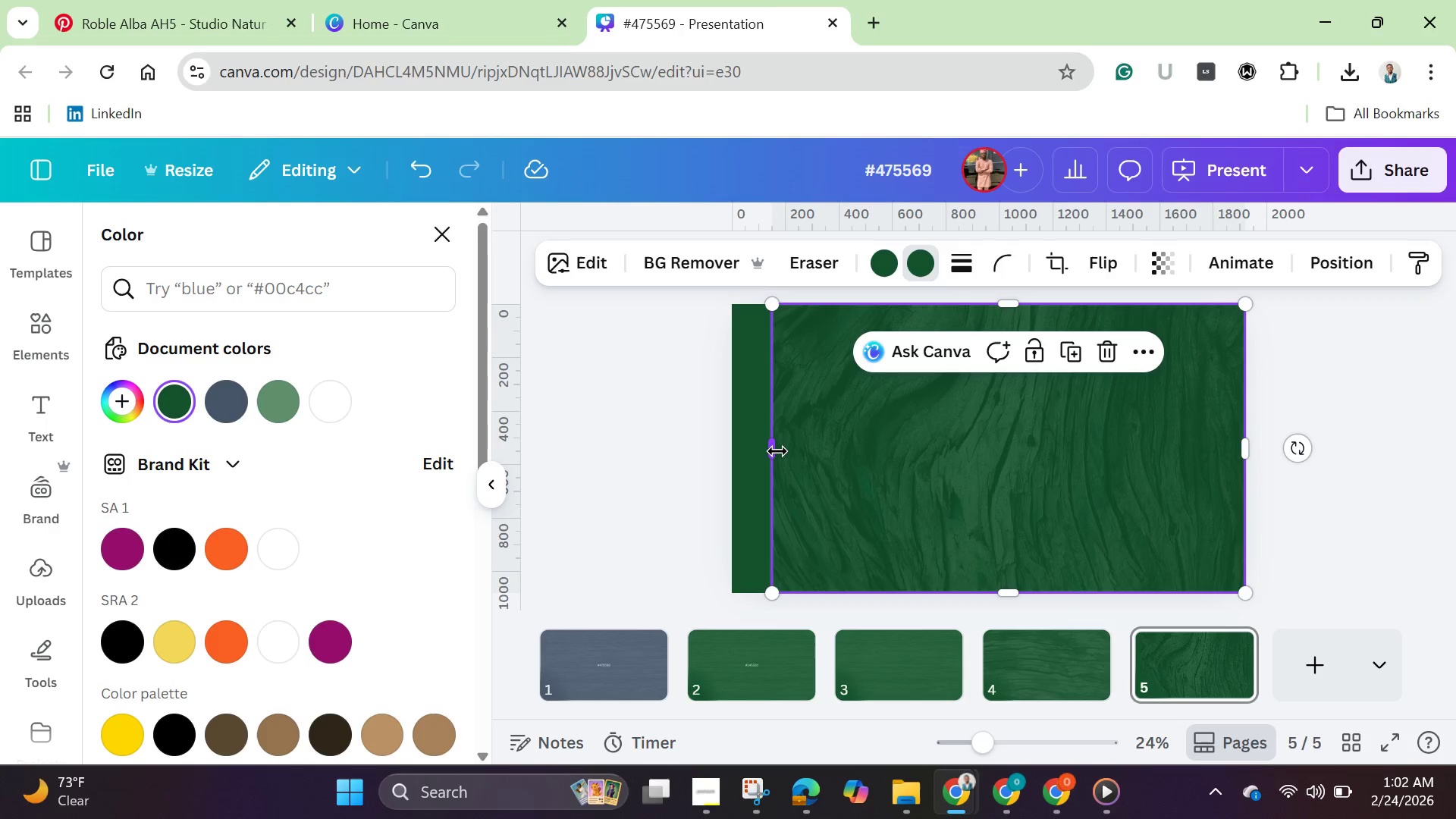 
left_click_drag(start_coordinate=[777, 451], to_coordinate=[740, 455])
 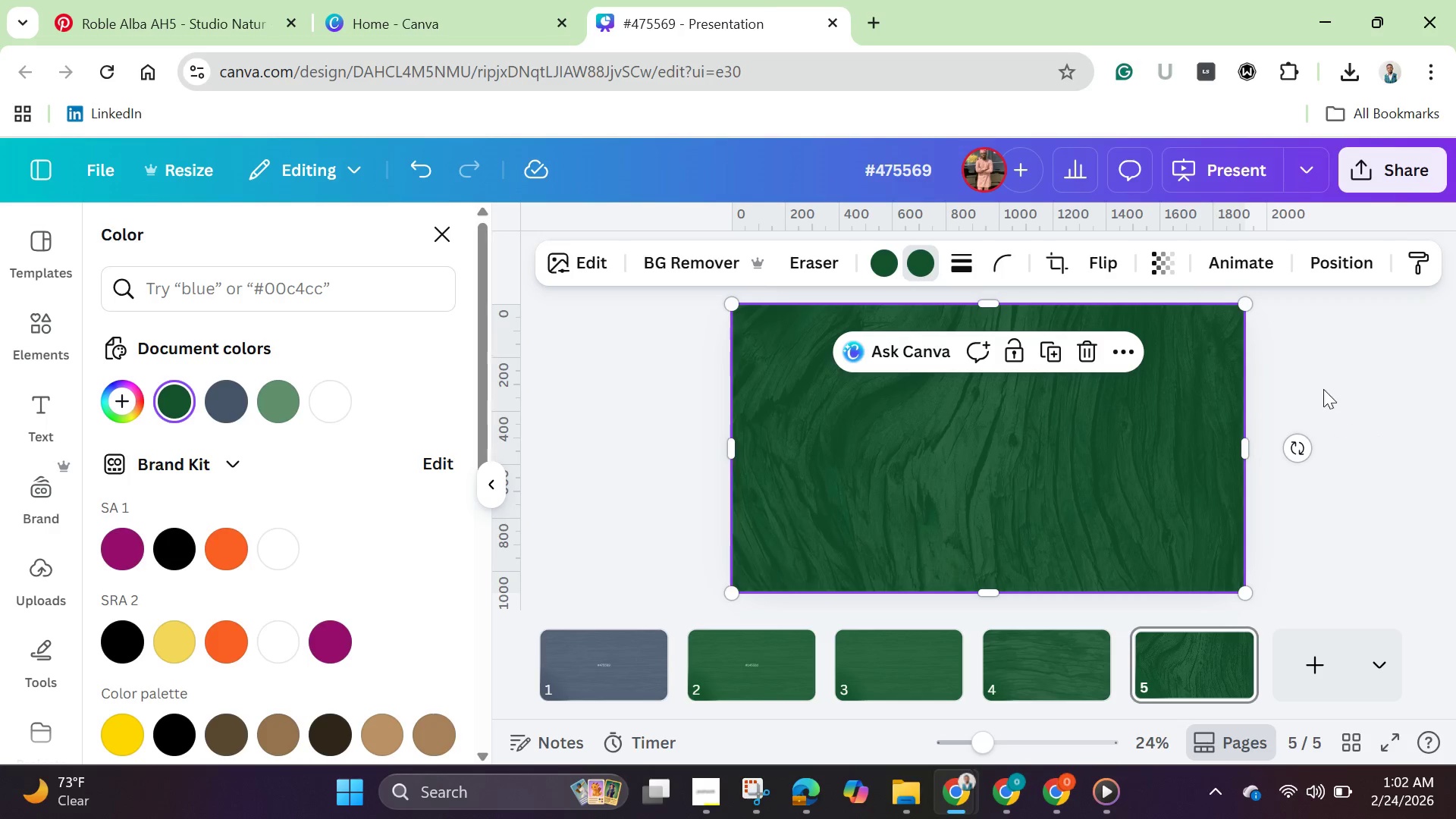 
left_click([1319, 352])
 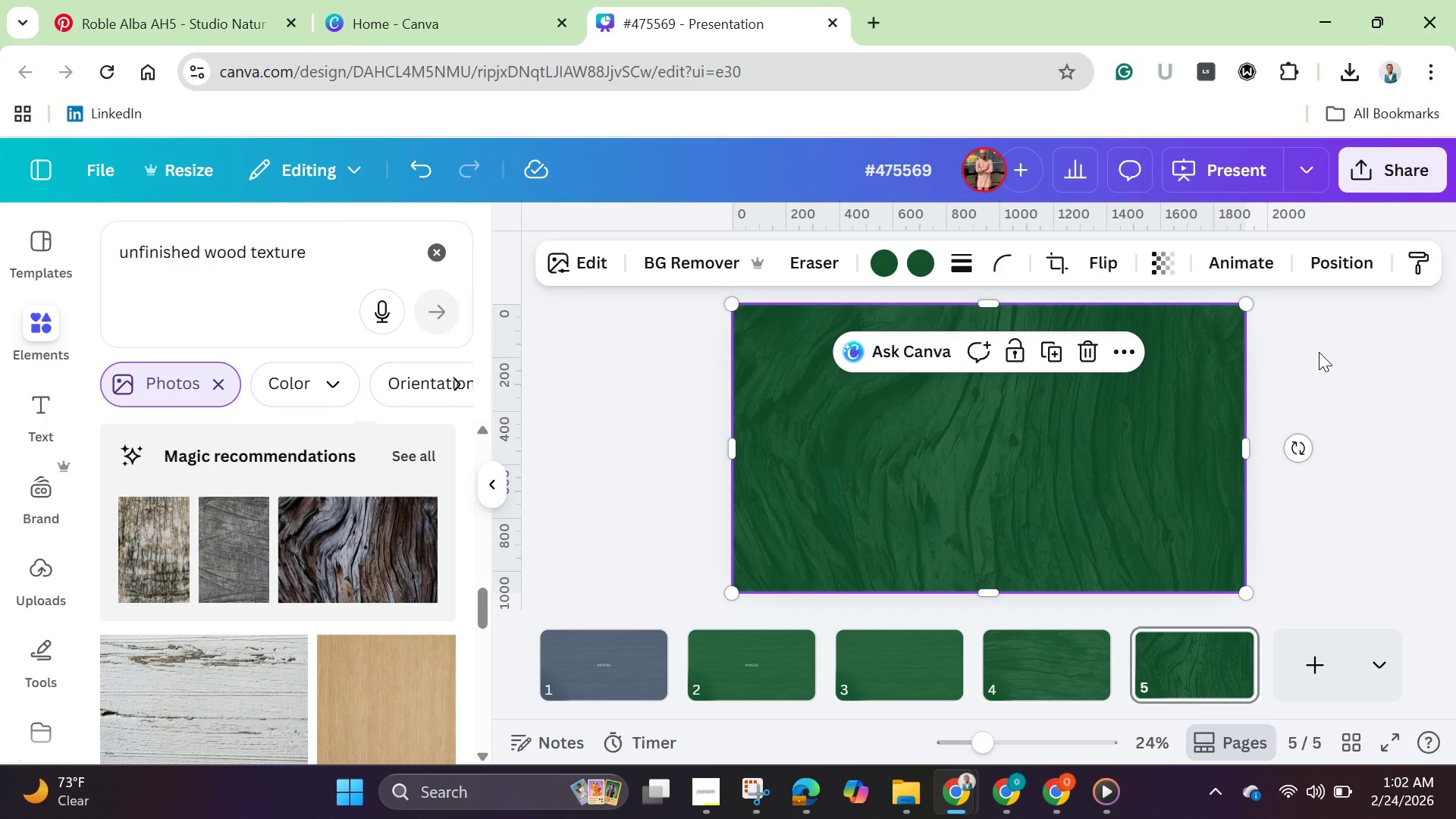 
left_click([1319, 352])
 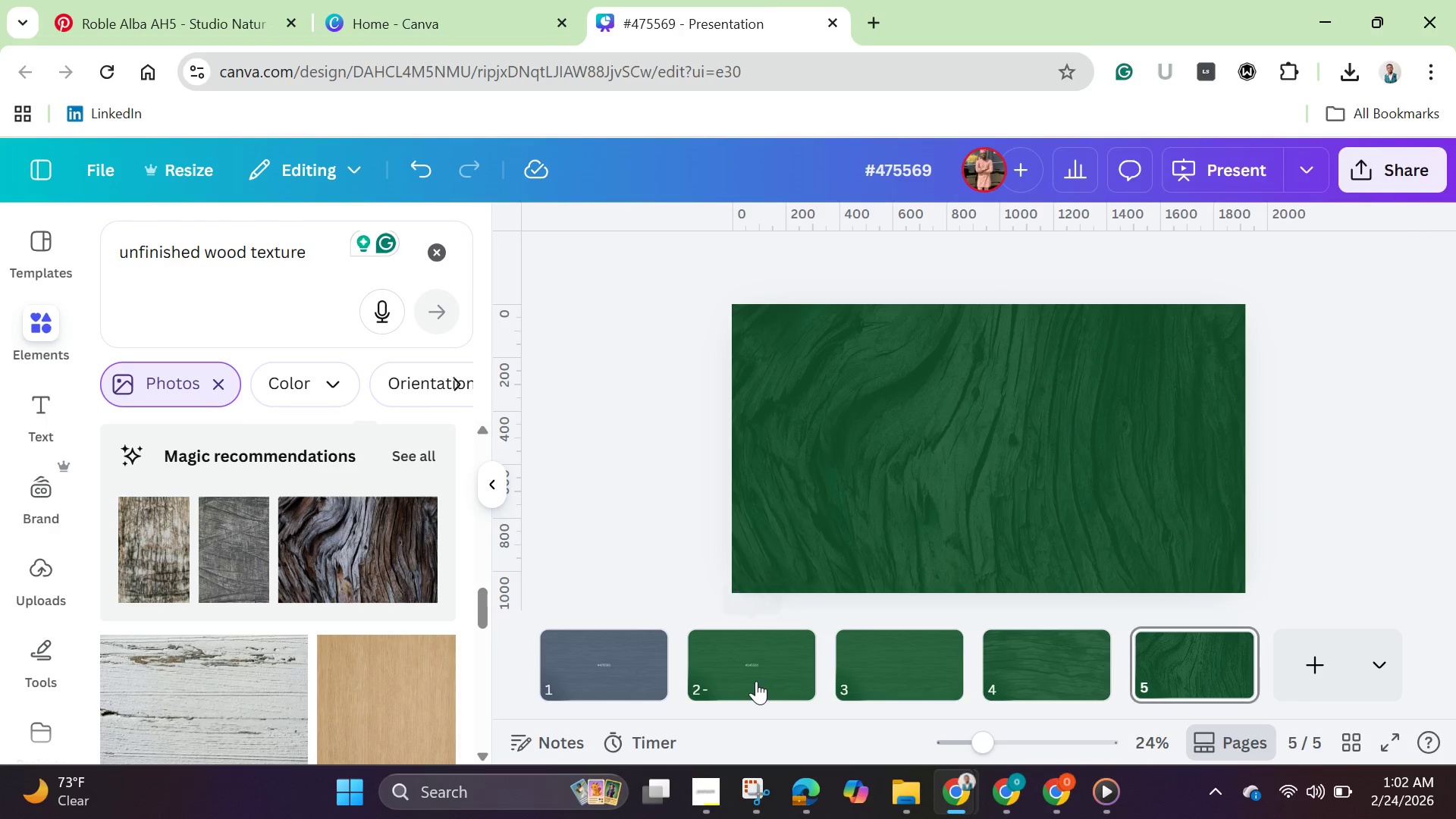 
wait(7.22)
 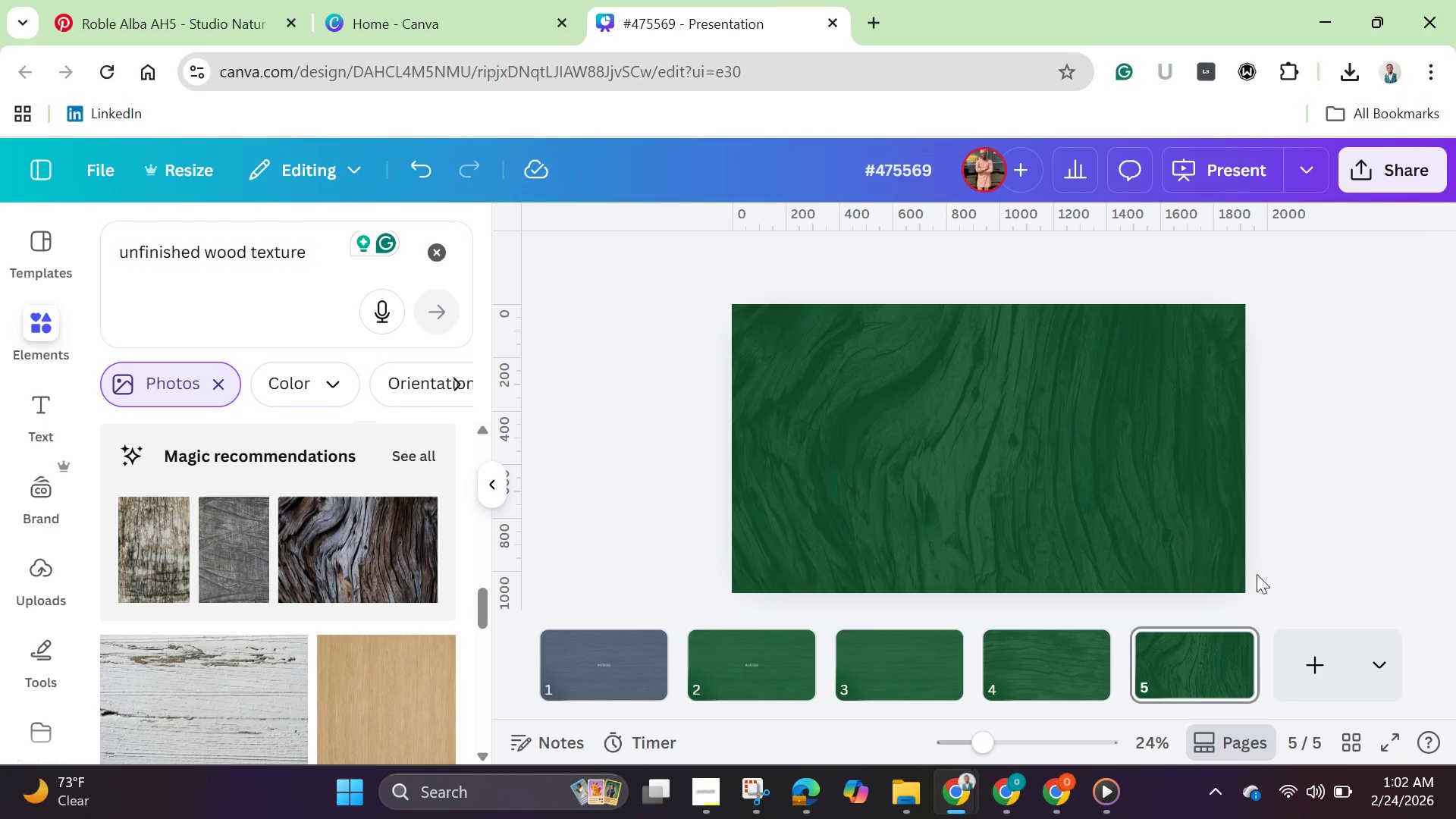 
left_click([940, 678])
 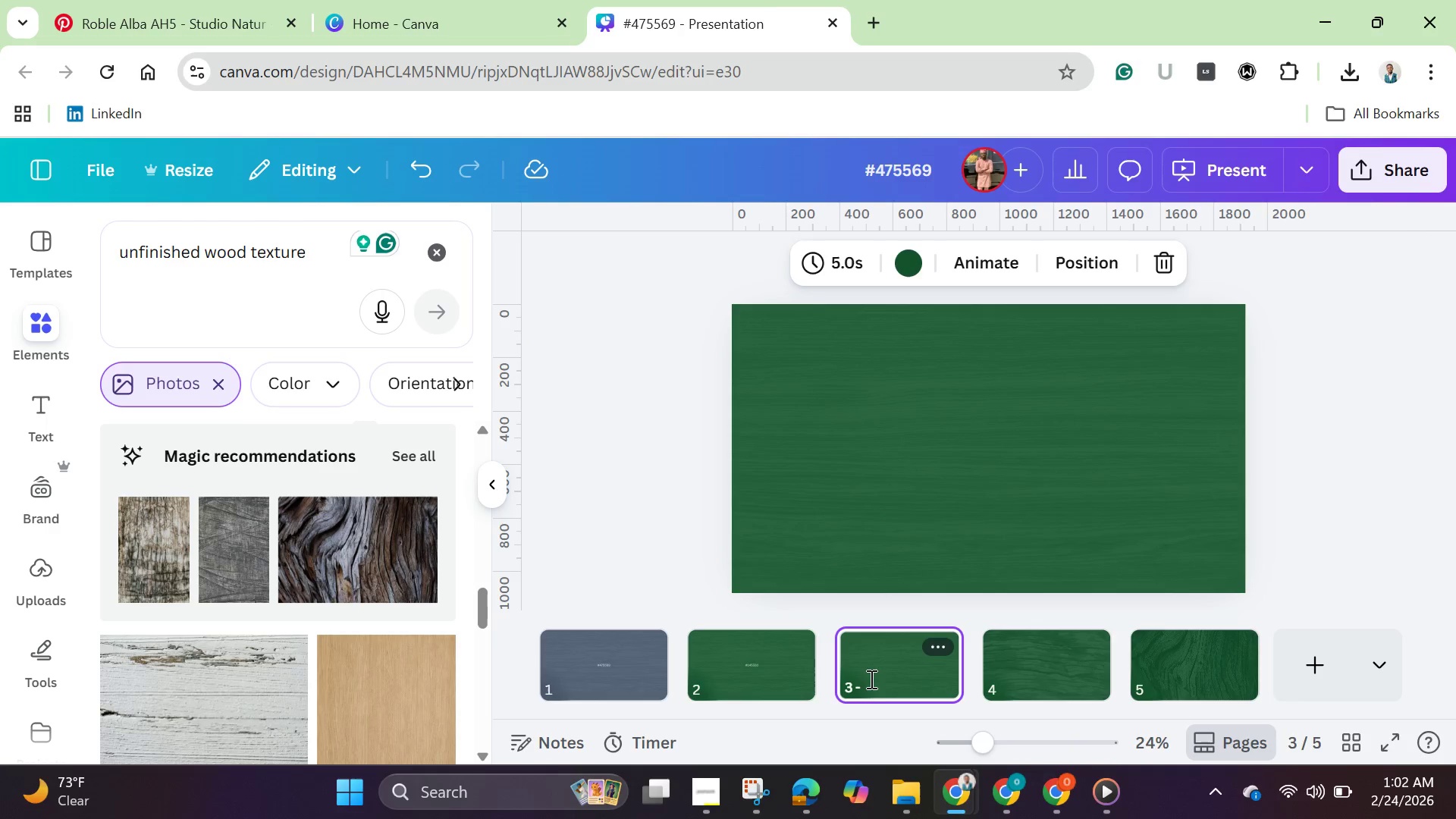 
right_click([877, 671])
 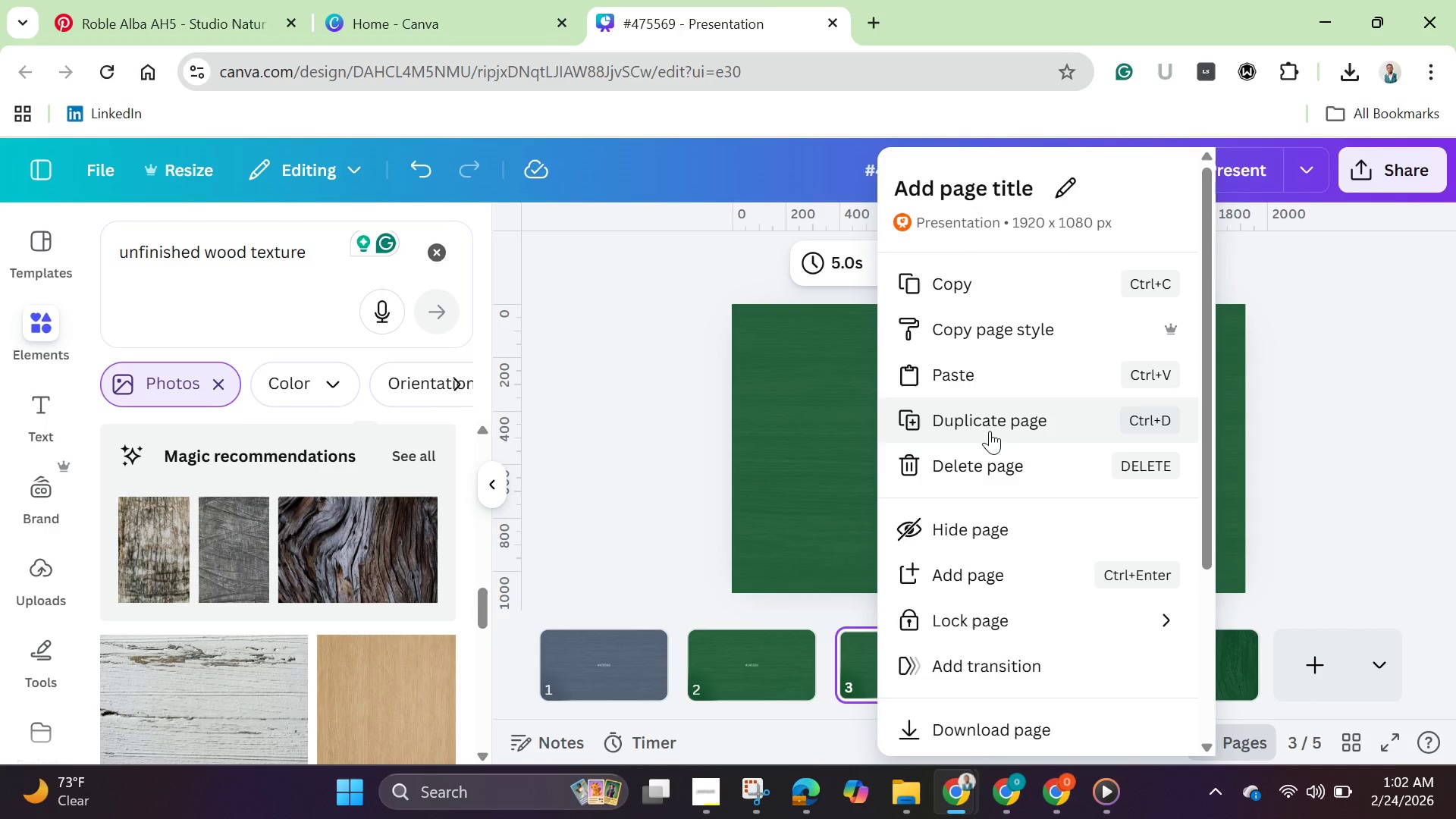 
left_click([989, 422])
 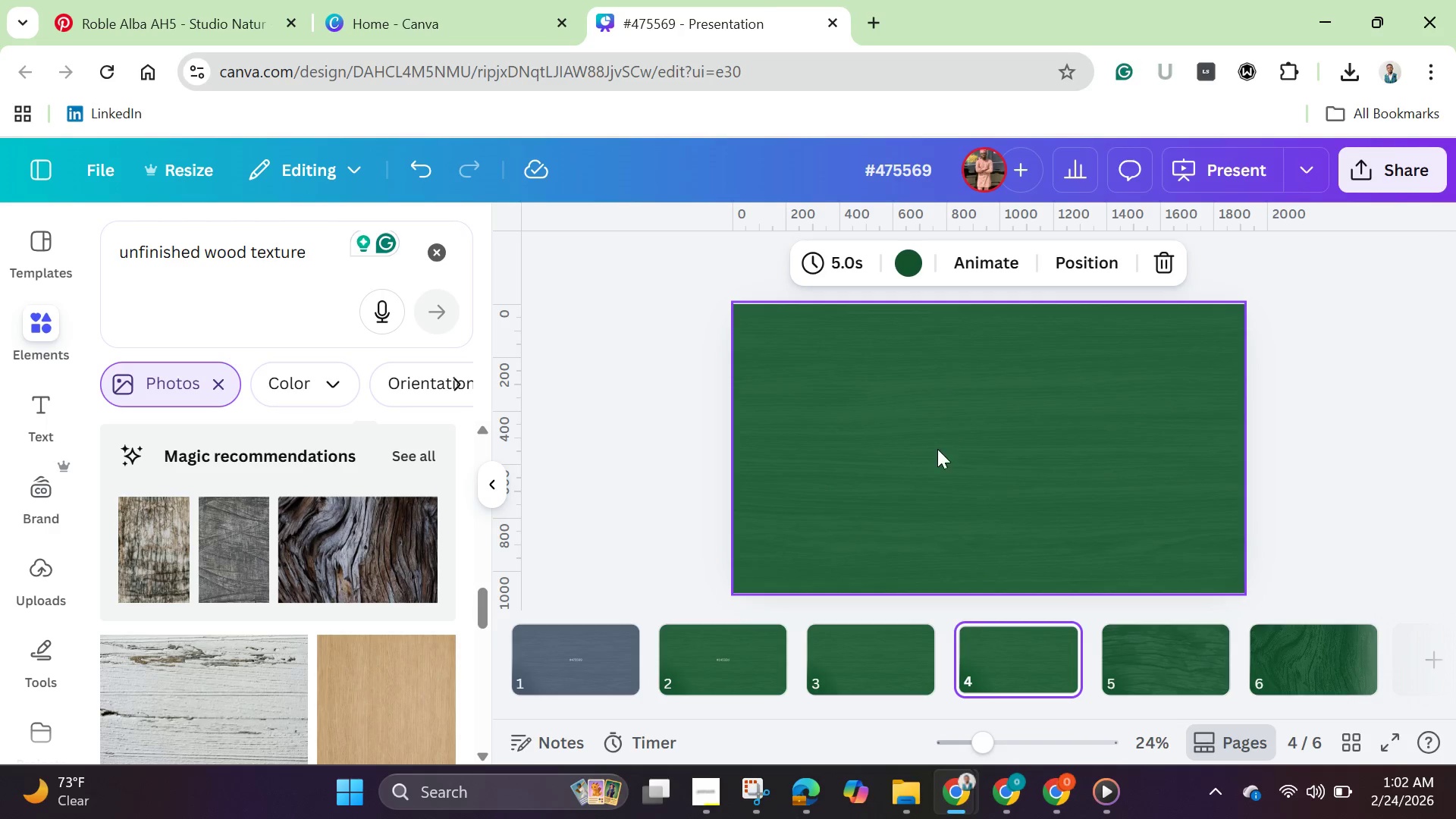 
left_click([936, 450])
 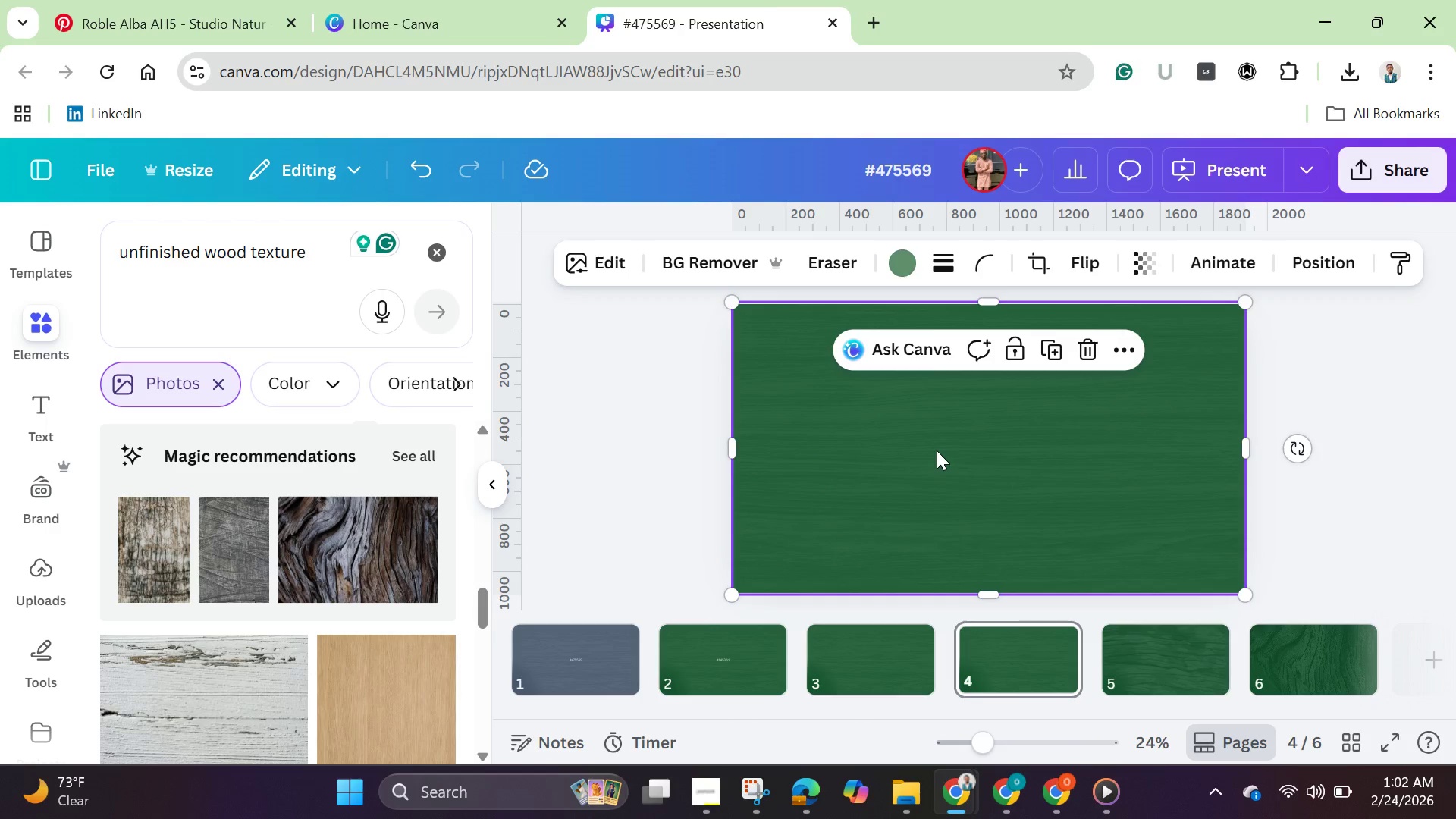 
left_click_drag(start_coordinate=[937, 450], to_coordinate=[997, 454])
 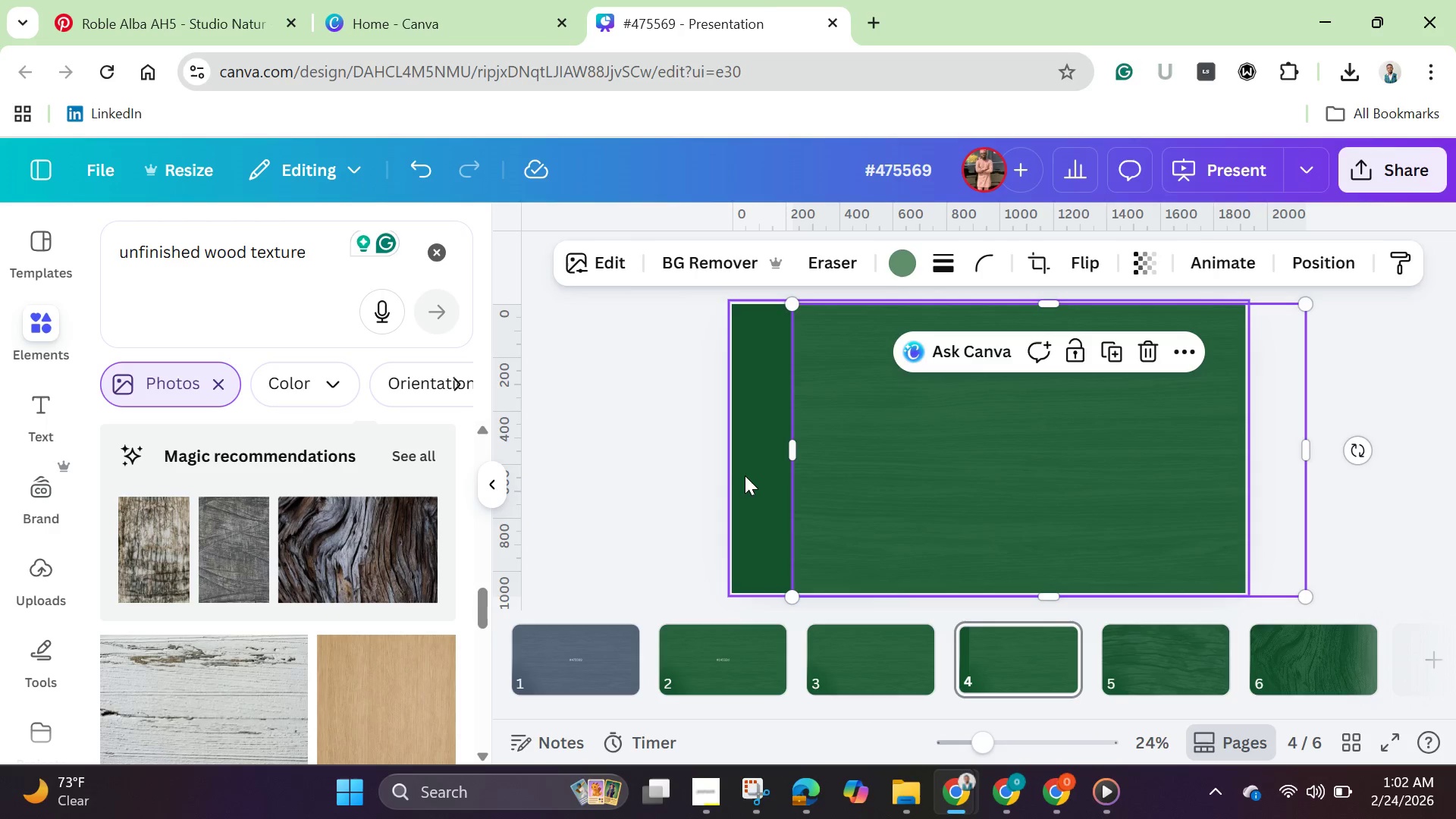 
left_click([746, 475])
 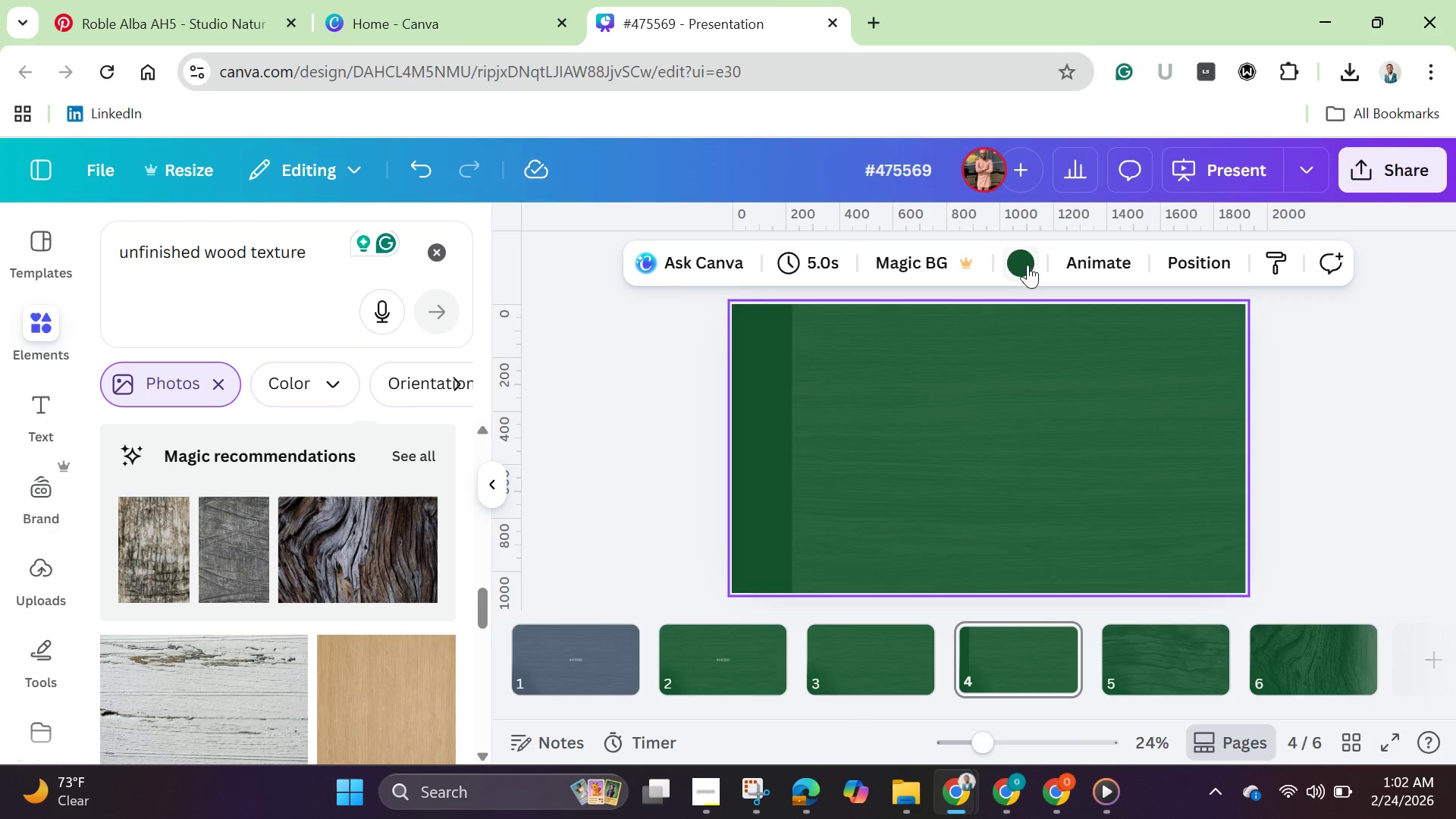 
left_click([1025, 265])
 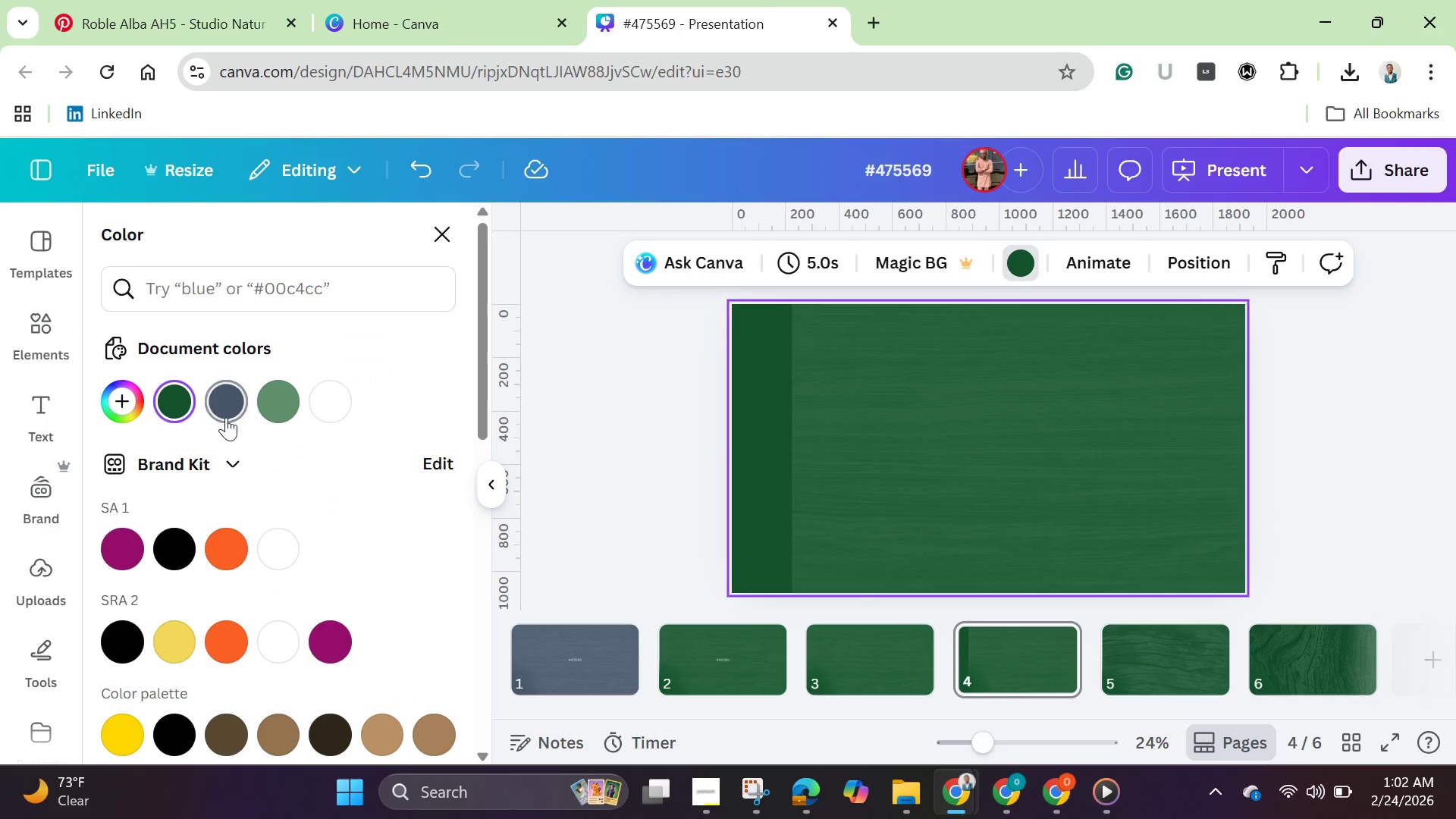 
left_click([229, 406])
 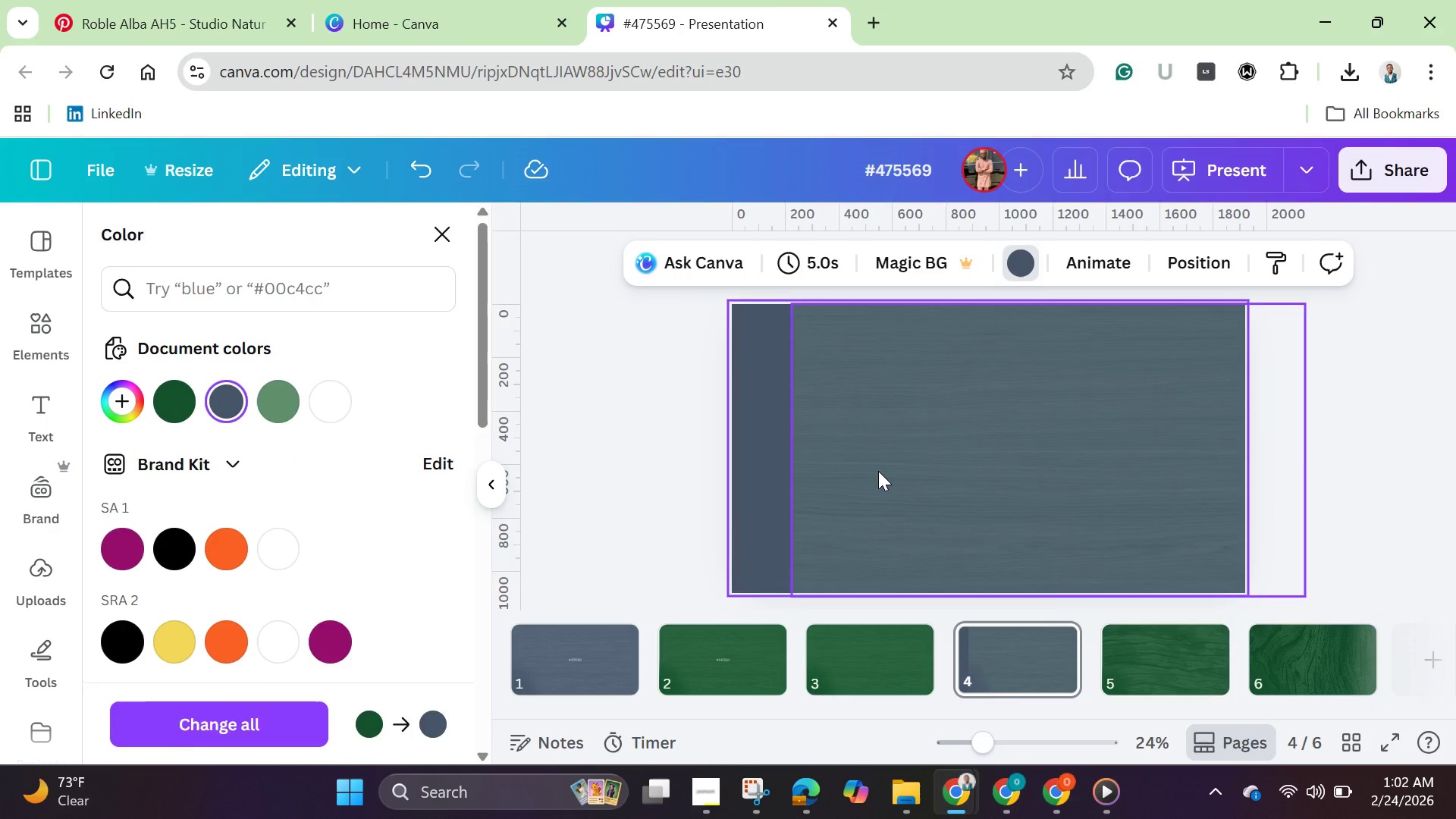 
left_click([878, 471])
 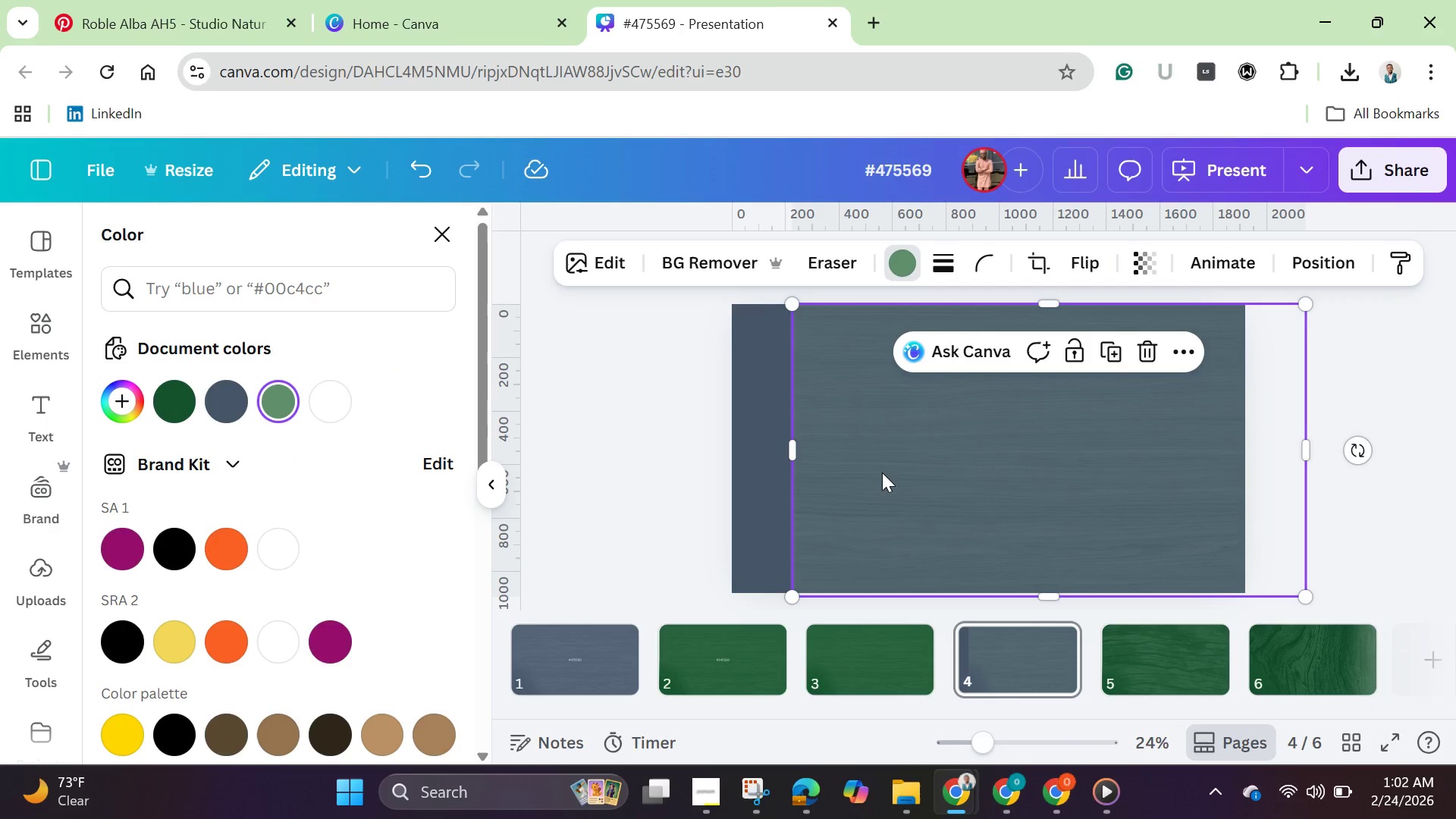 
left_click_drag(start_coordinate=[890, 472], to_coordinate=[833, 472])
 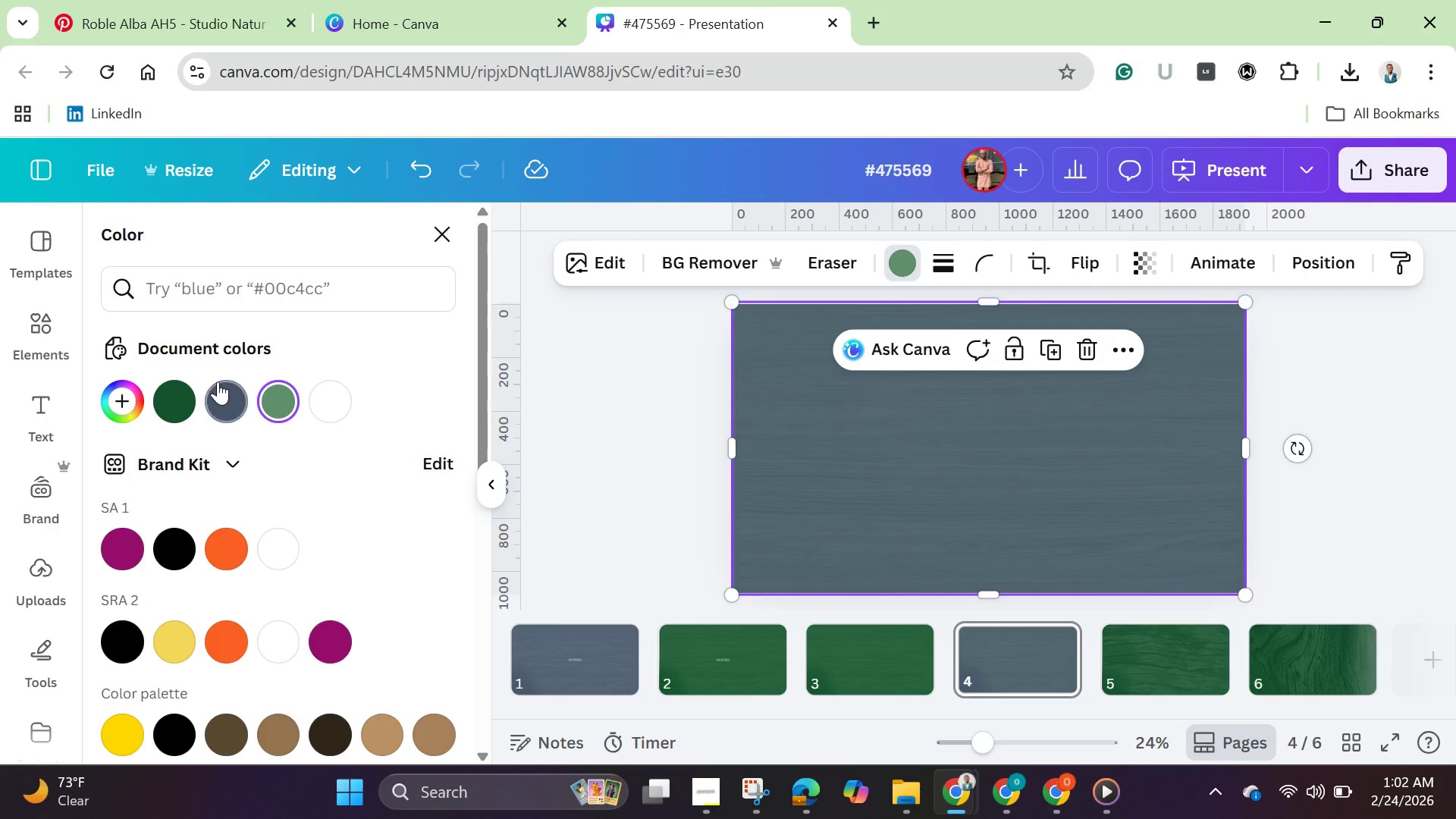 
left_click([219, 382])
 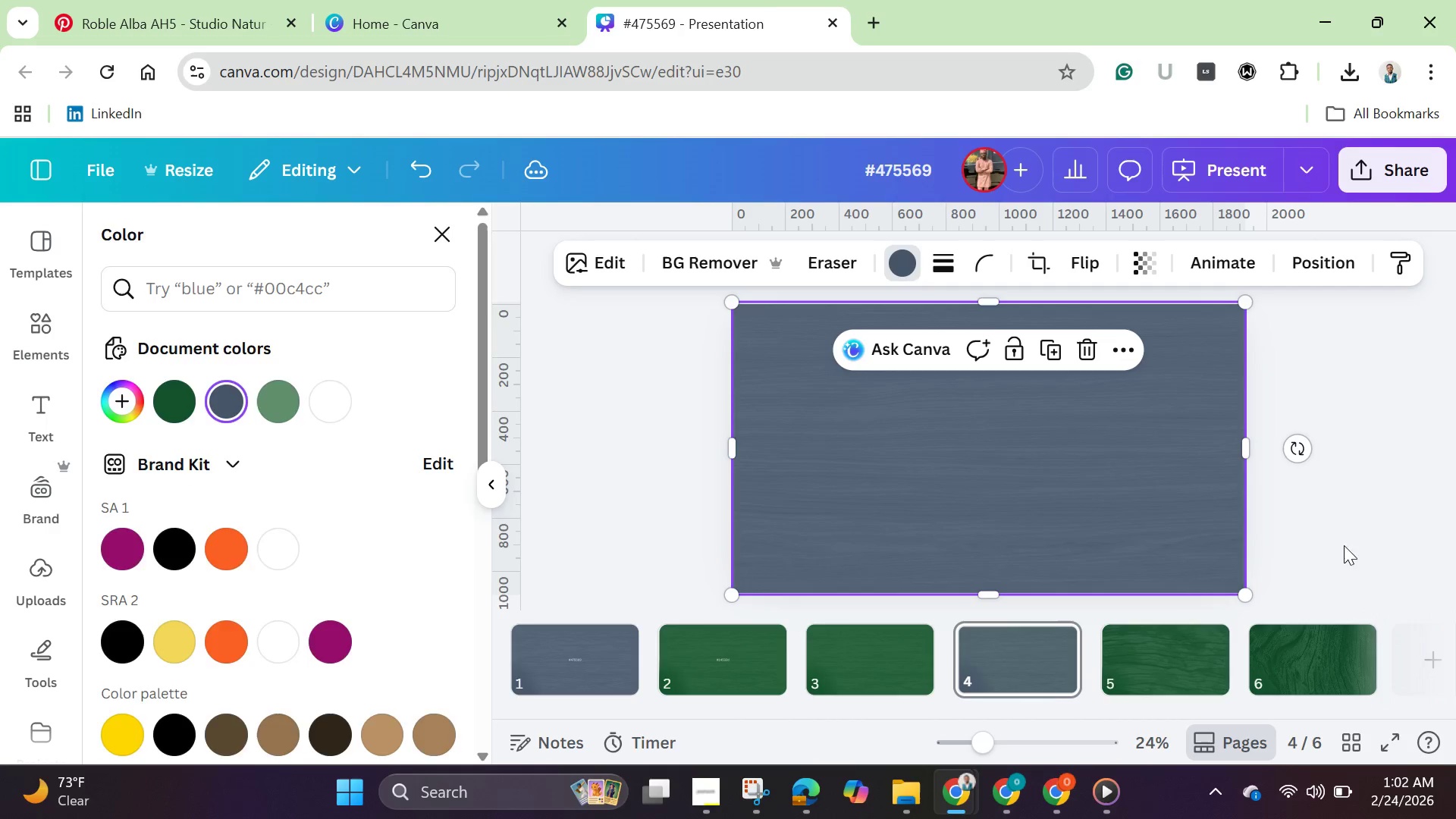 
left_click([1317, 548])
 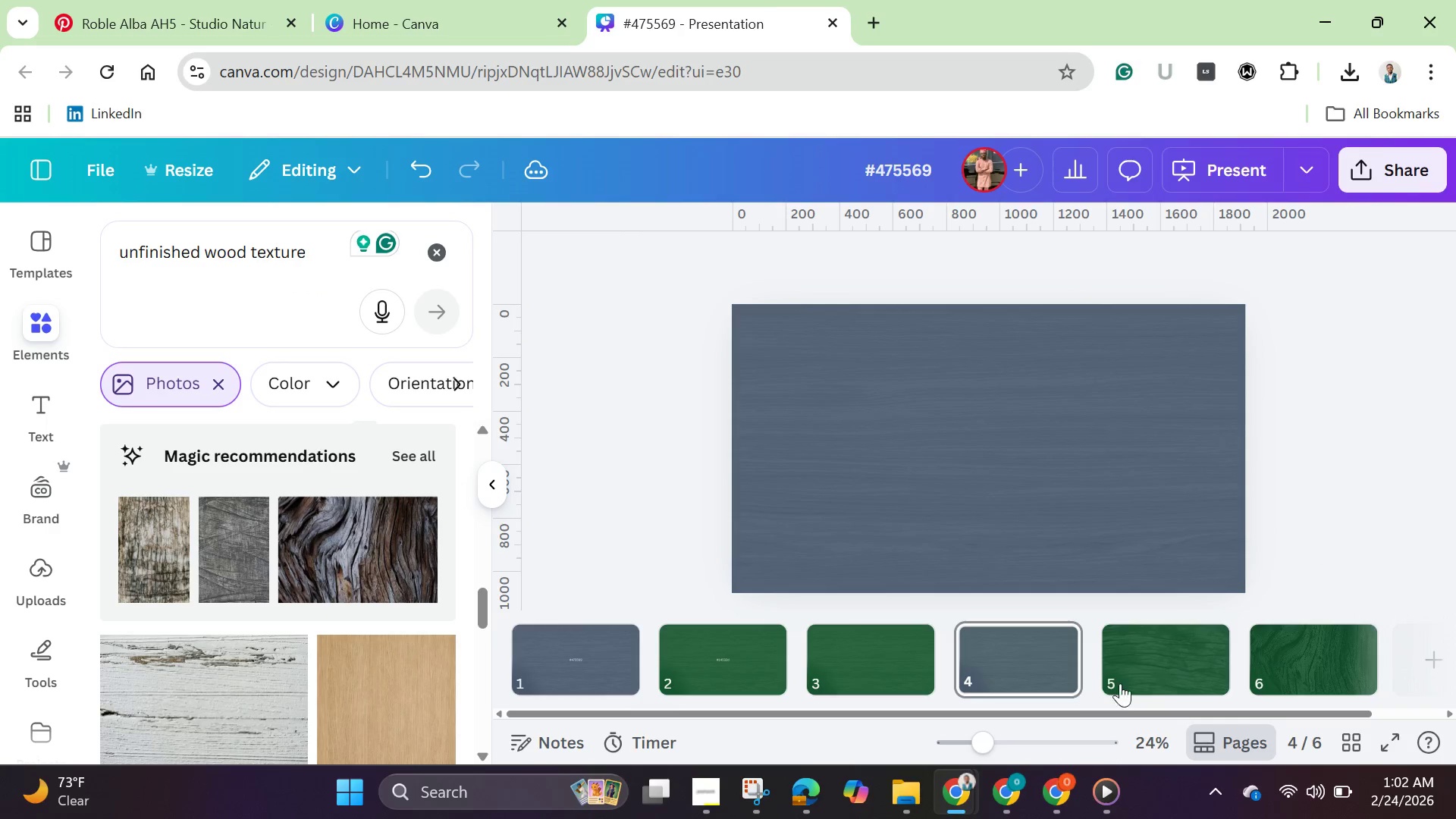 
left_click([1155, 681])
 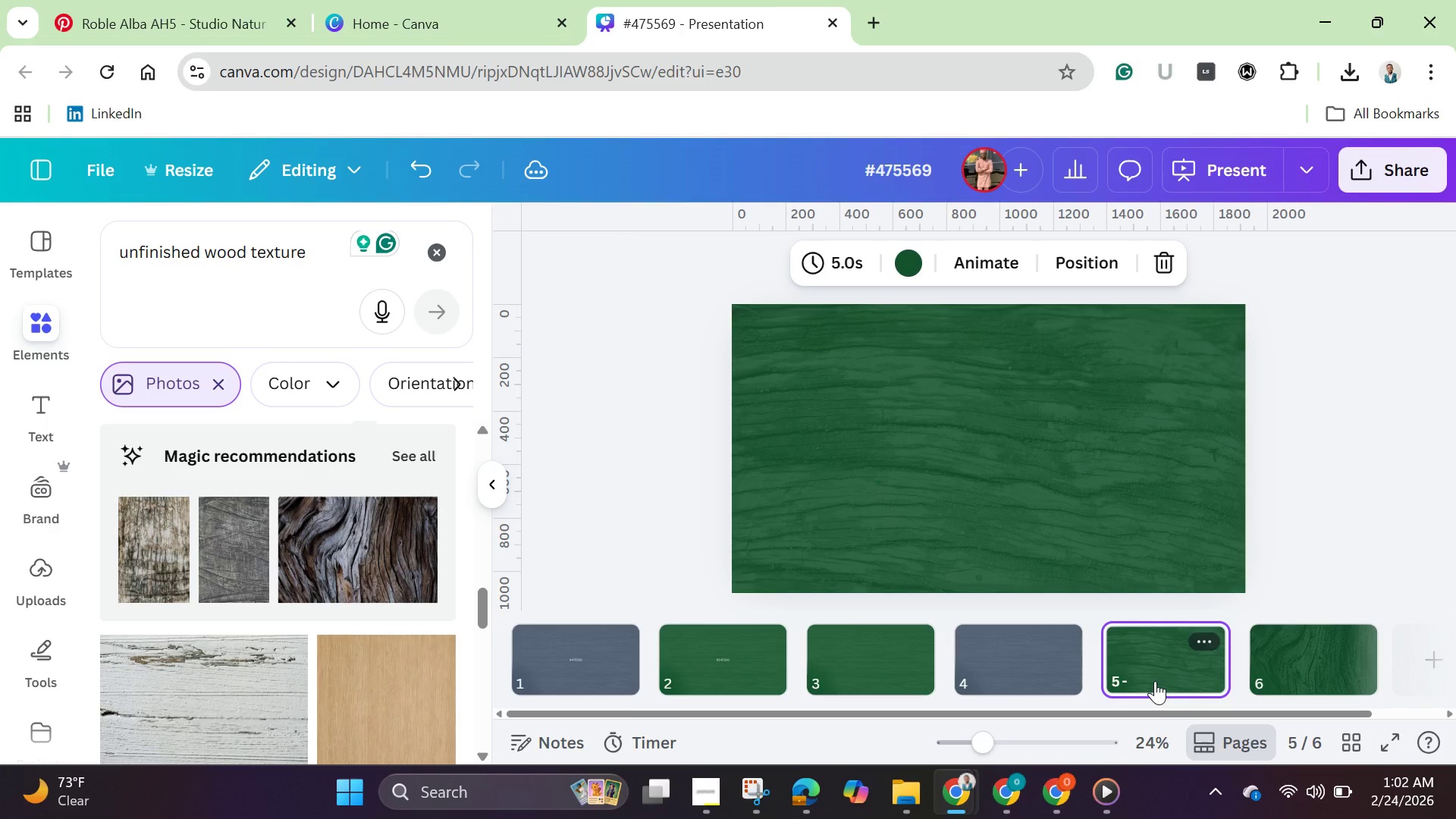 
right_click([1155, 681])
 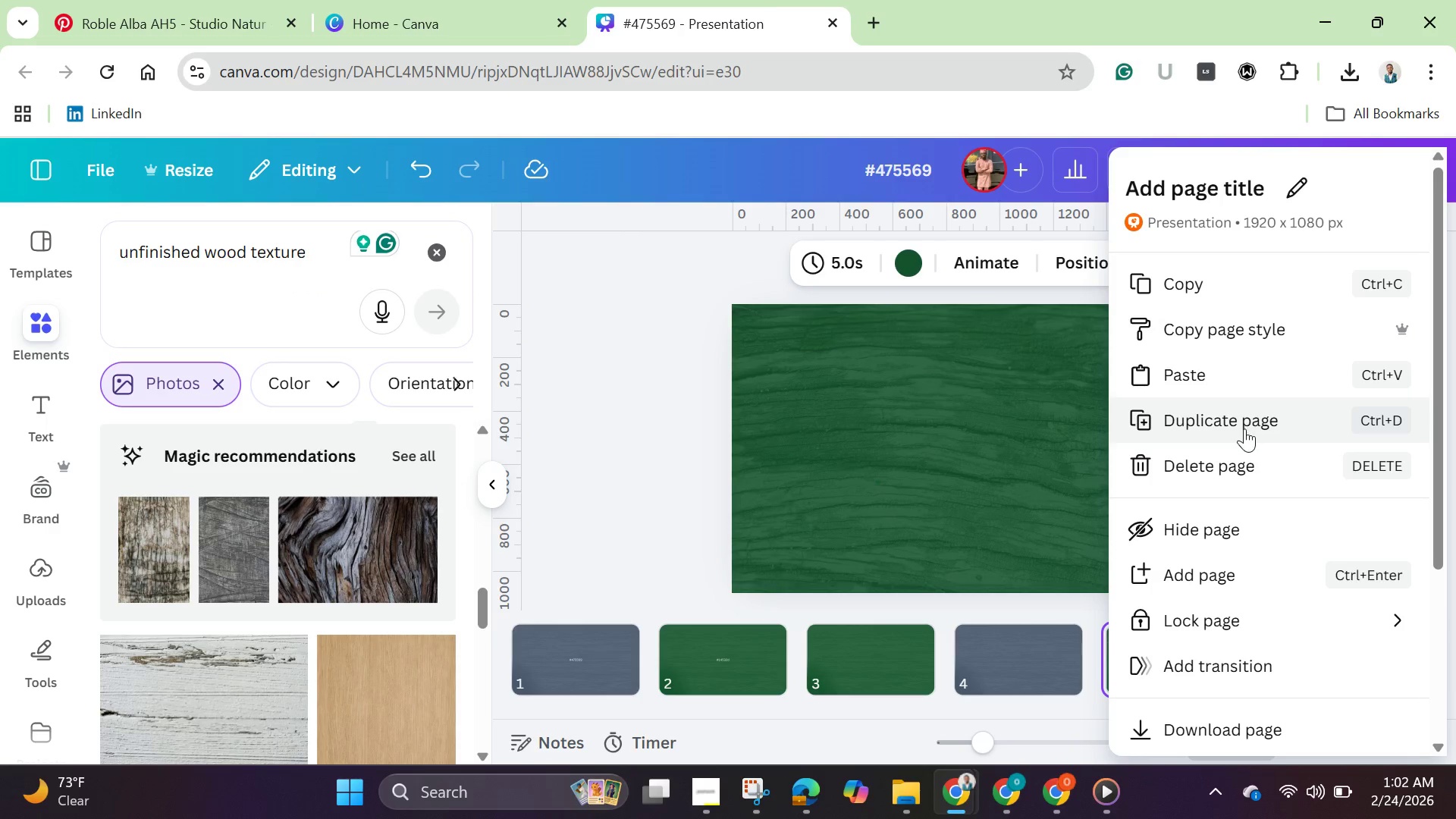 
left_click([1244, 428])
 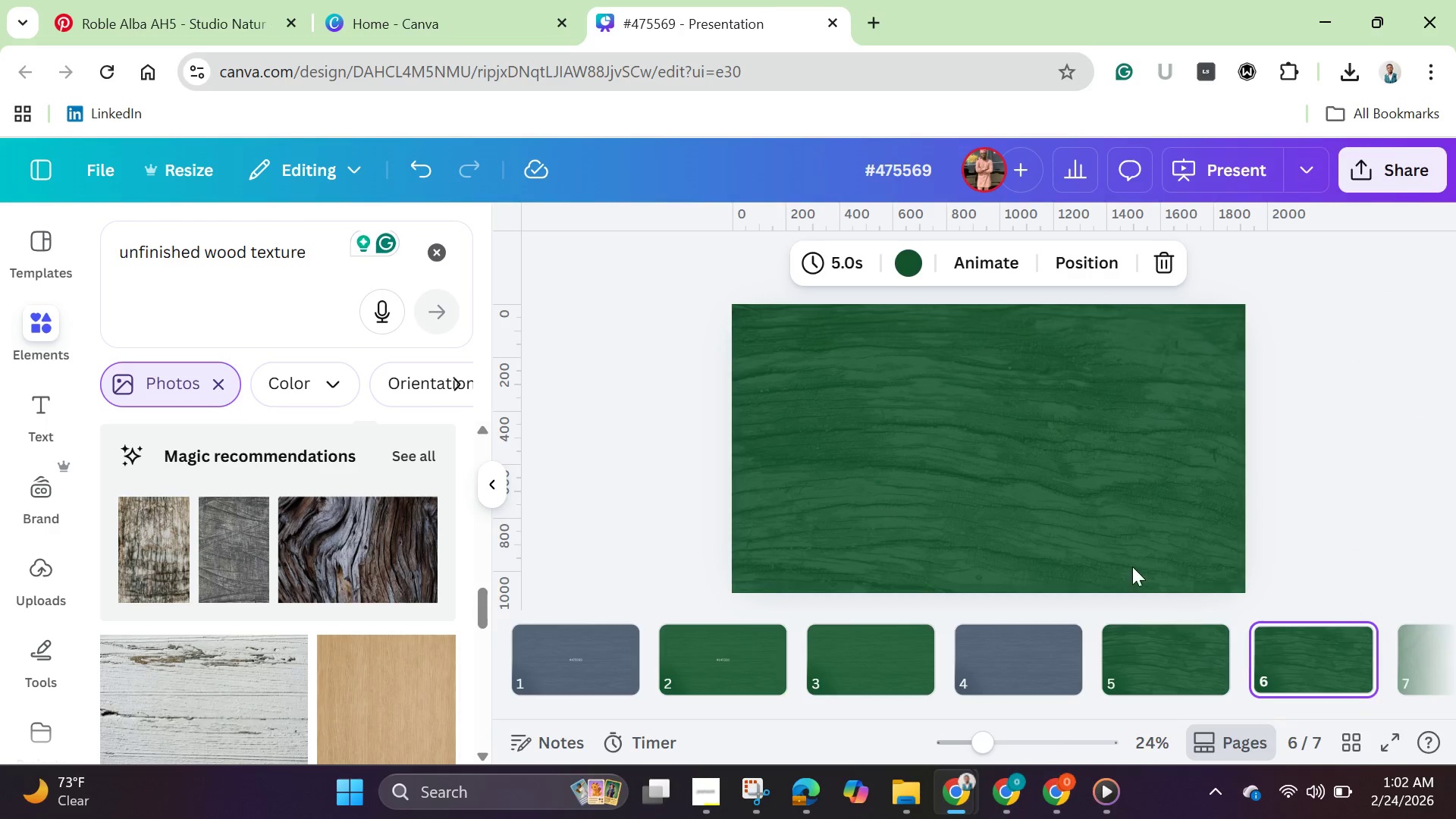 
left_click([1120, 556])
 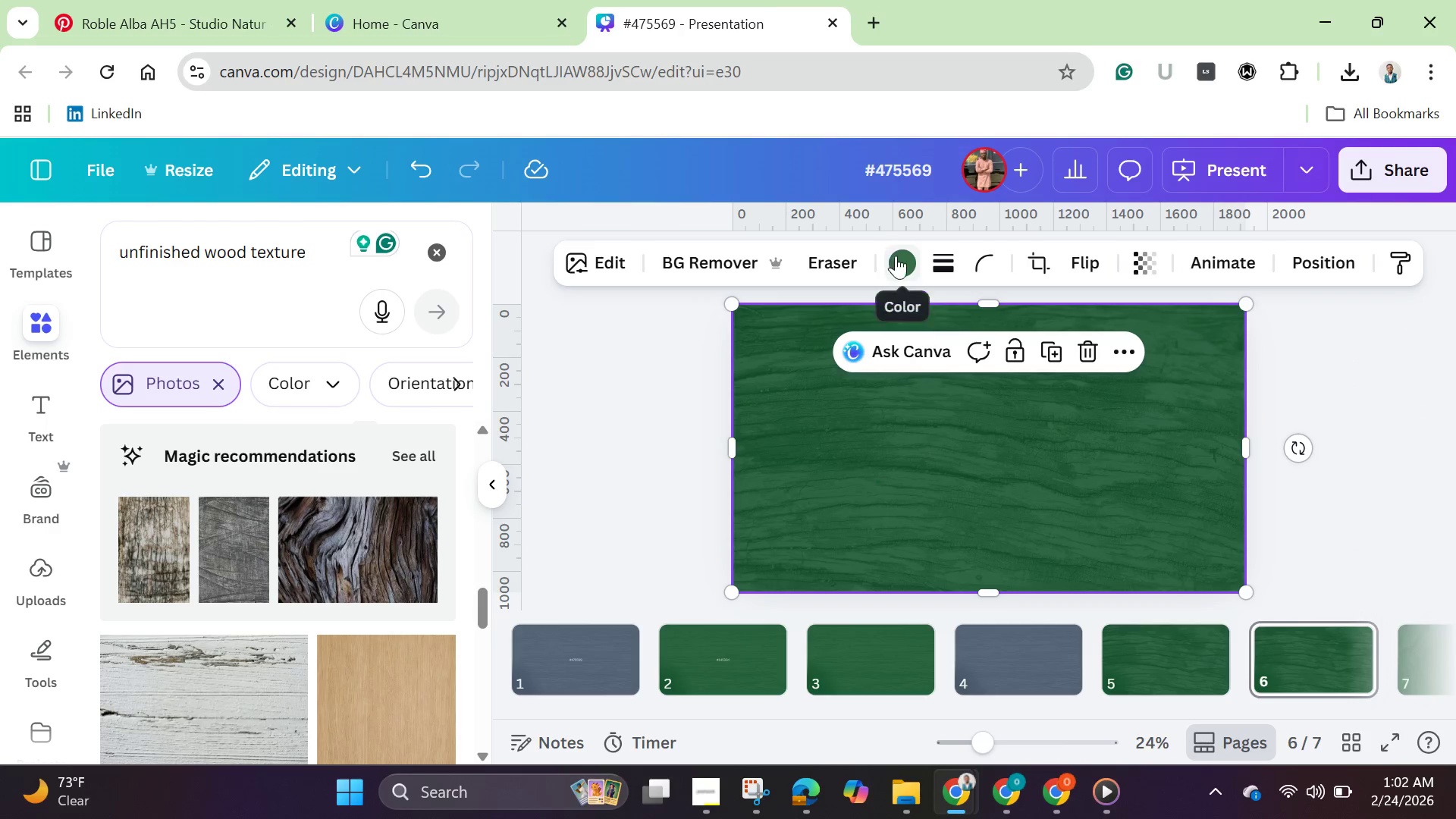 
left_click([899, 259])
 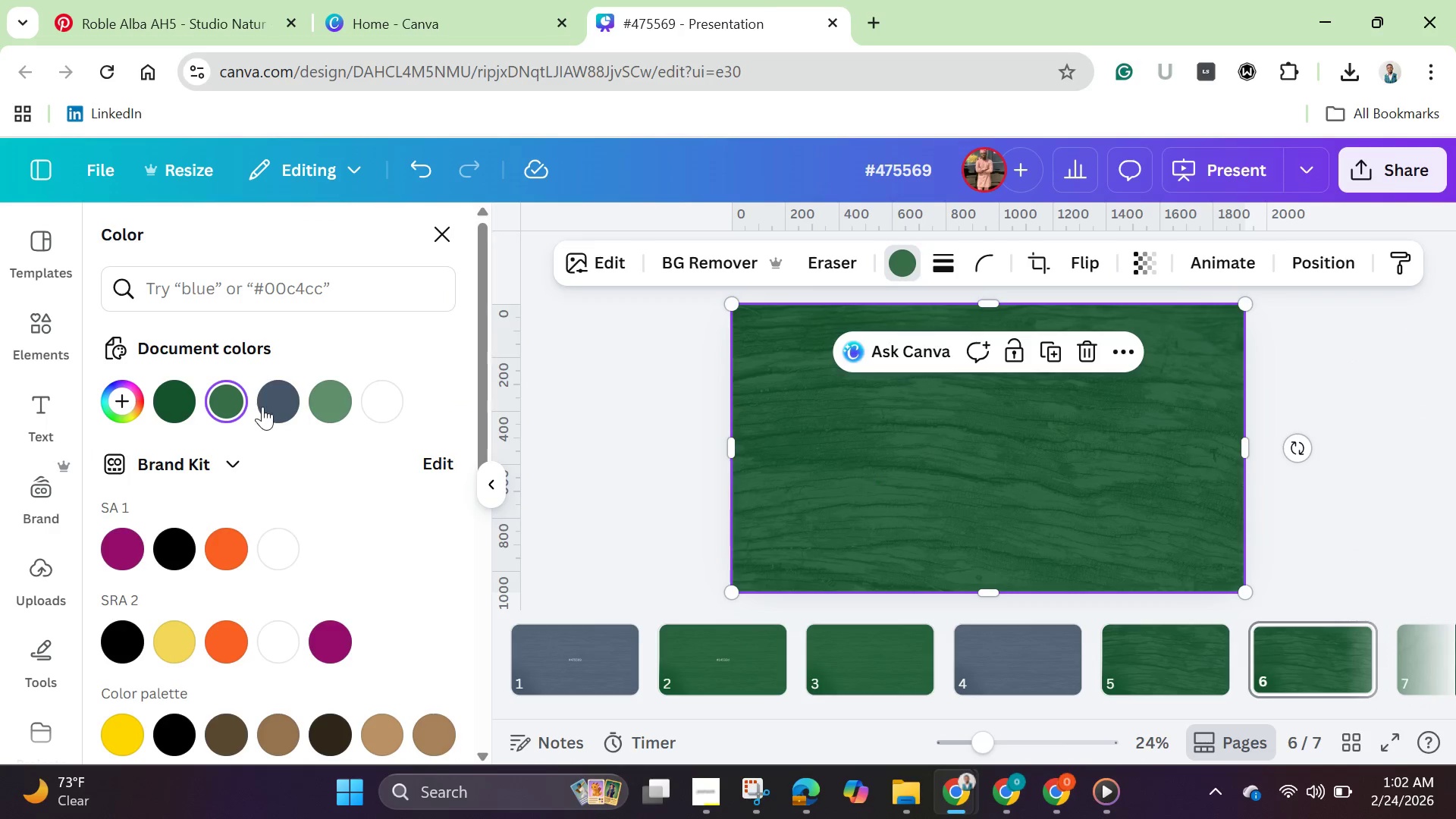 
left_click([284, 408])
 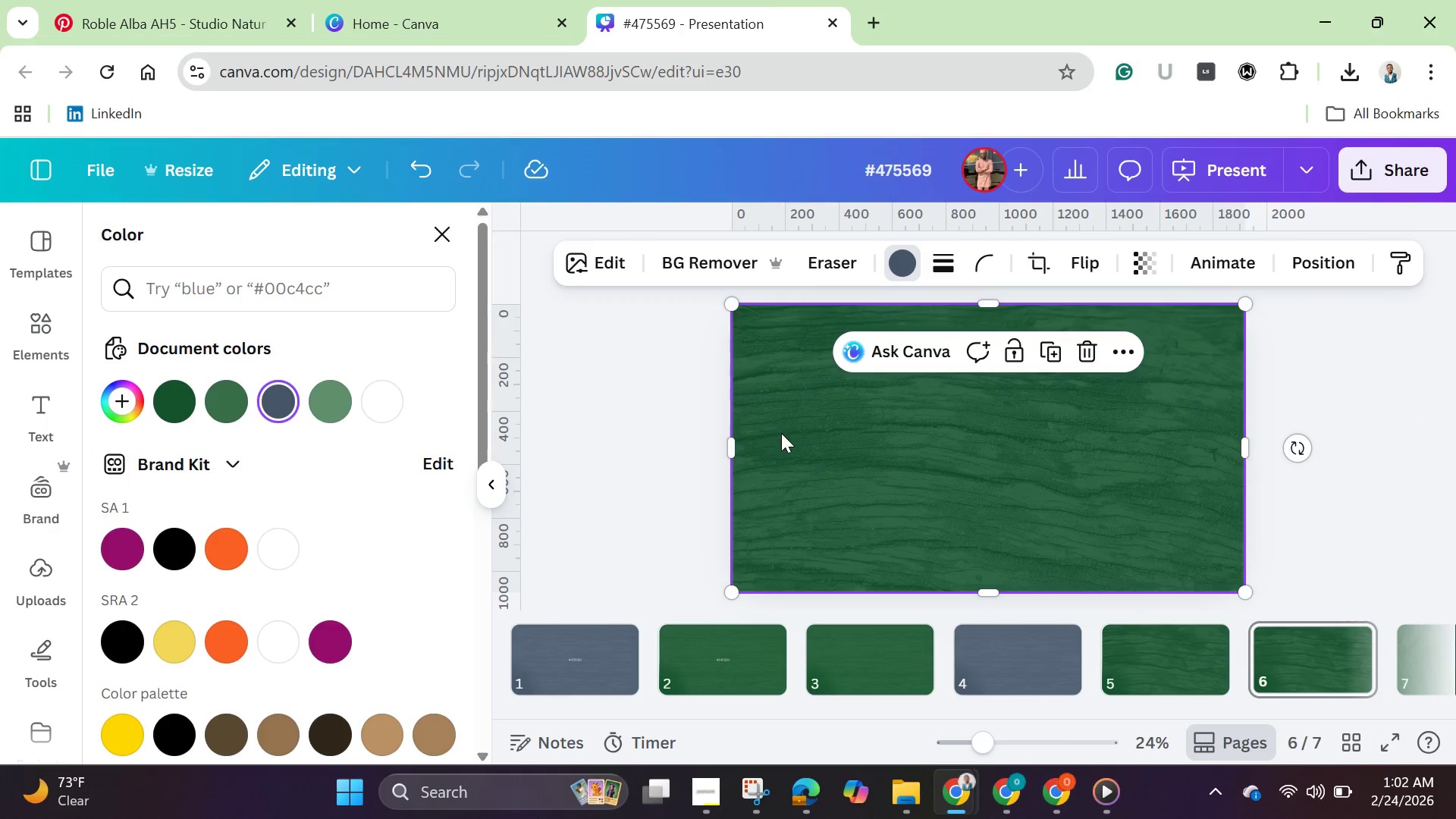 
left_click([781, 433])
 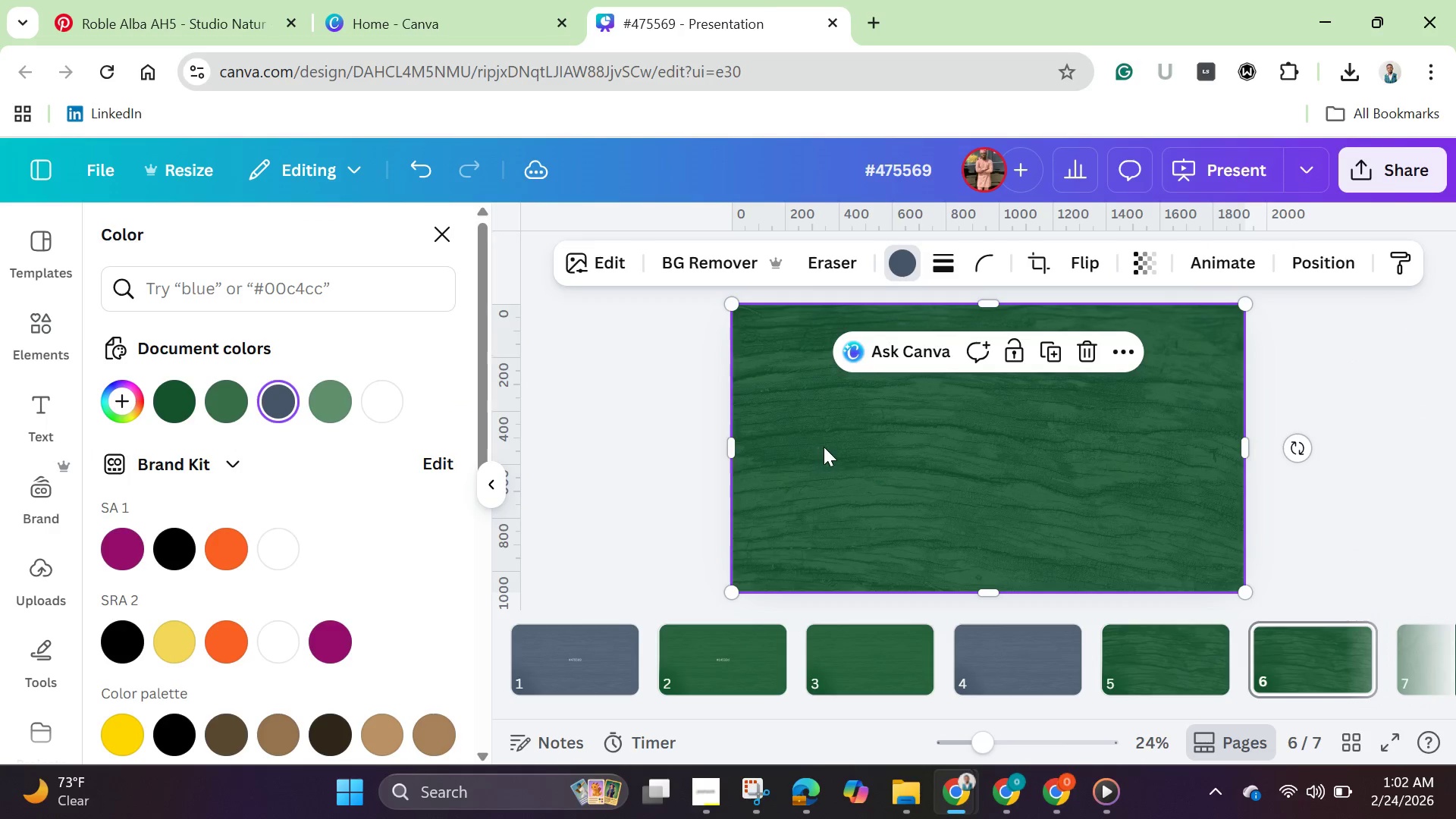 
left_click_drag(start_coordinate=[818, 447], to_coordinate=[843, 443])
 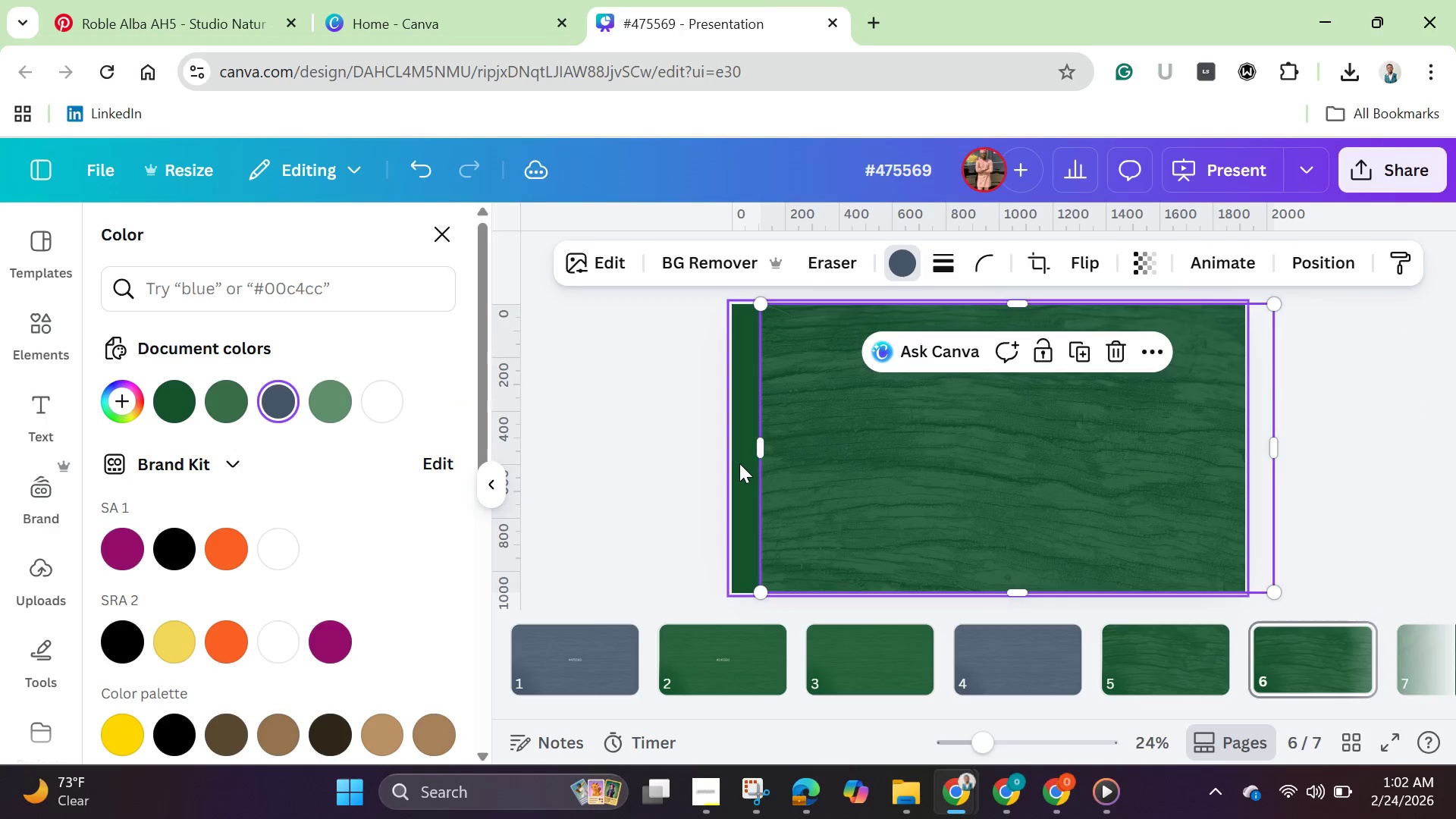 
left_click([739, 463])
 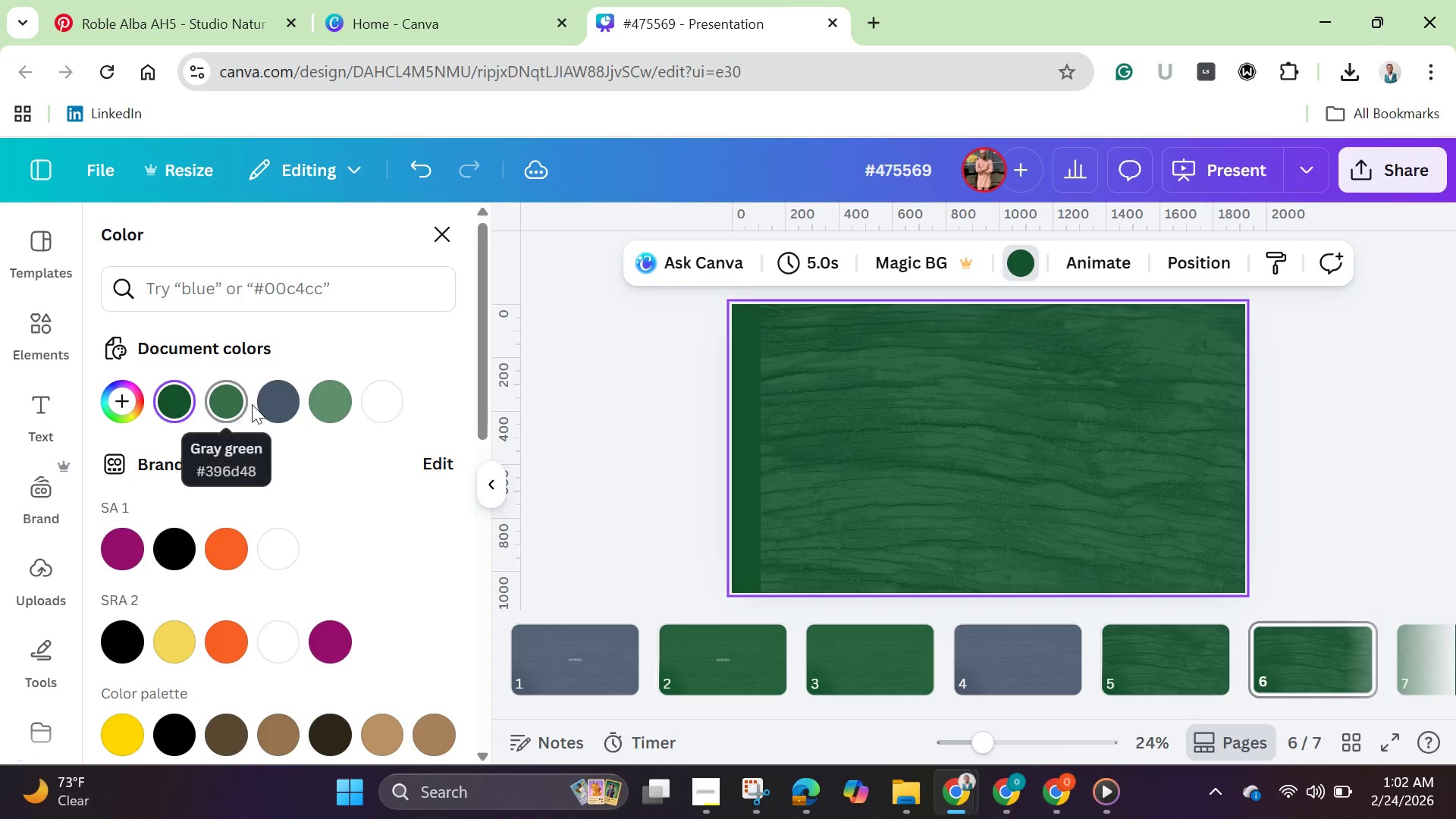 
left_click([276, 403])
 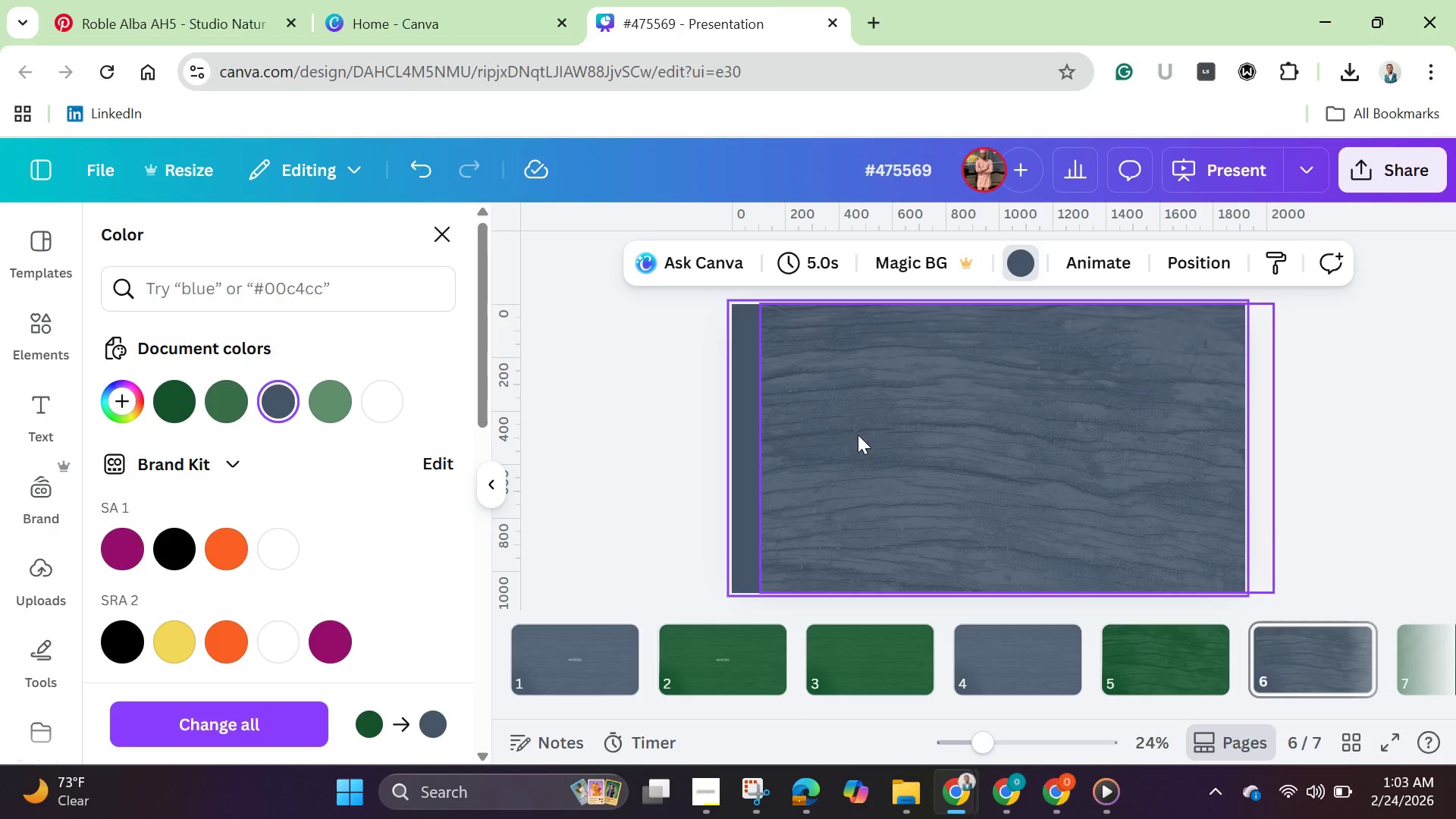 
left_click_drag(start_coordinate=[858, 435], to_coordinate=[833, 440])
 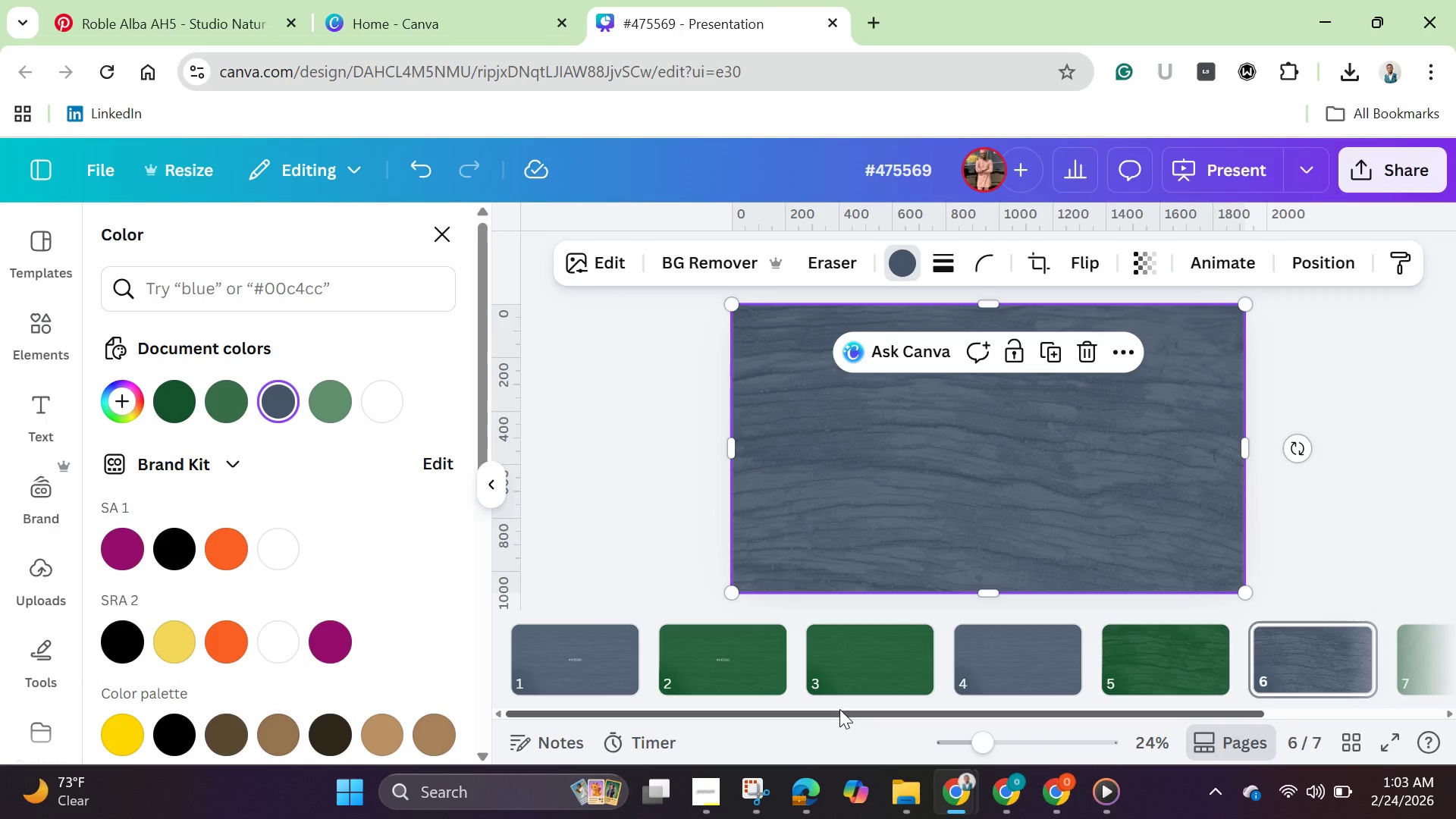 
left_click_drag(start_coordinate=[839, 710], to_coordinate=[1200, 700])
 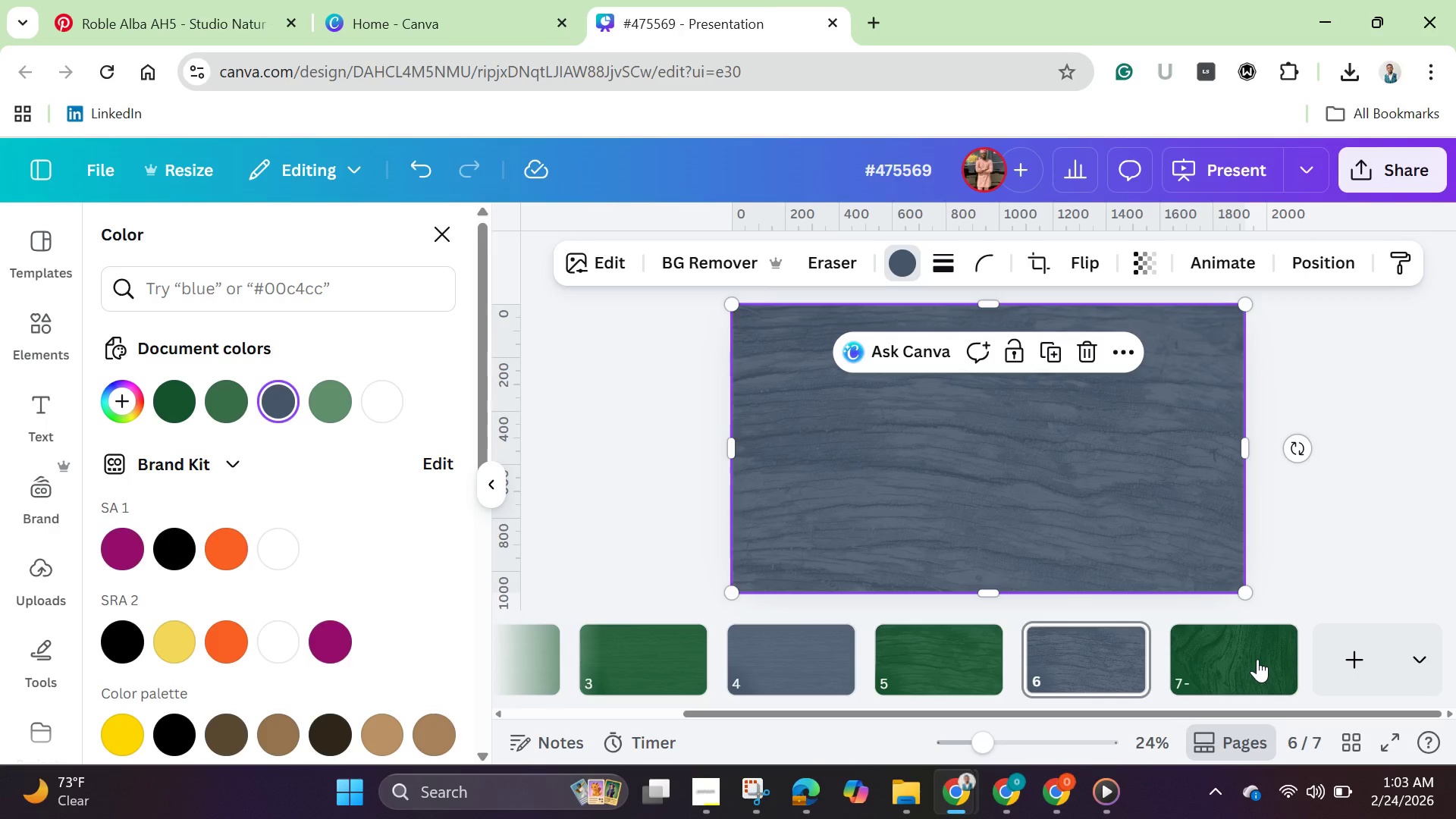 
wait(16.73)
 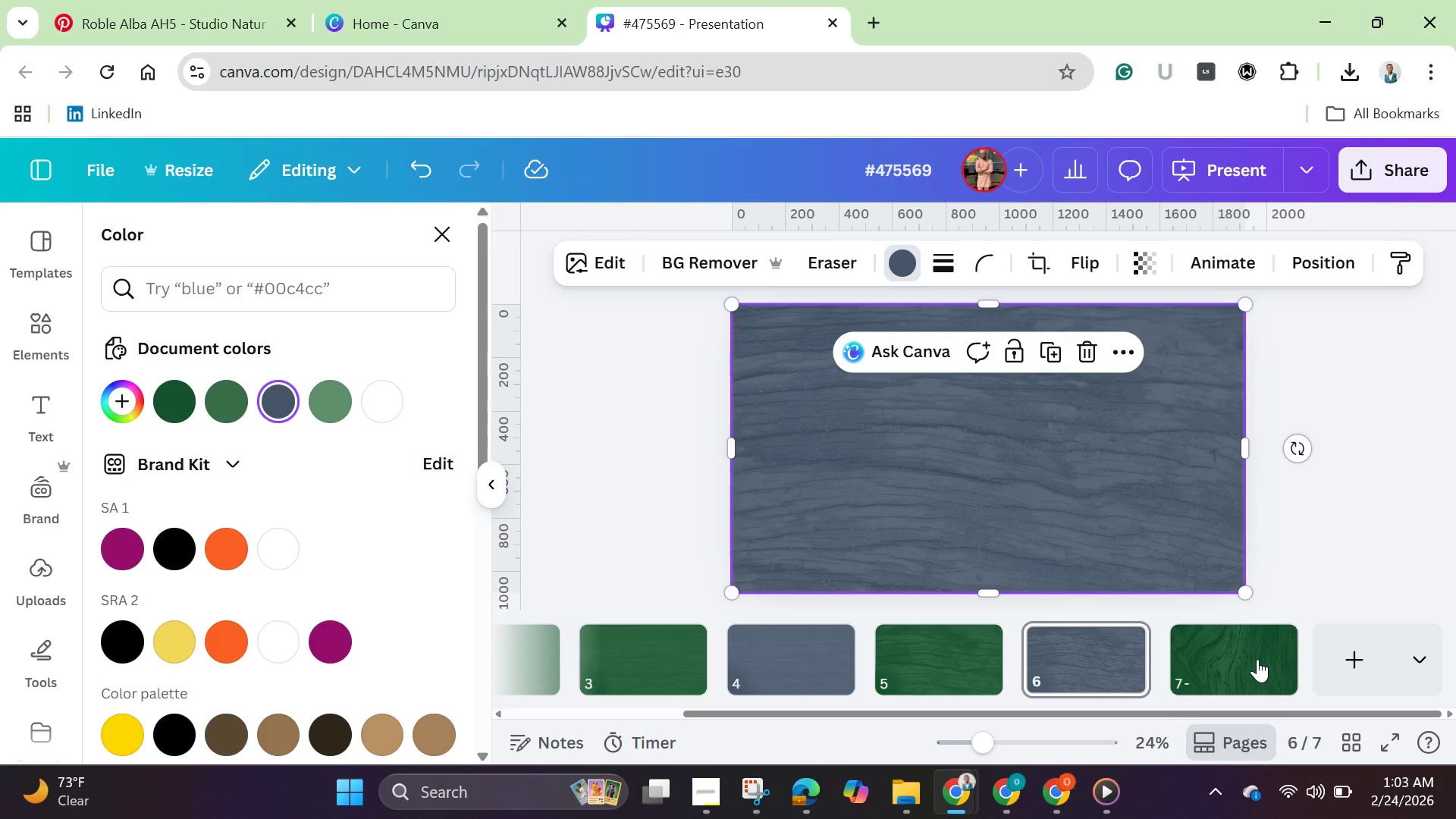 
left_click([1233, 668])
 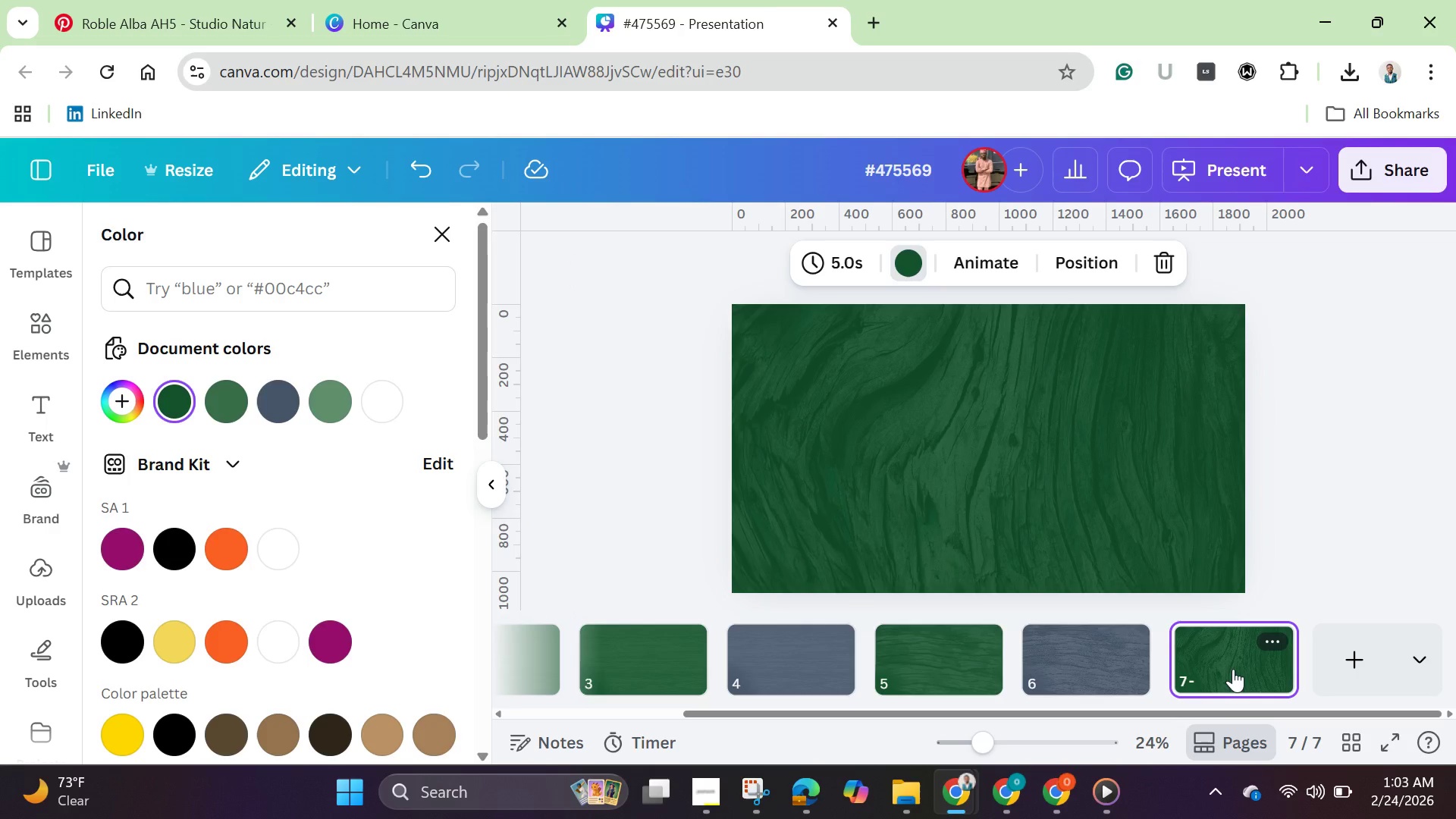 
right_click([1233, 669])
 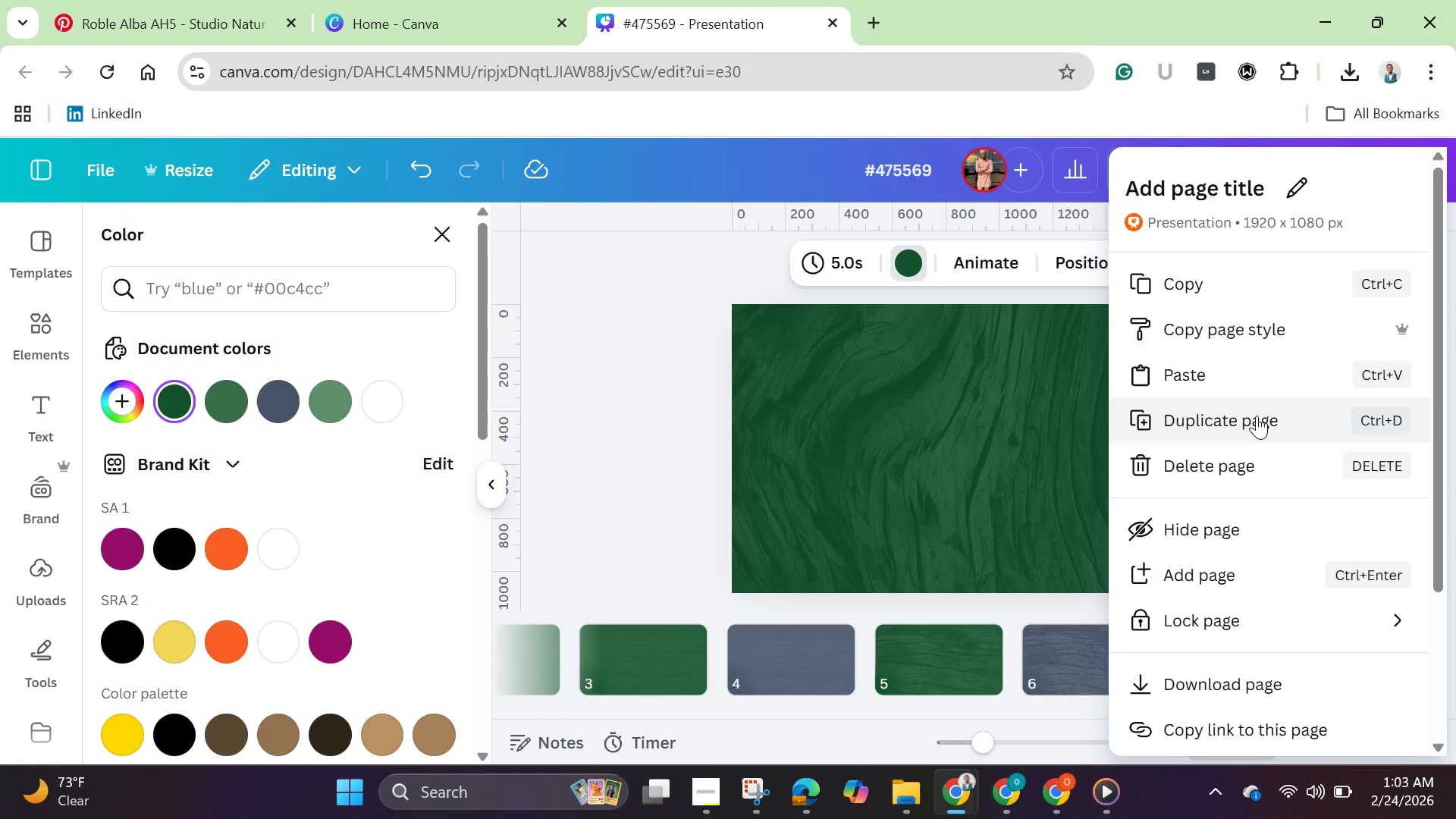 
left_click([1256, 413])
 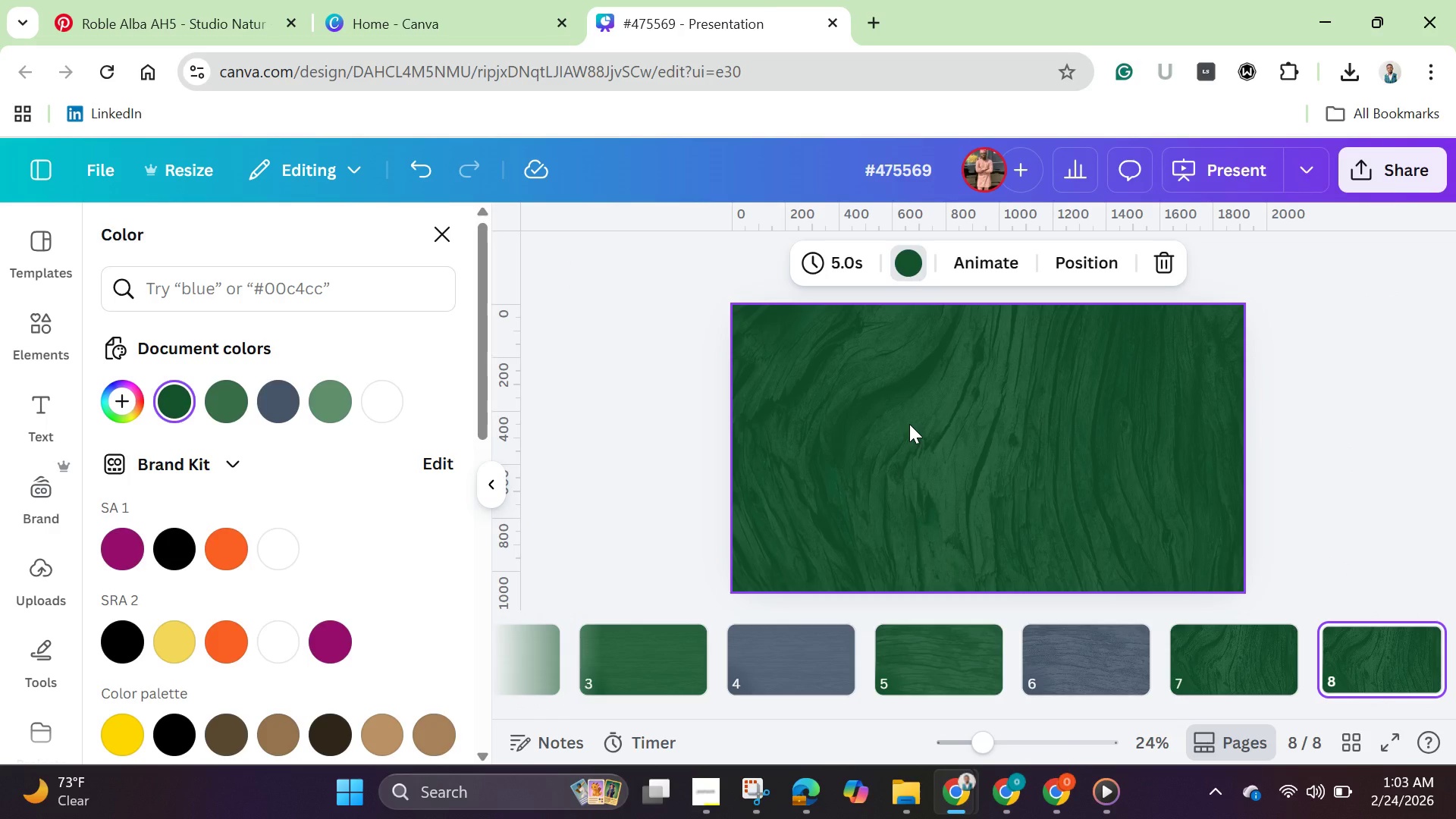 
left_click([909, 422])
 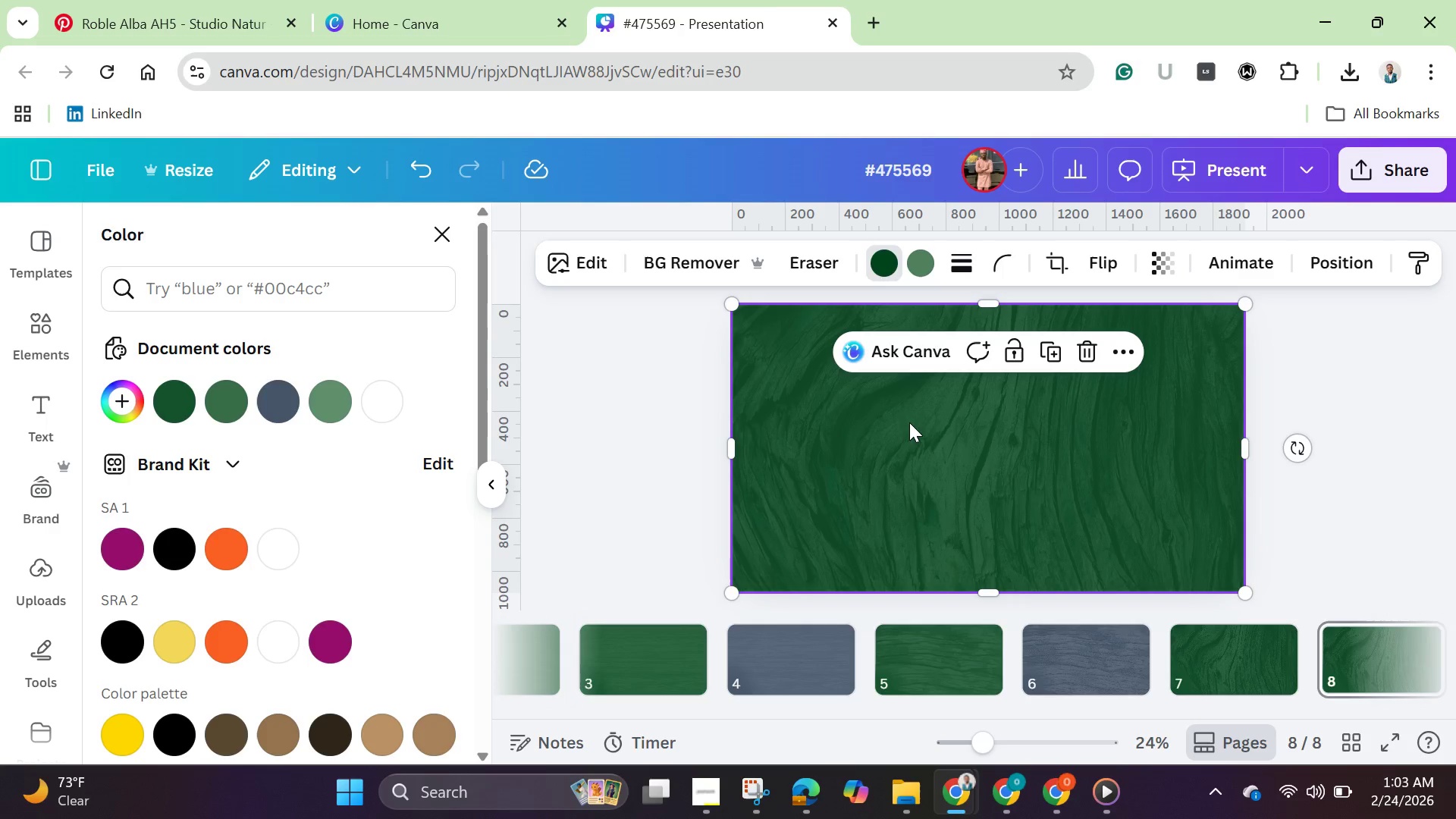 
left_click_drag(start_coordinate=[909, 422], to_coordinate=[956, 431])
 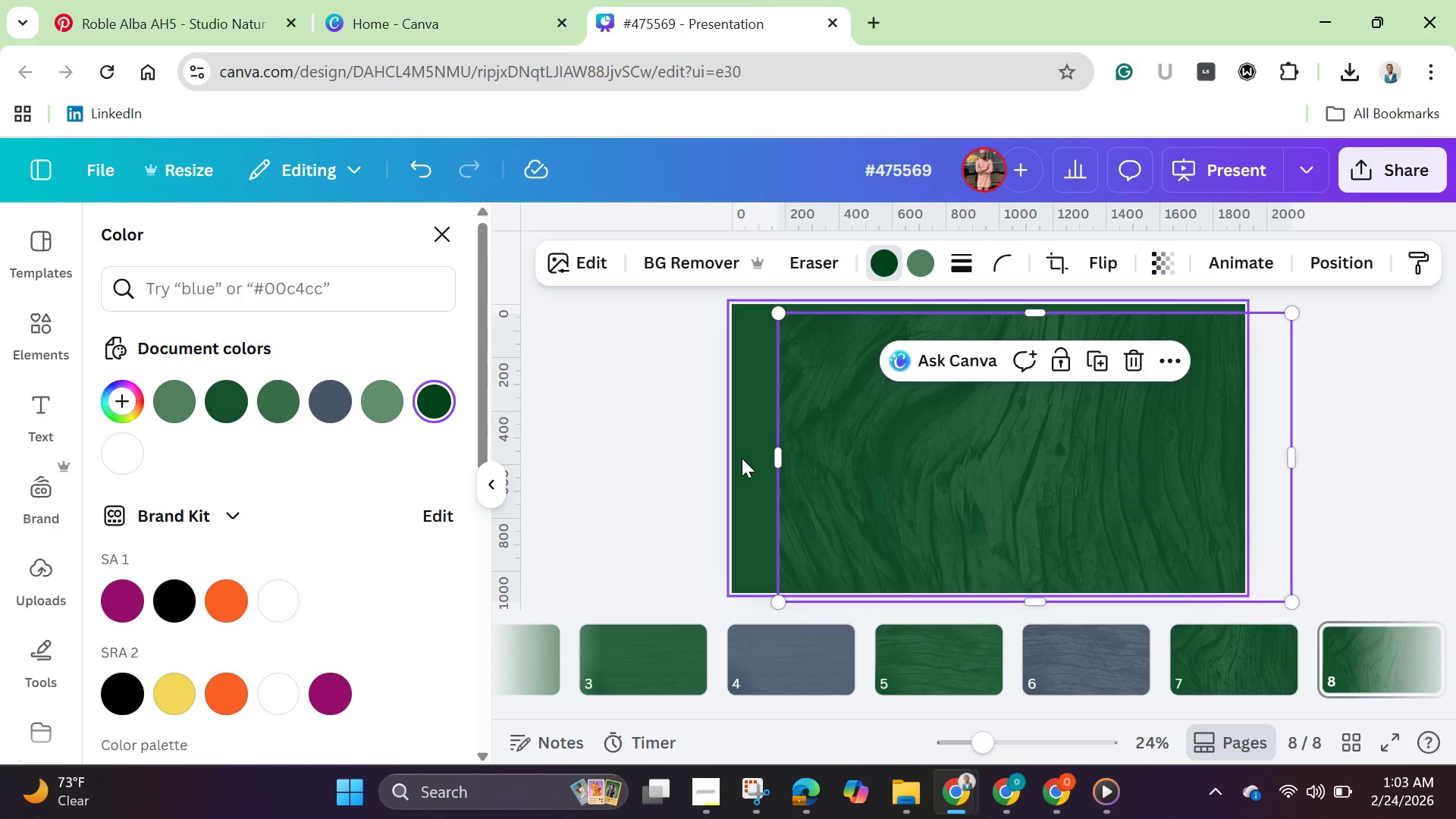 
left_click([742, 458])
 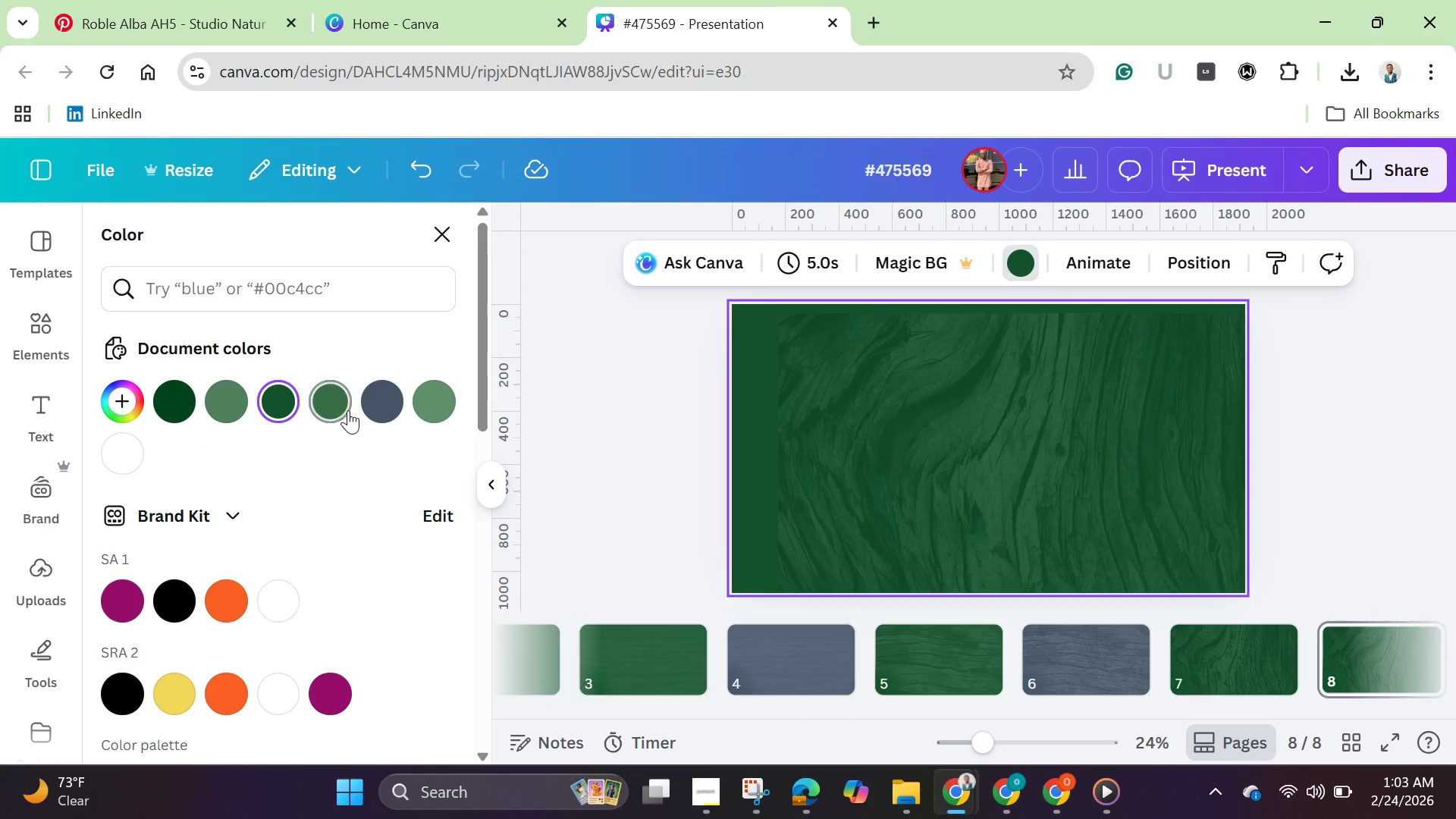 
left_click([380, 404])
 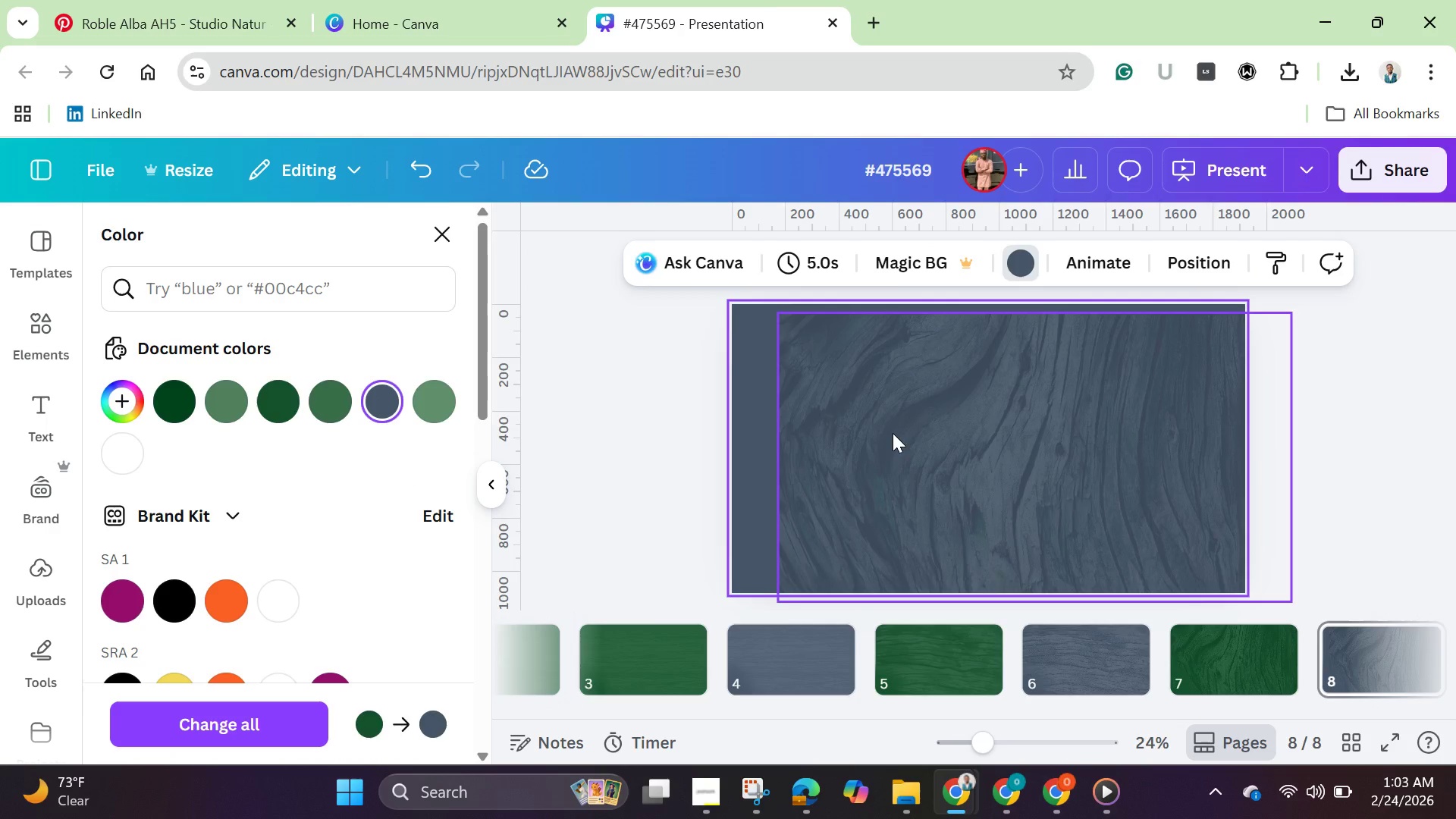 
left_click([893, 433])
 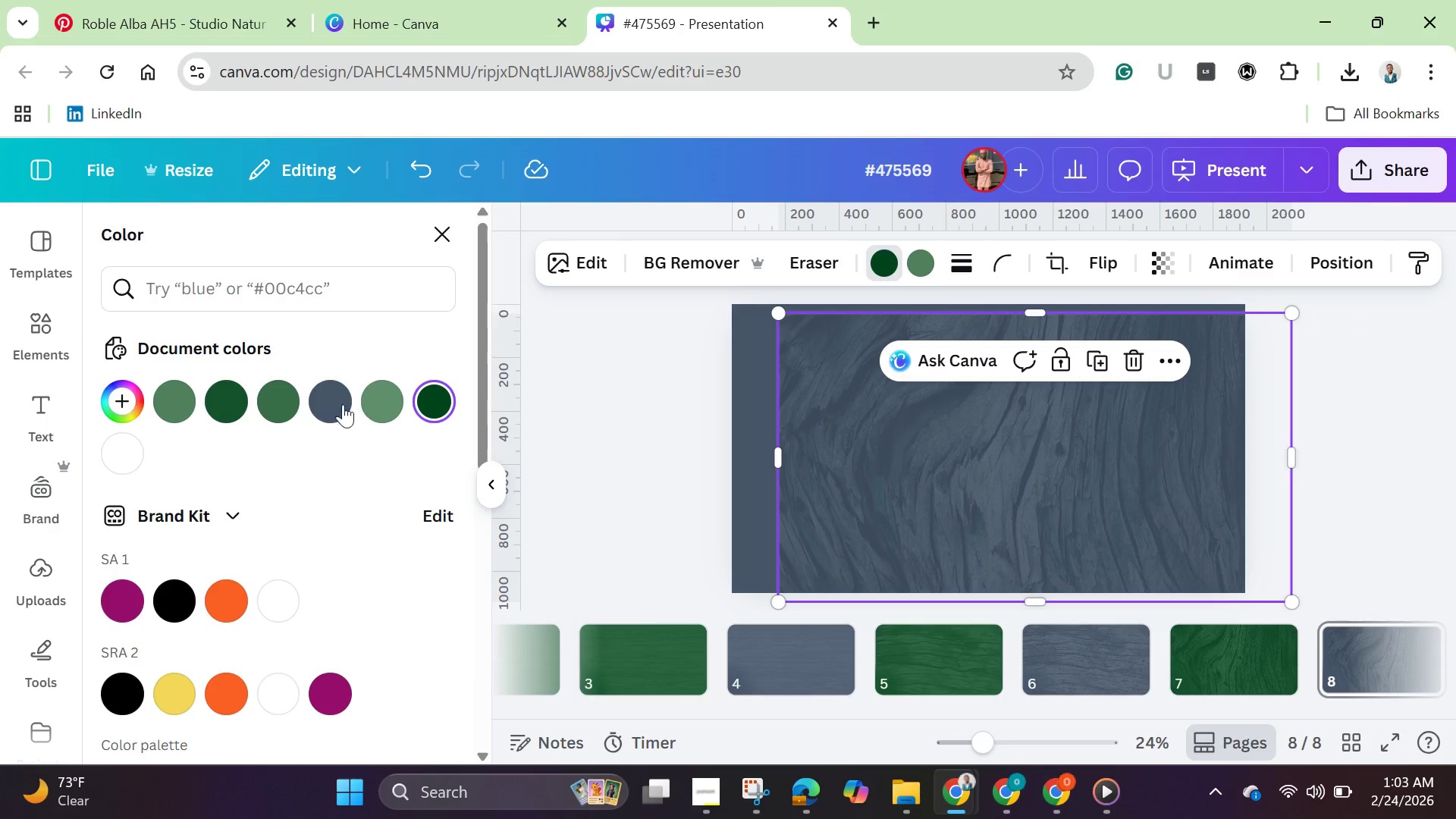 
left_click([328, 404])
 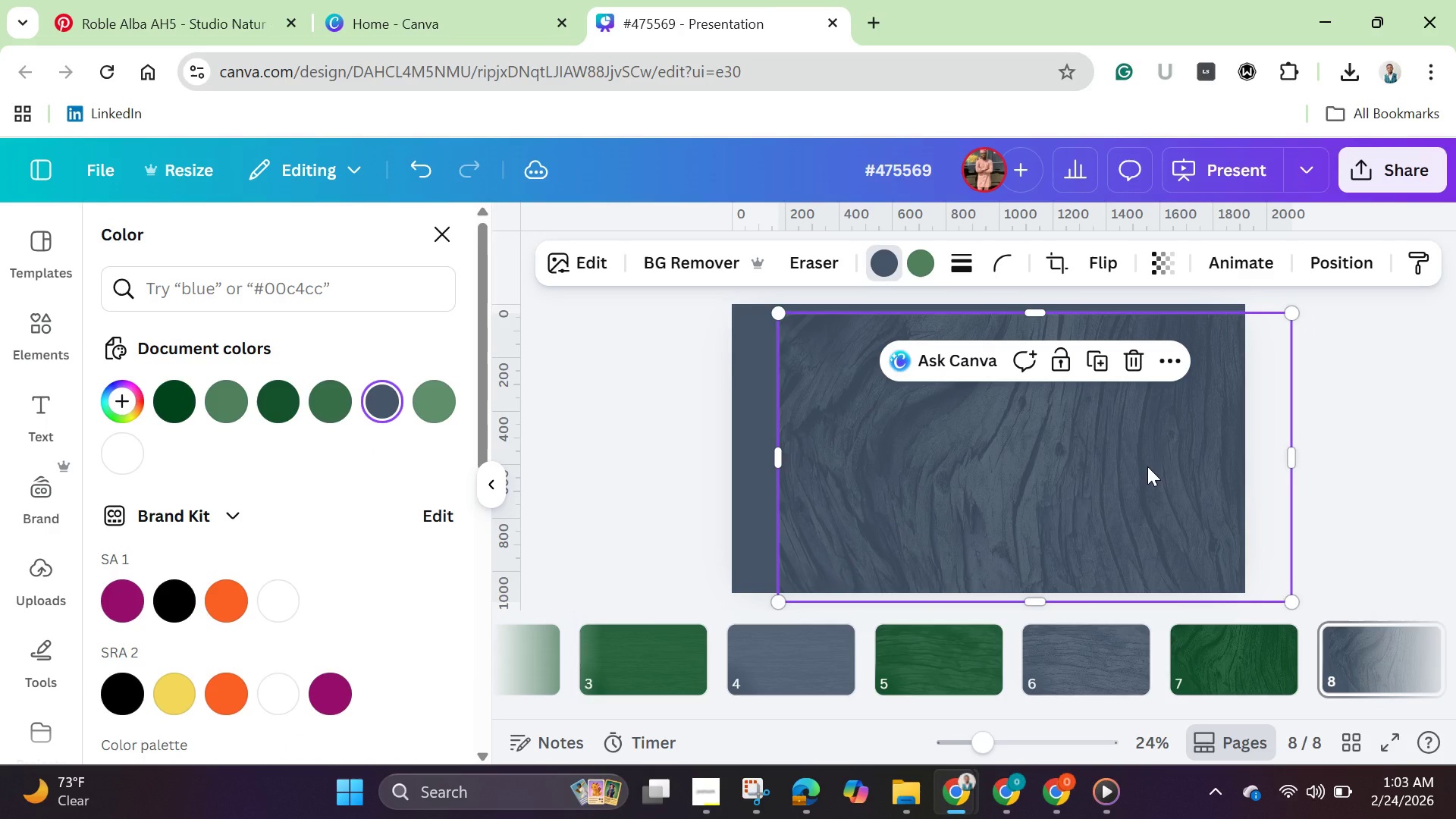 
left_click_drag(start_coordinate=[1147, 466], to_coordinate=[1104, 459])
 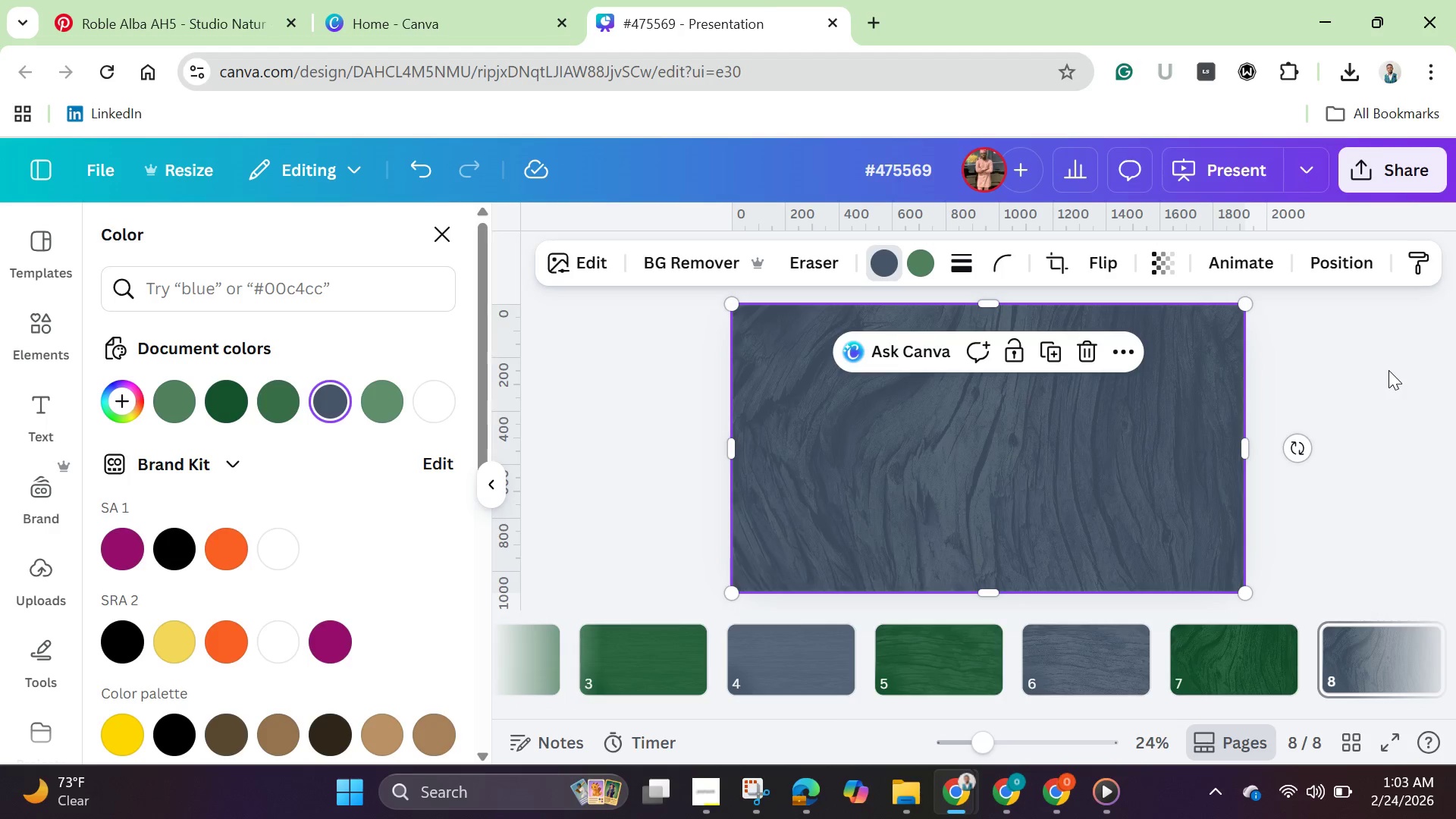 
left_click([1389, 370])
 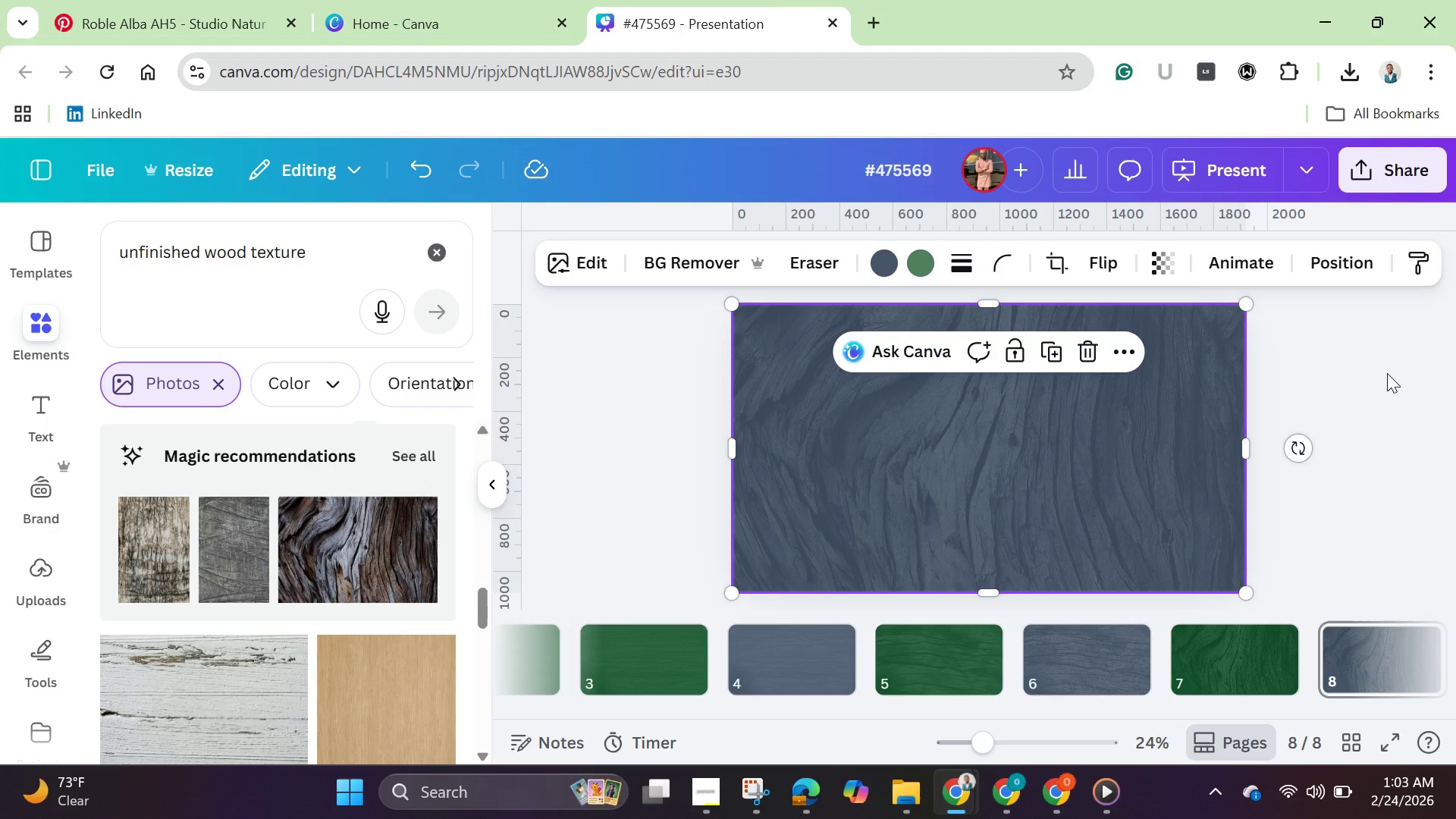 
left_click([1387, 373])
 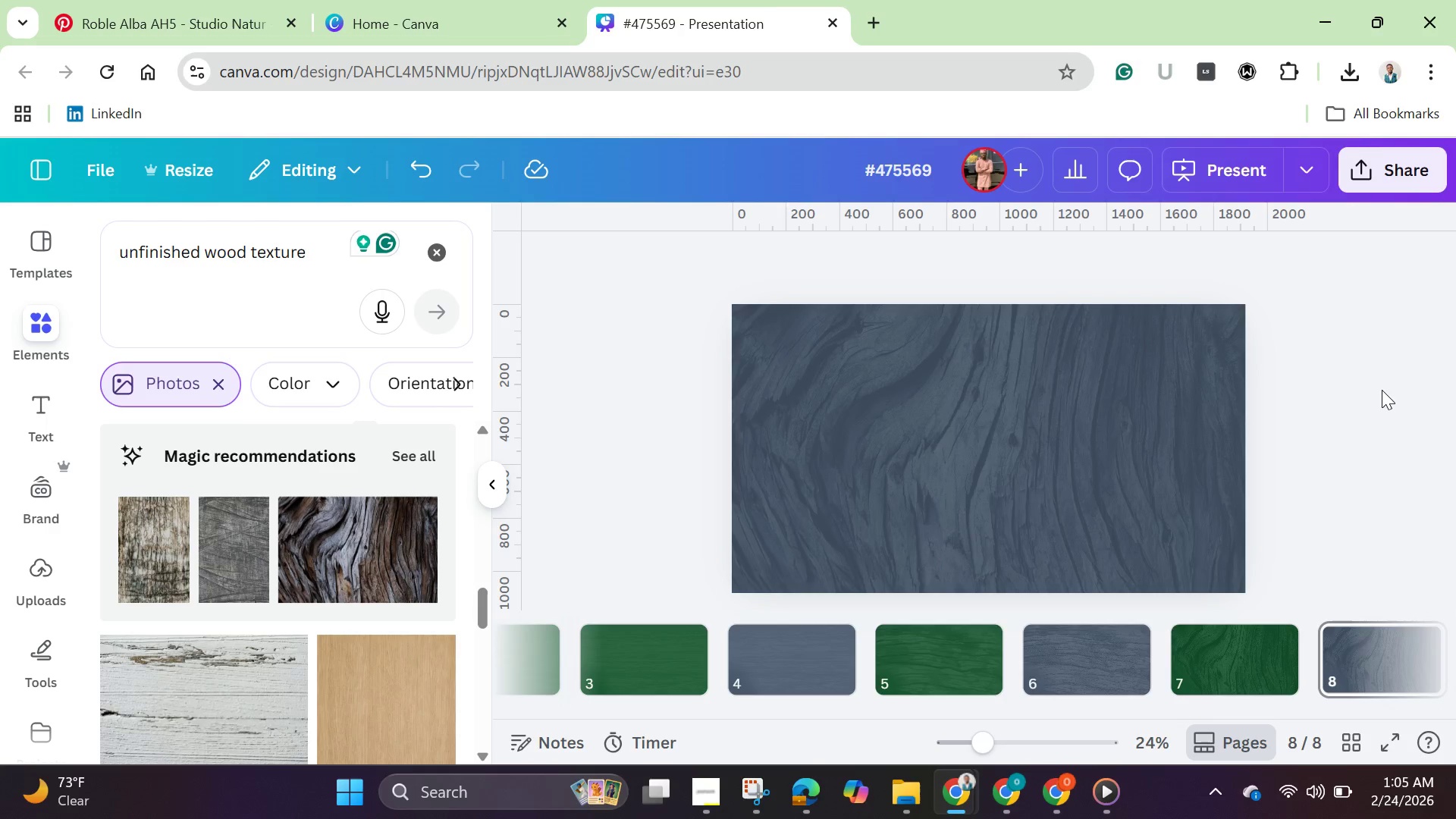 
wait(102.11)
 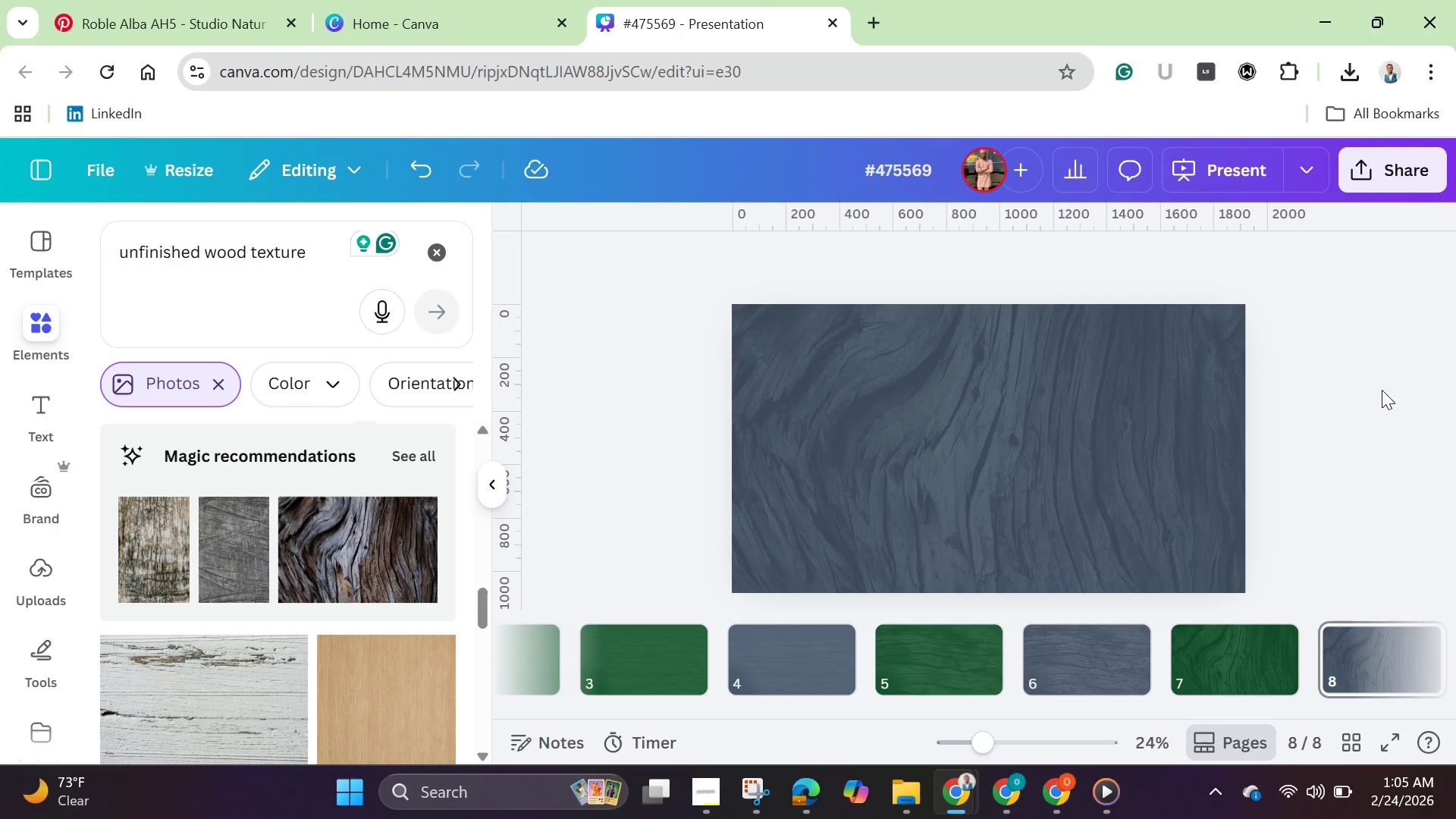 
left_click([1351, 737])
 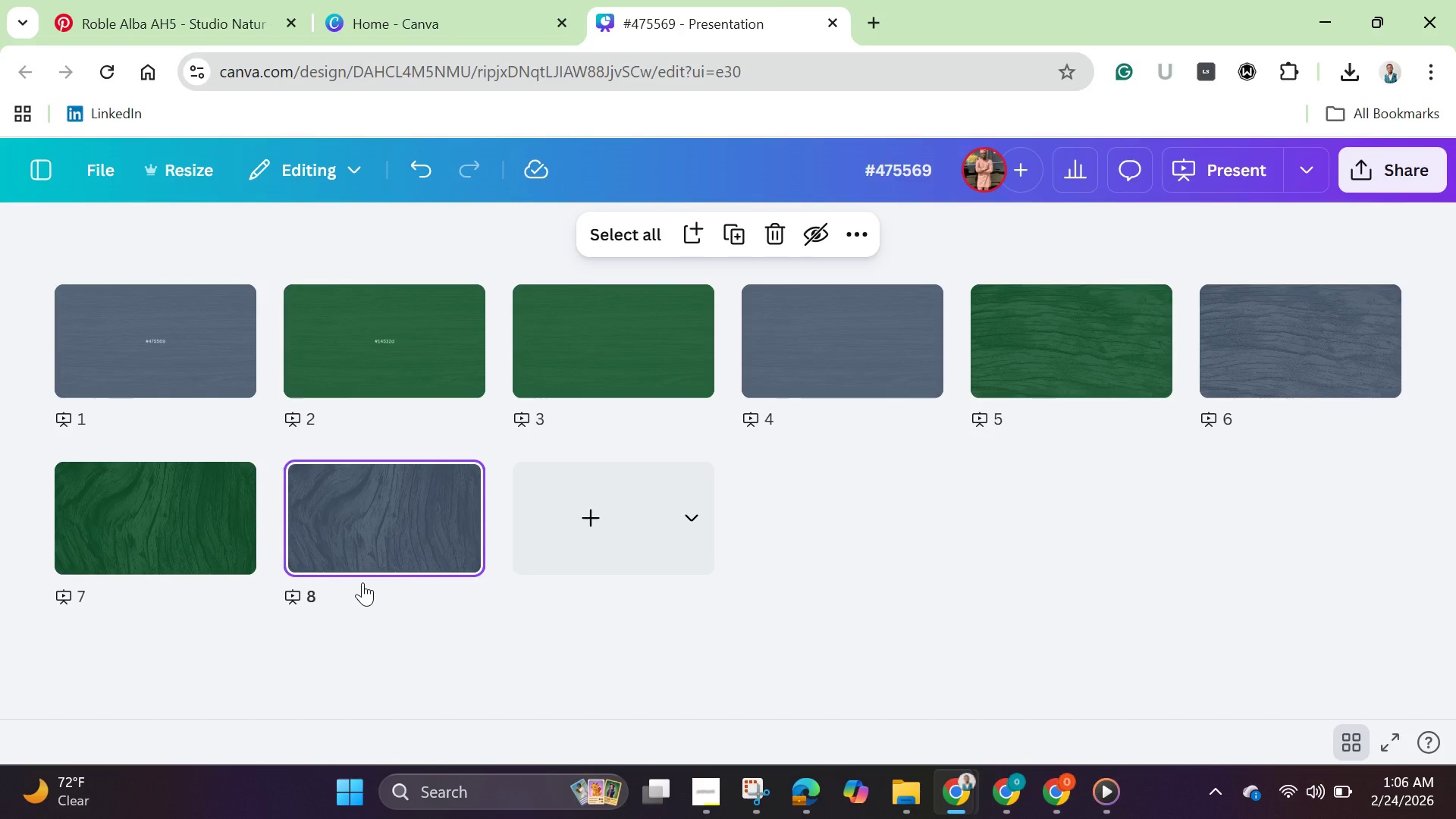 
wait(42.73)
 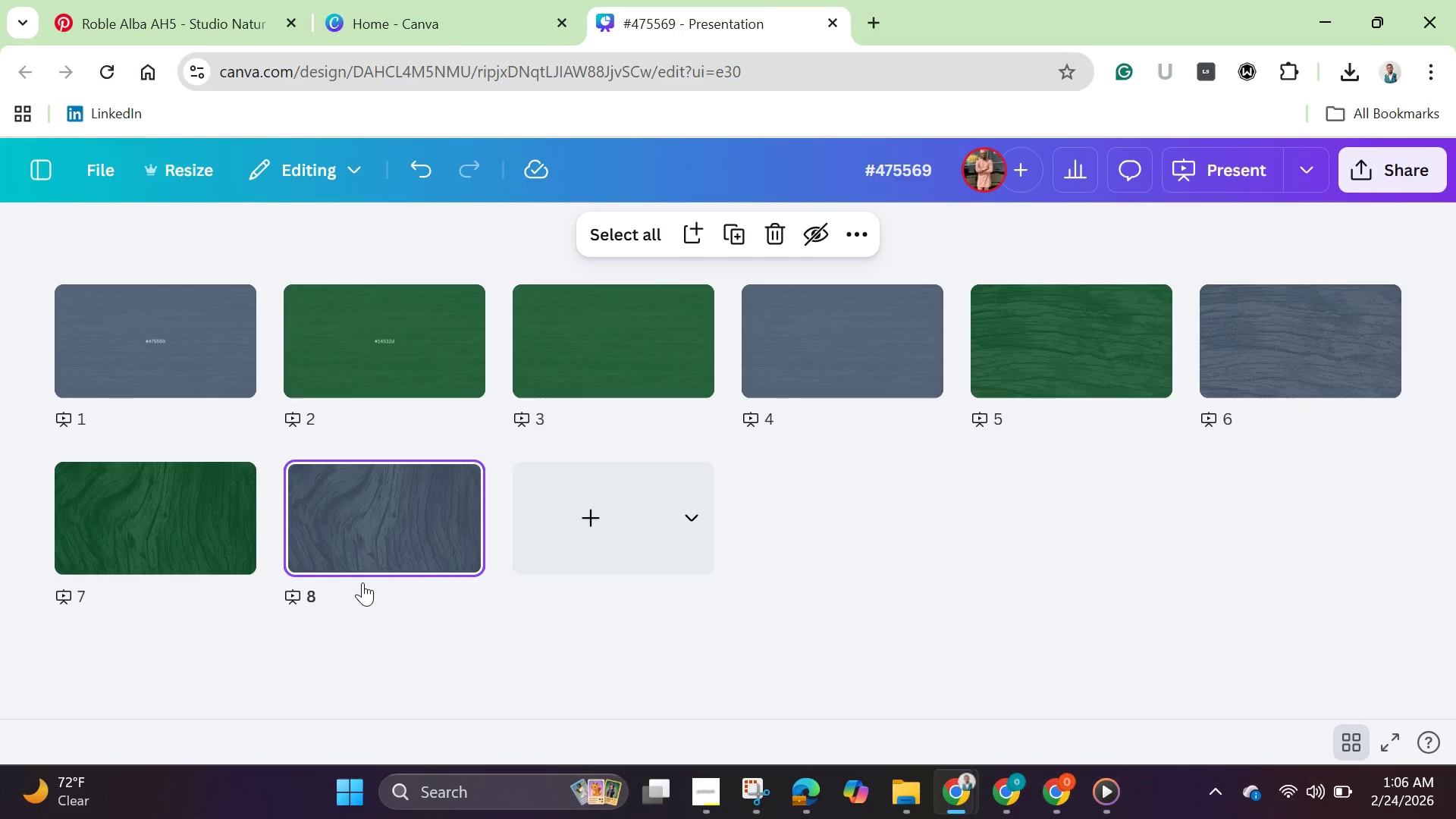 
left_click([130, 353])
 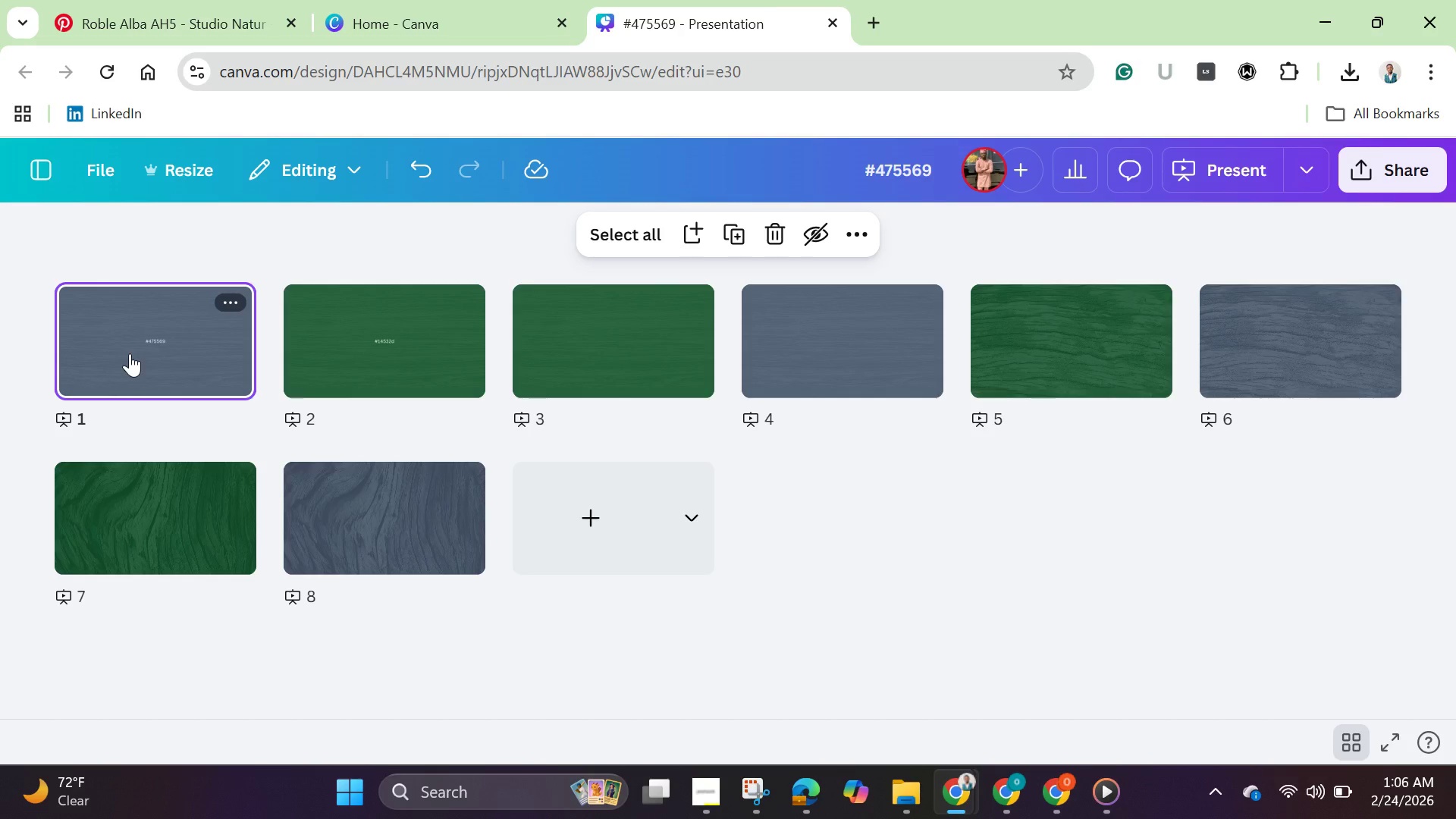 
double_click([130, 353])
 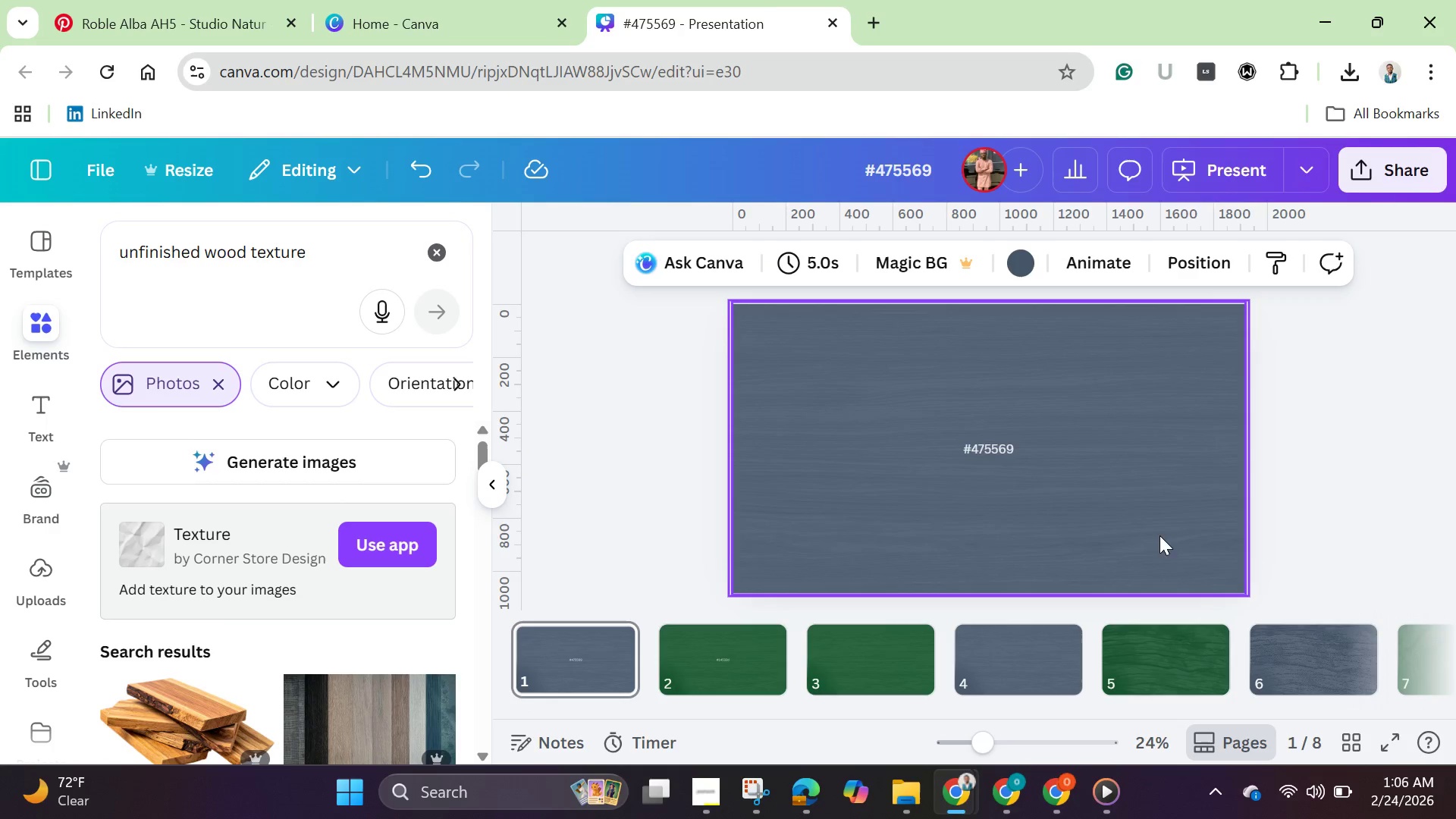 
left_click([986, 445])
 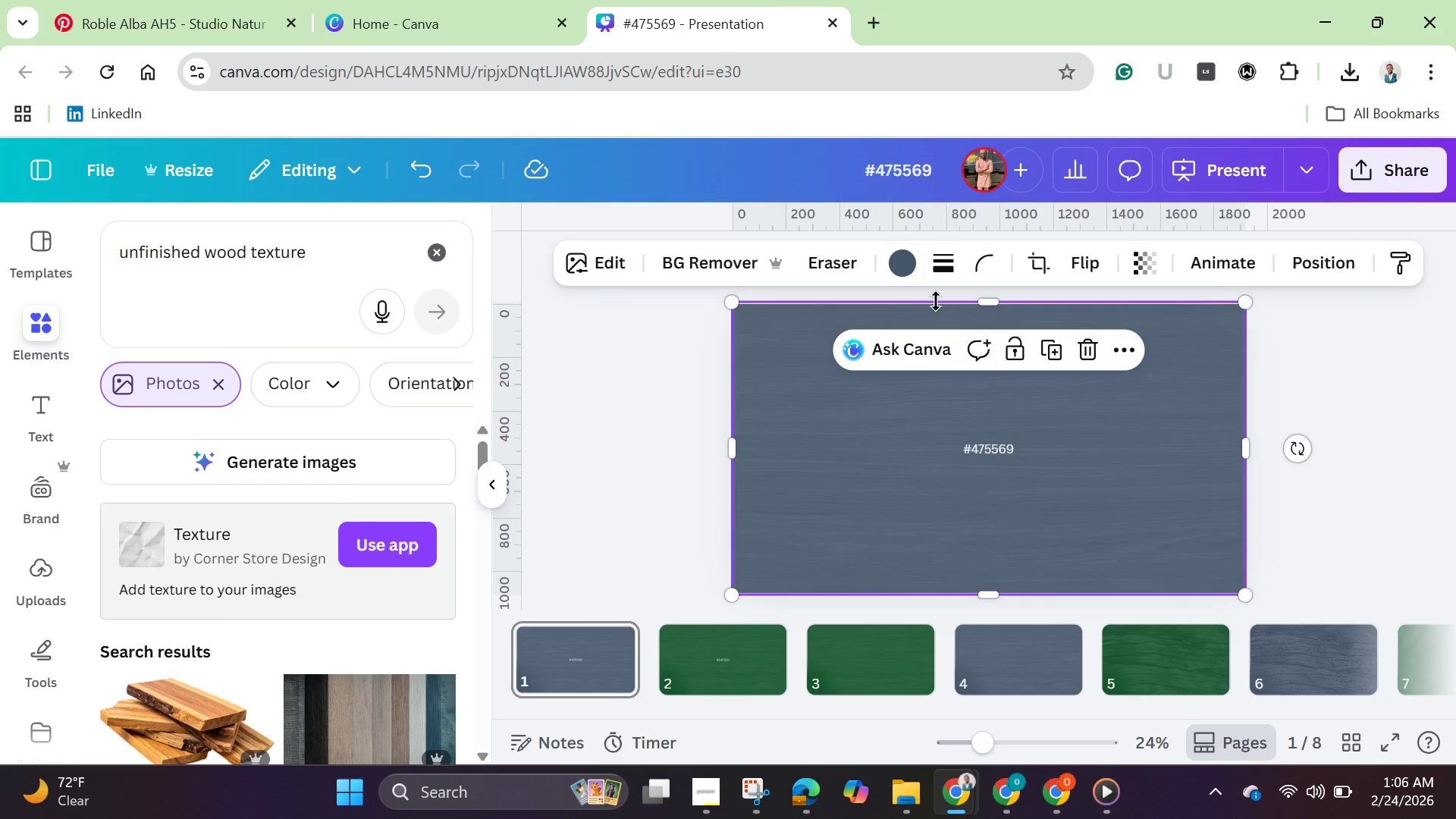 
mouse_move([912, 269])
 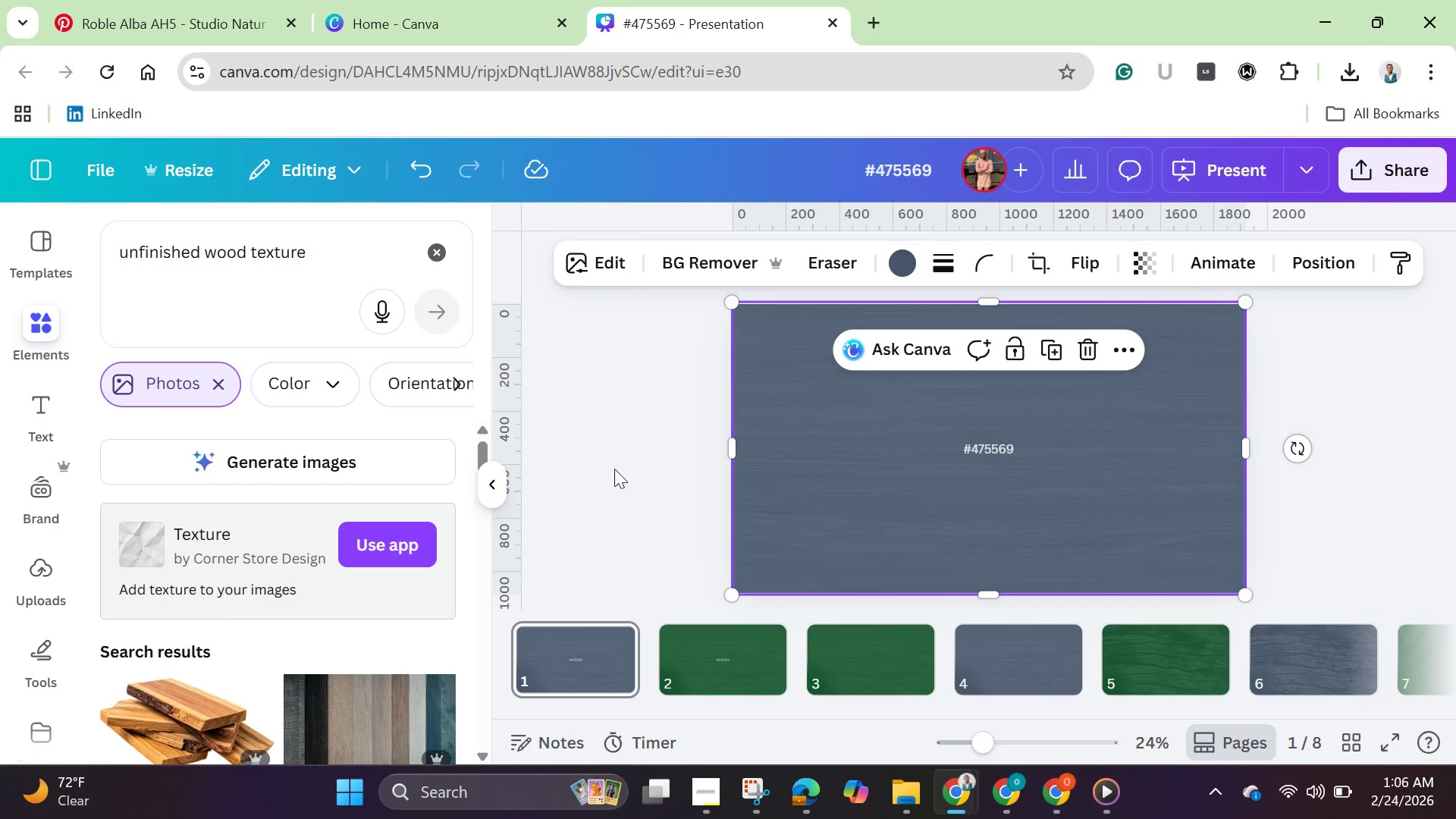 
left_click([585, 482])
 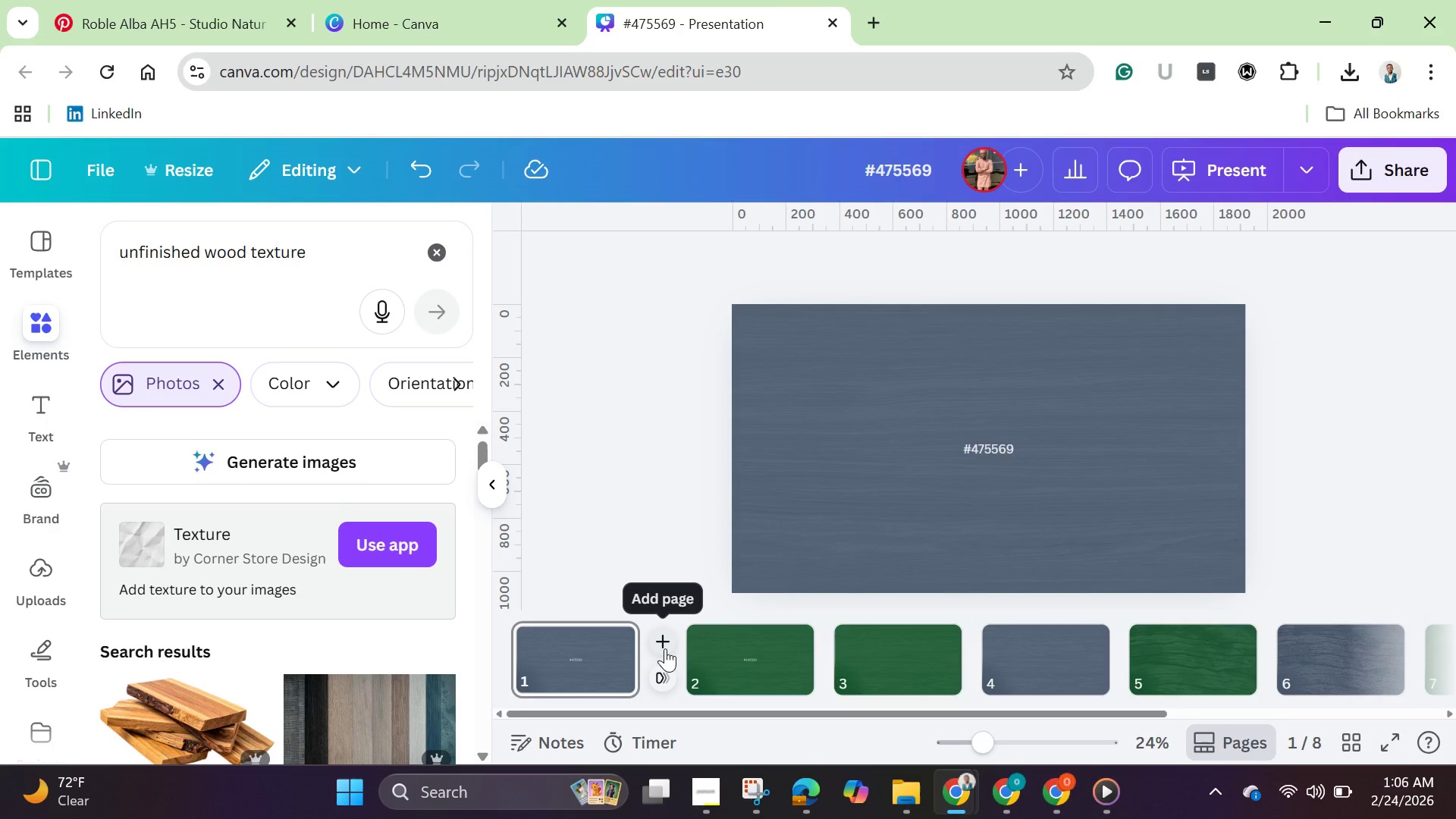 
left_click([665, 648])
 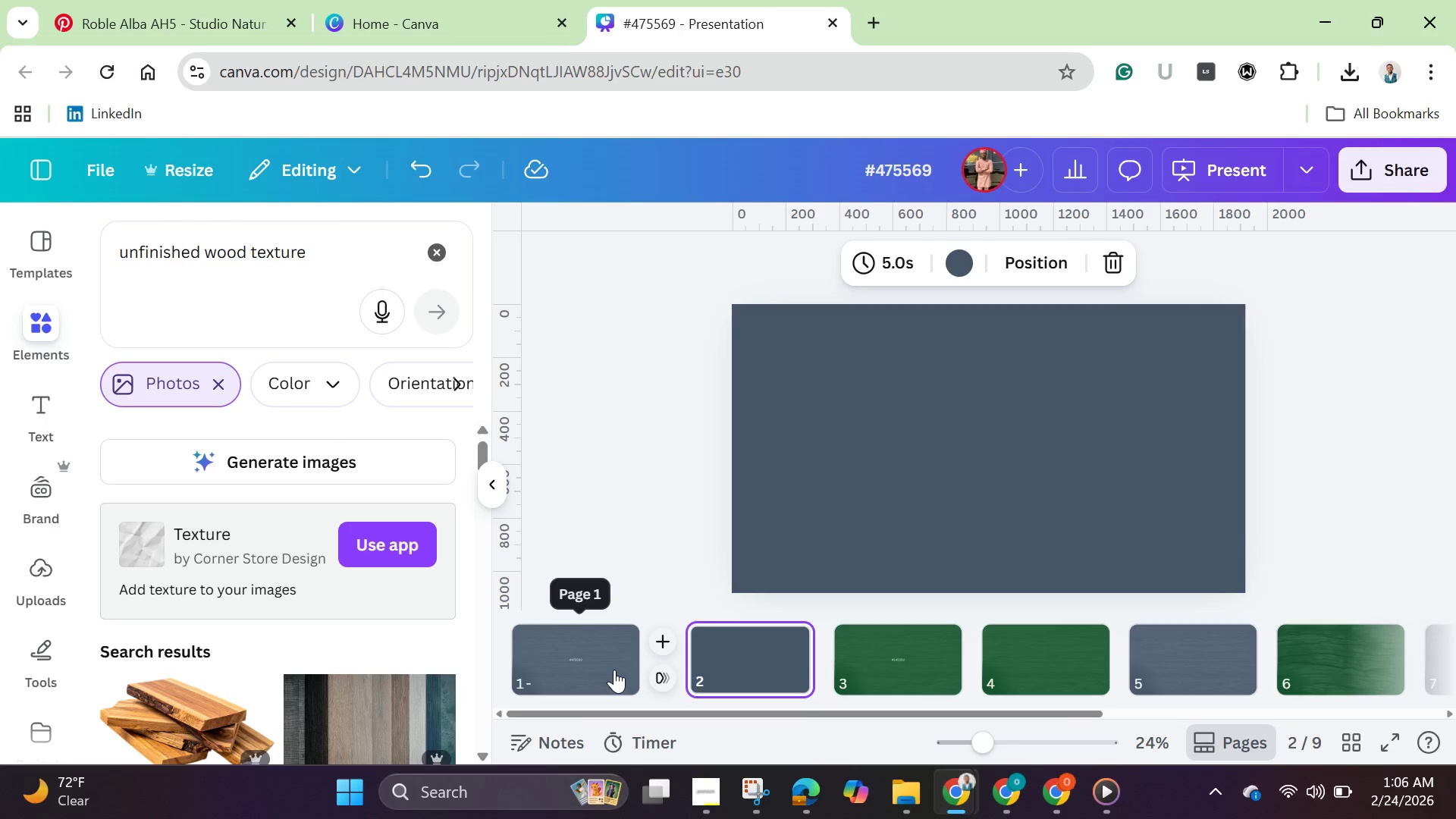 
left_click_drag(start_coordinate=[614, 670], to_coordinate=[789, 673])
 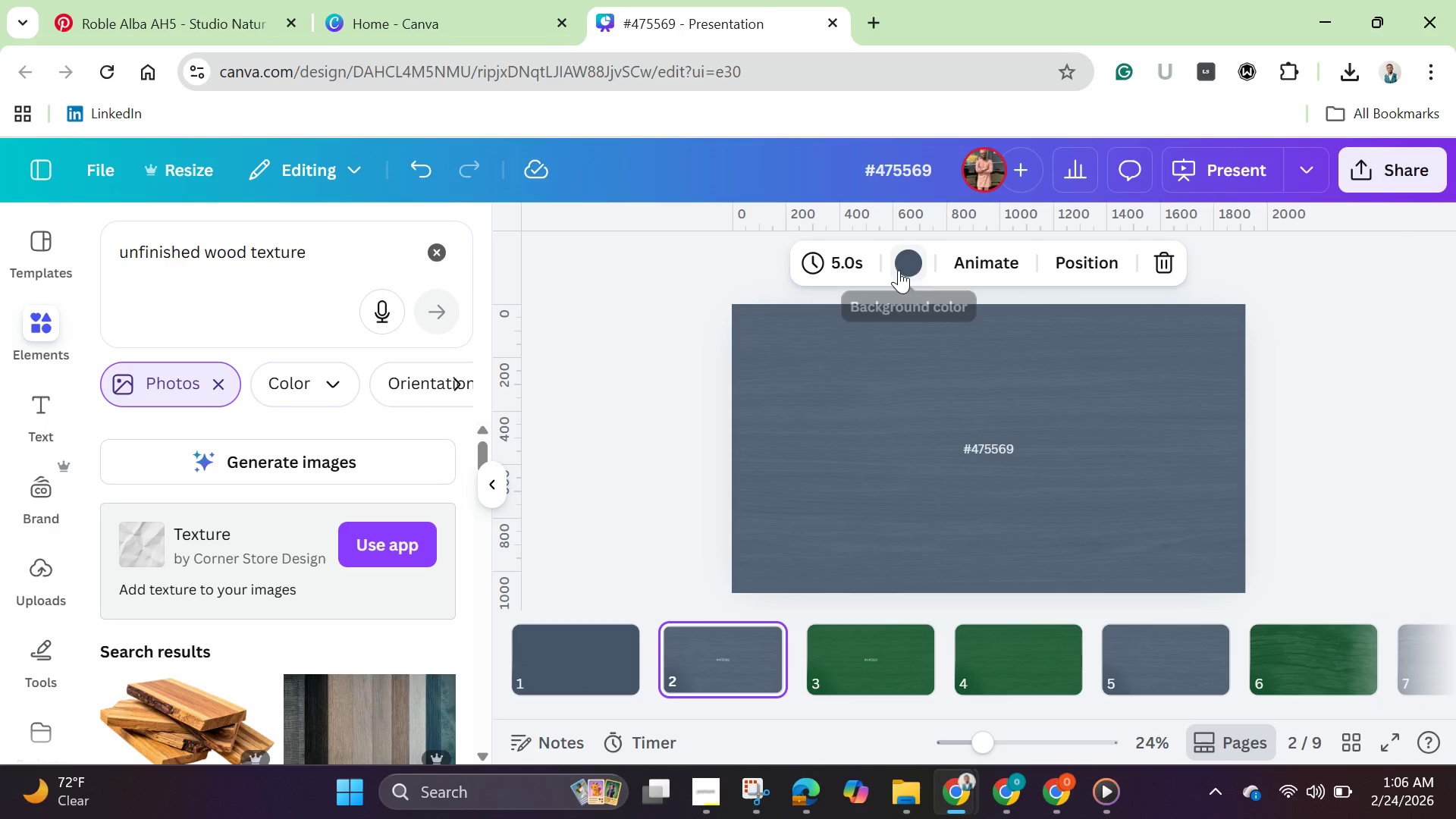 
left_click([902, 268])
 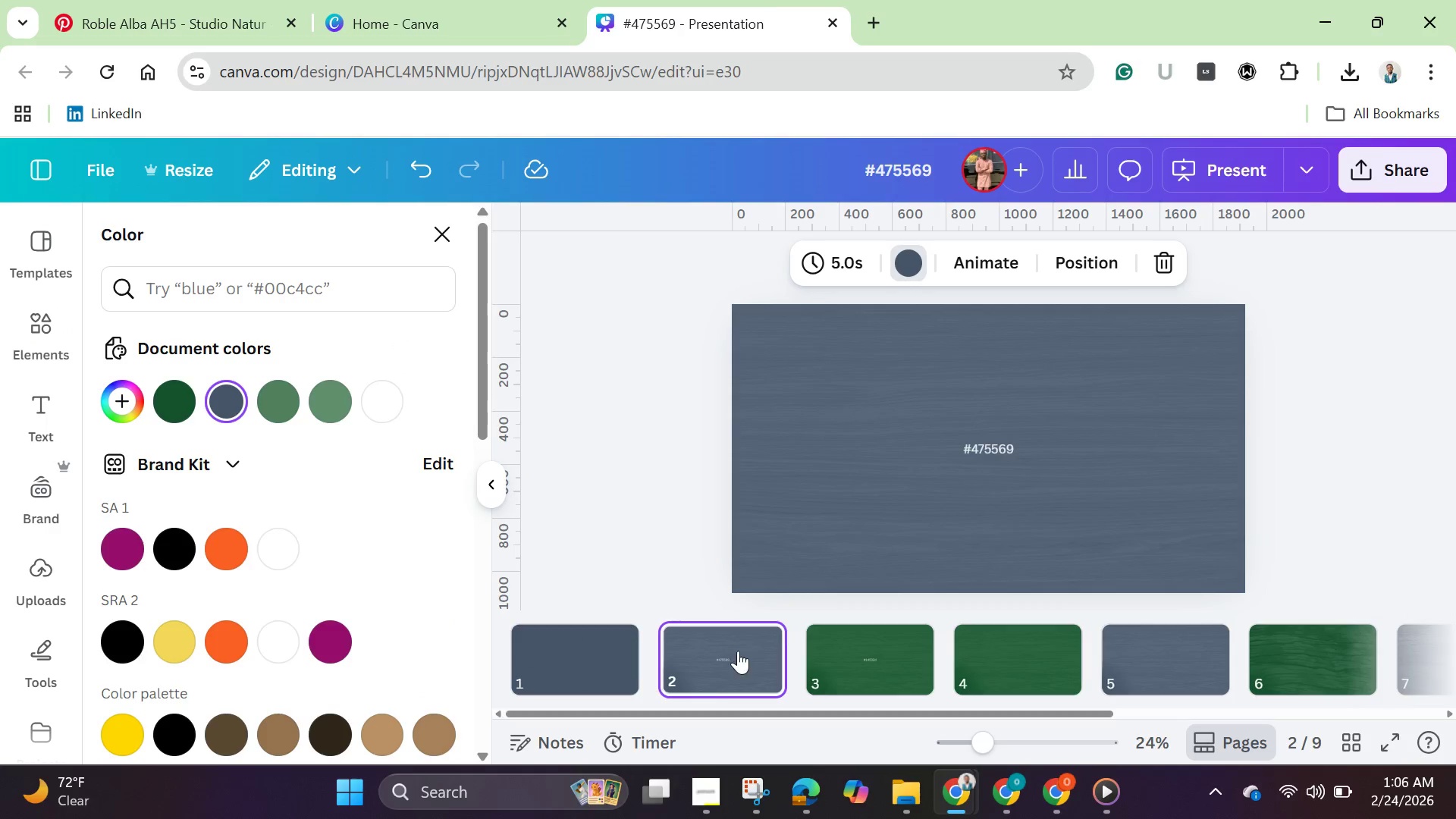 
left_click([981, 450])
 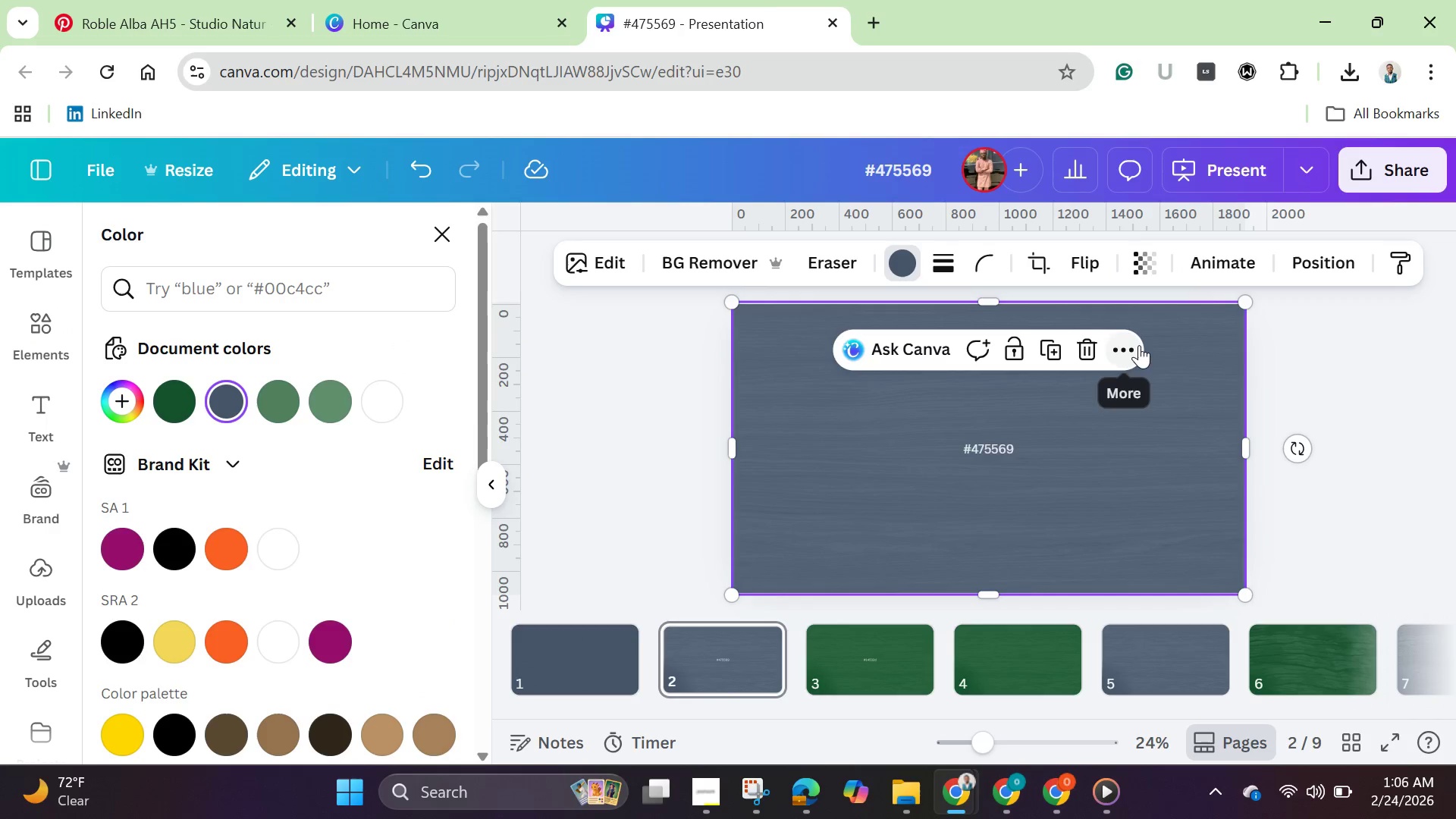 
left_click([1139, 345])
 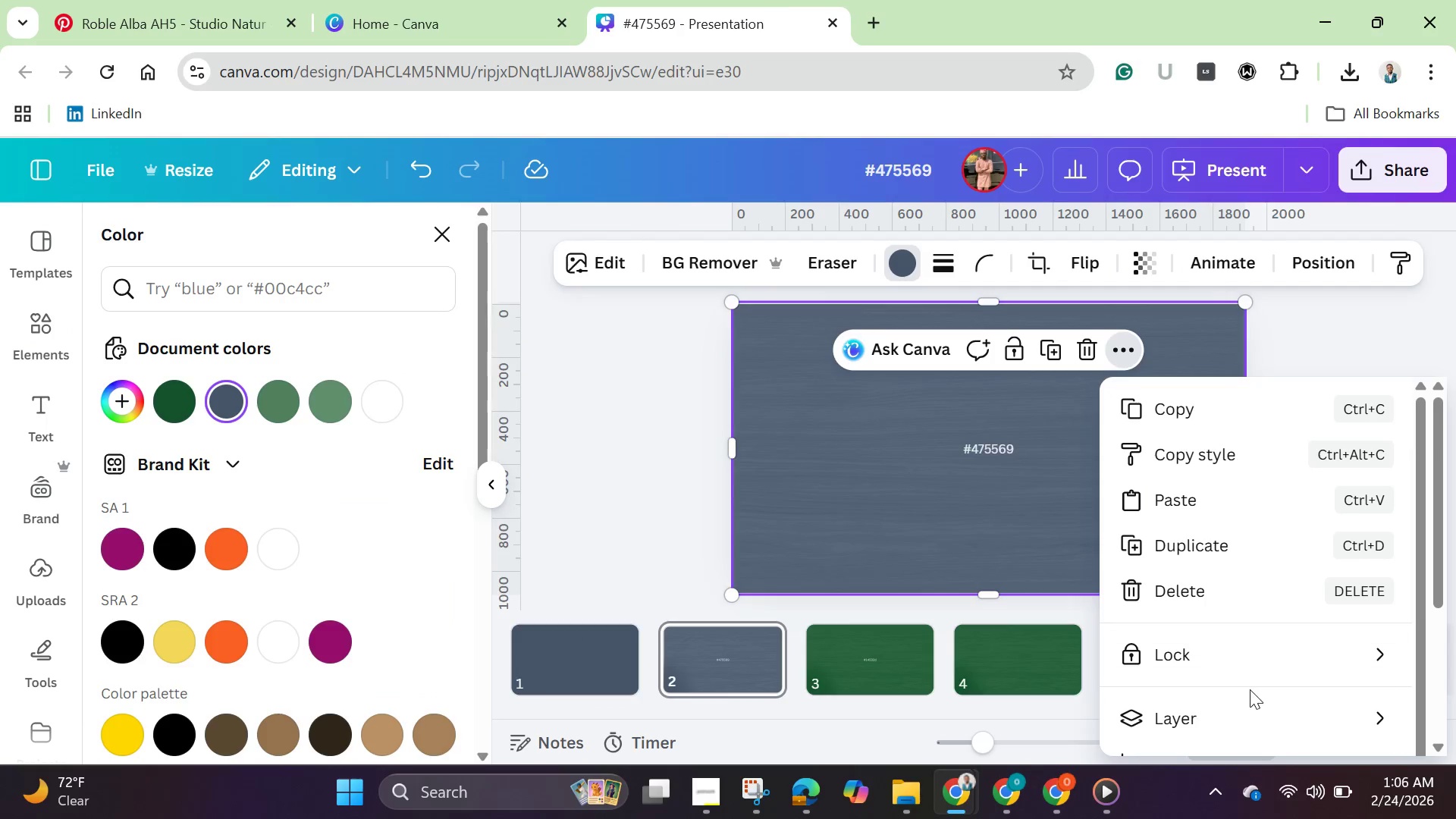 
mouse_move([1203, 711])
 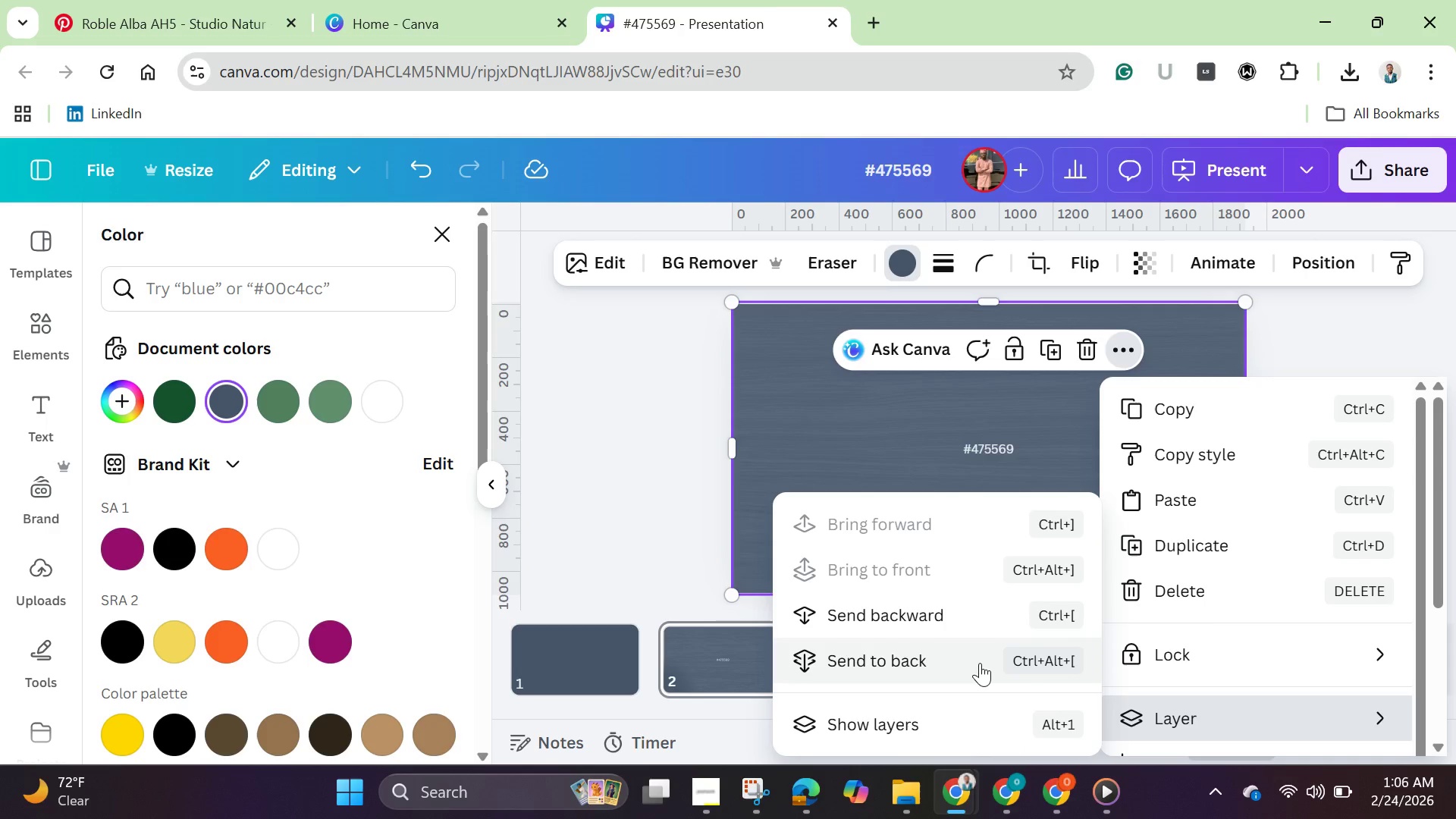 
left_click([980, 663])
 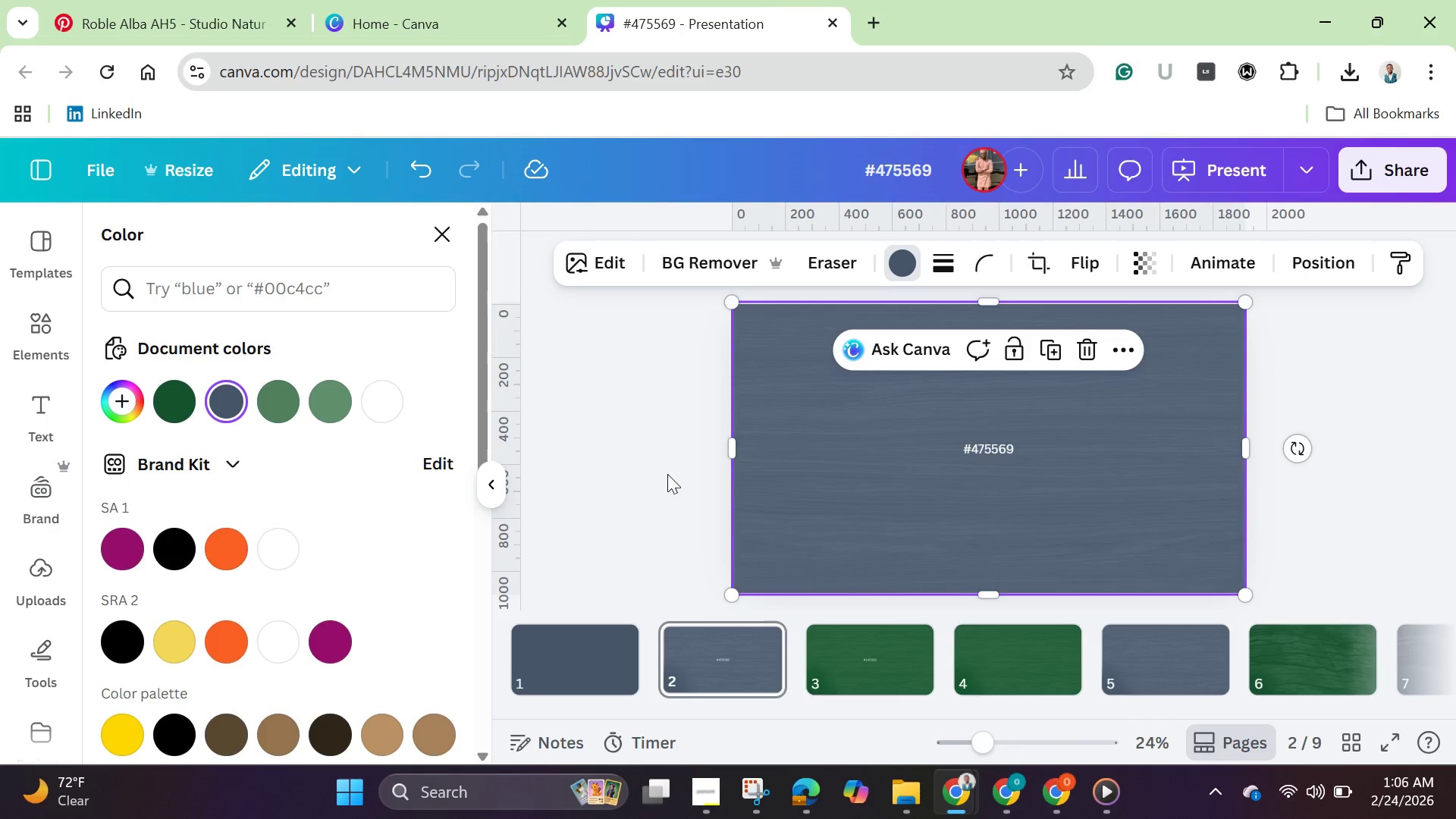 
left_click([667, 474])
 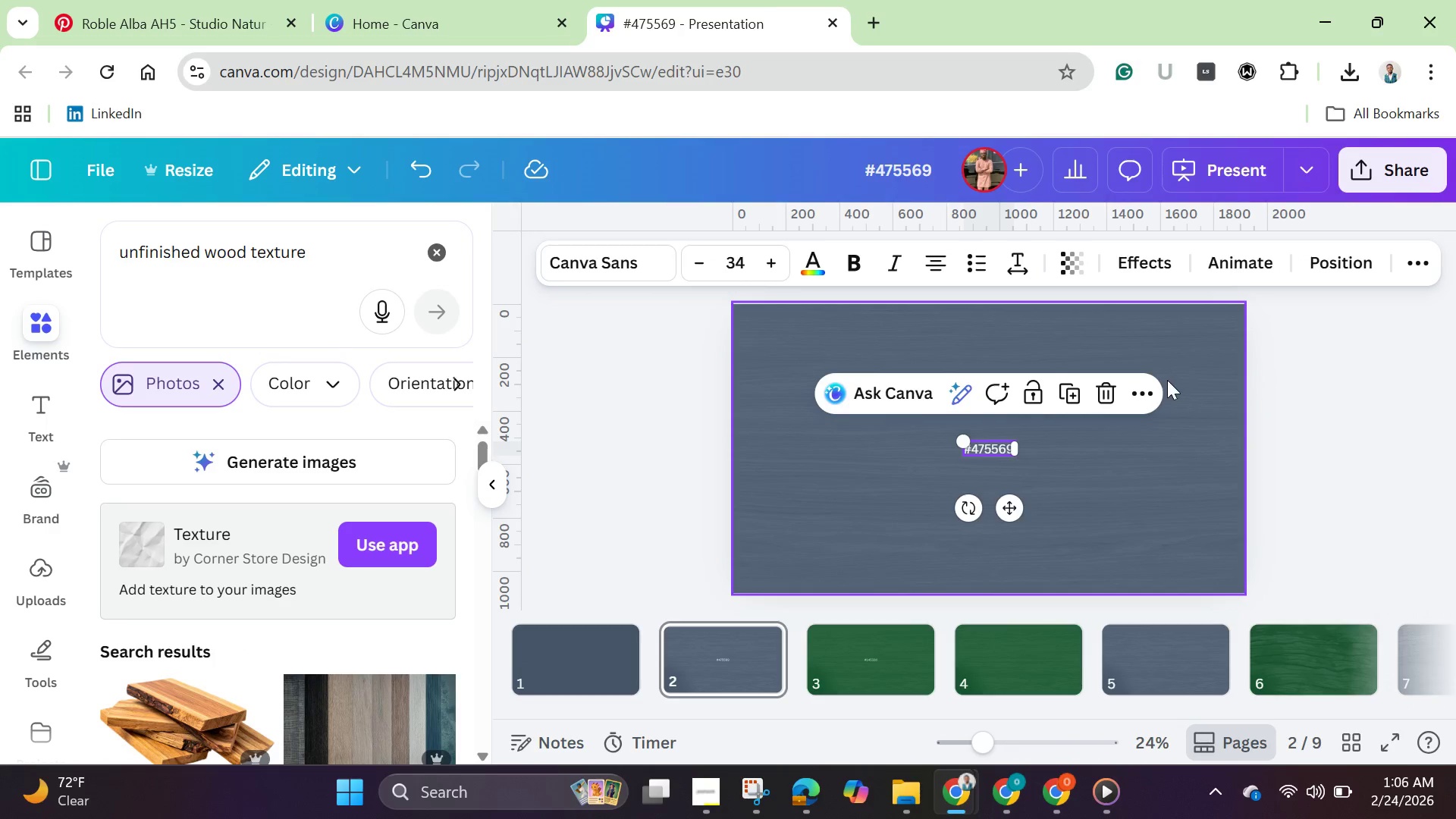 
left_click([1141, 396])
 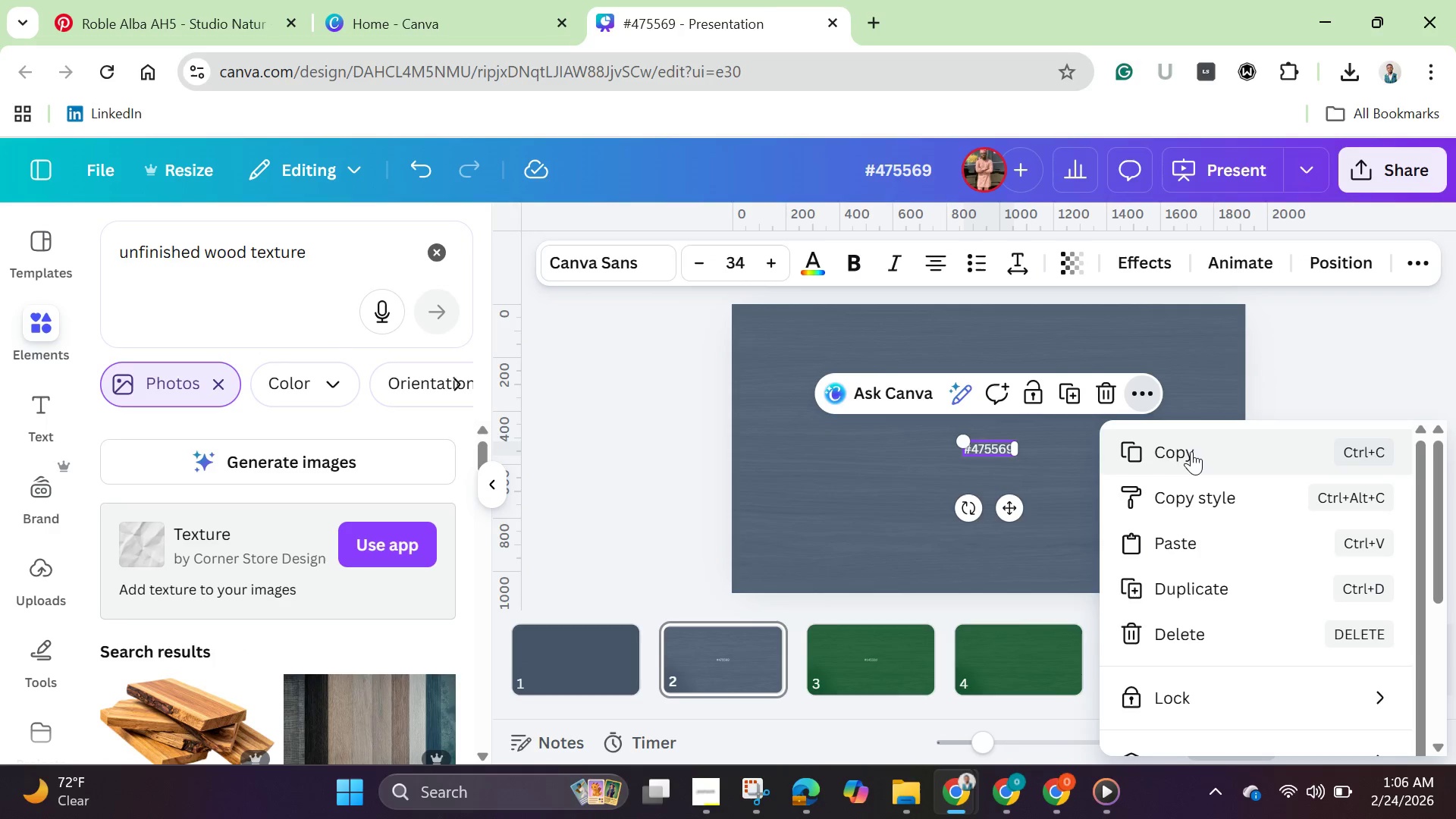 
left_click([1191, 451])
 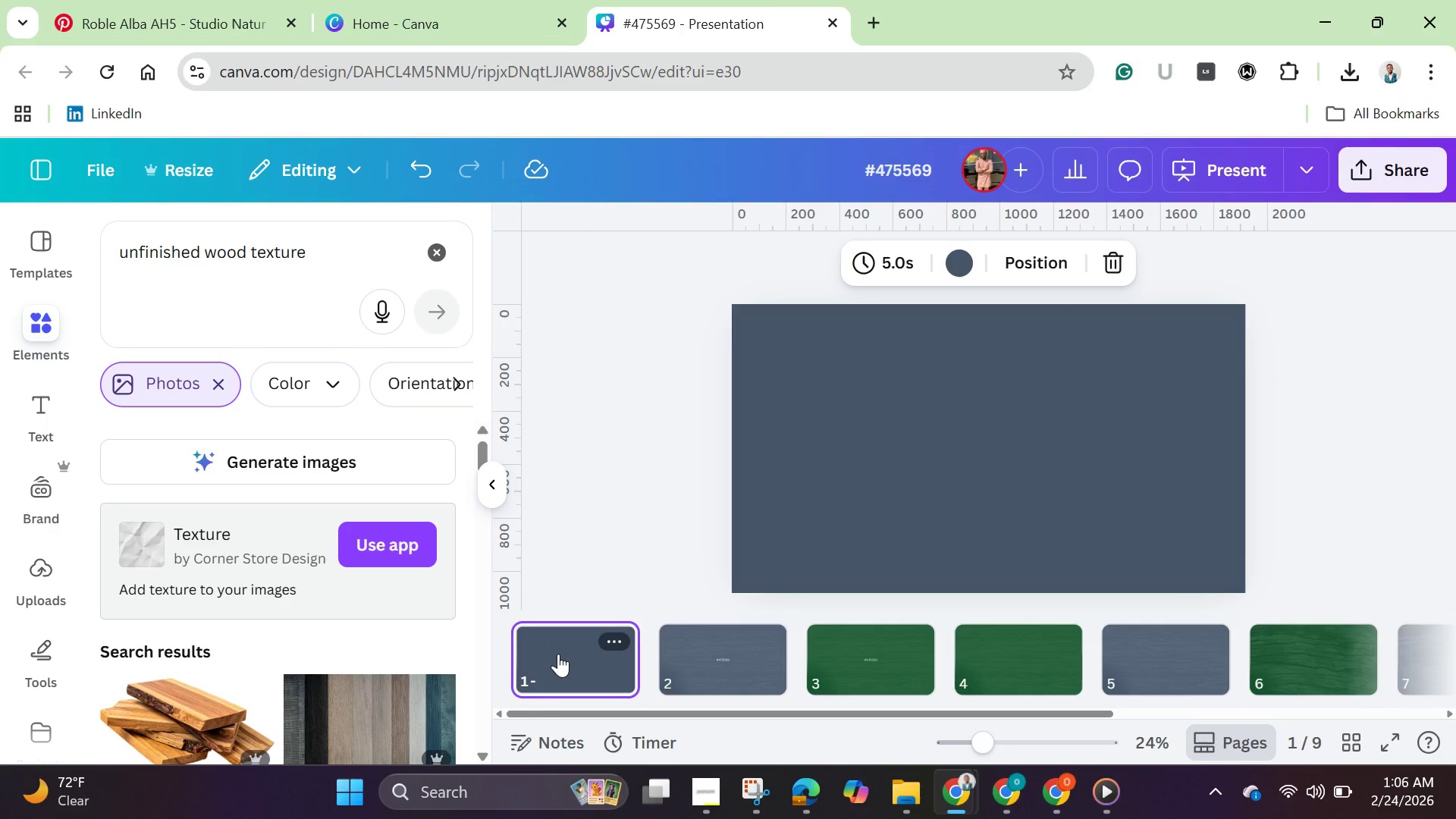 
key(Control+V)
 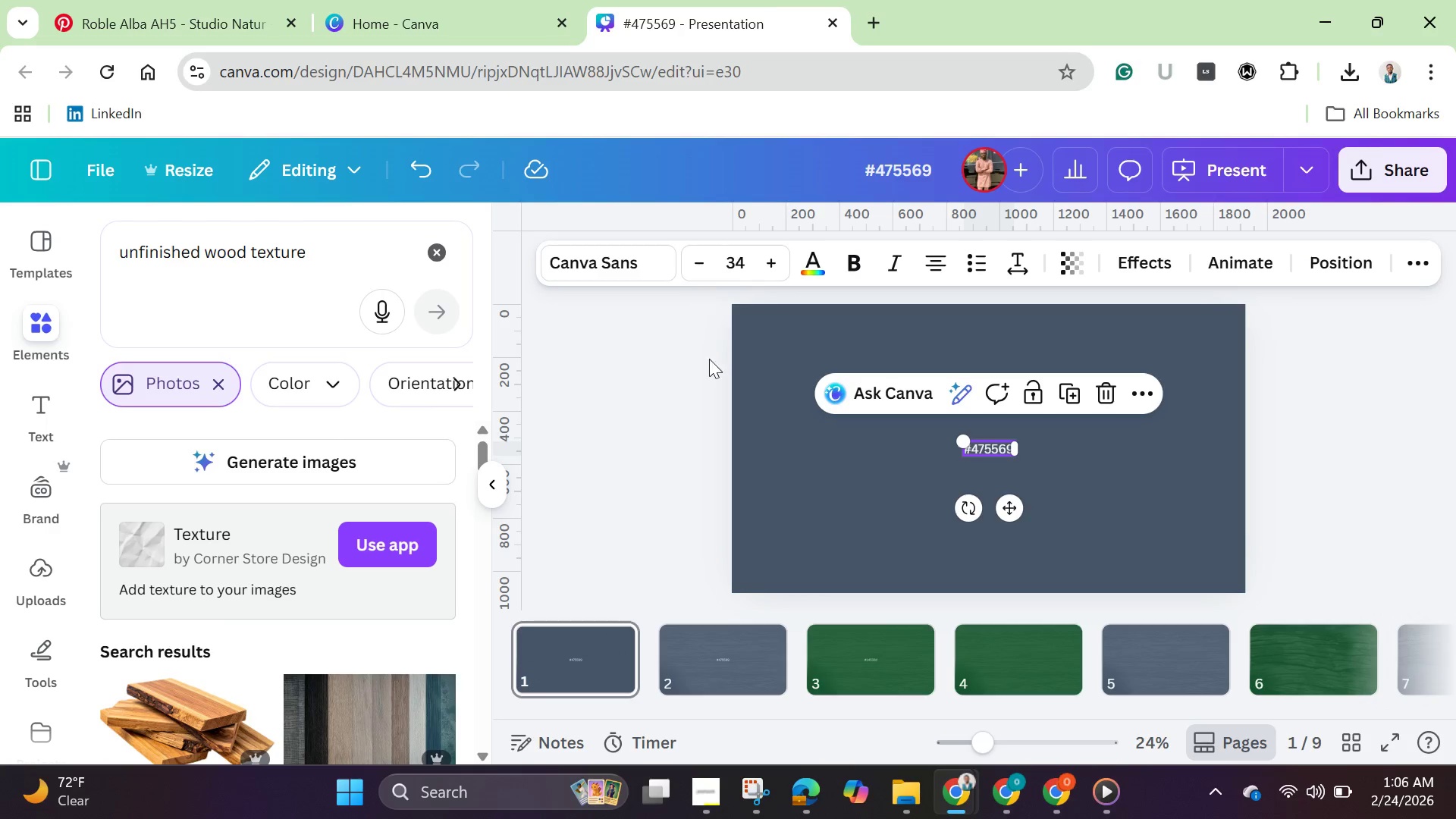 
left_click([791, 557])
 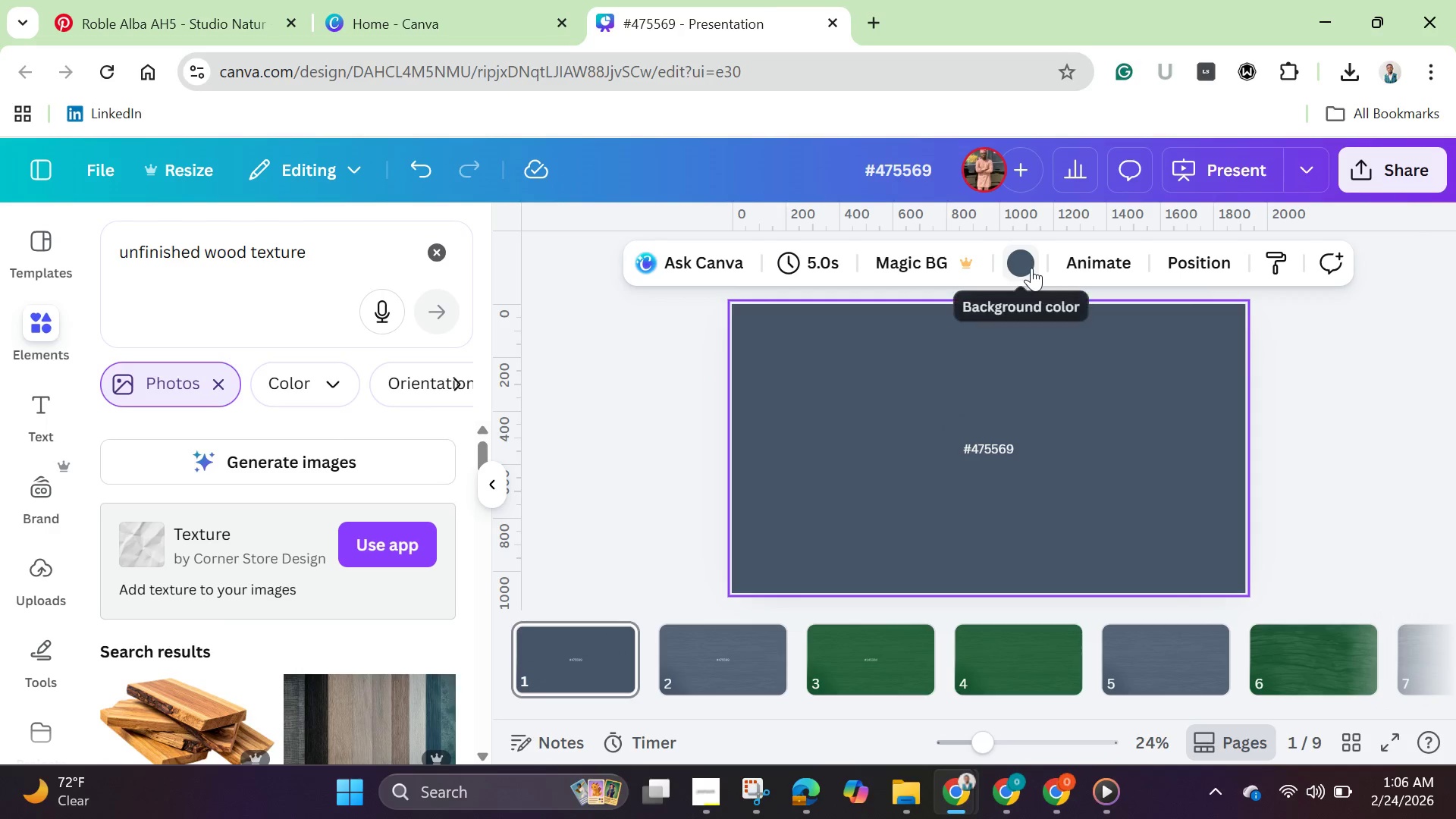 
left_click([1026, 264])
 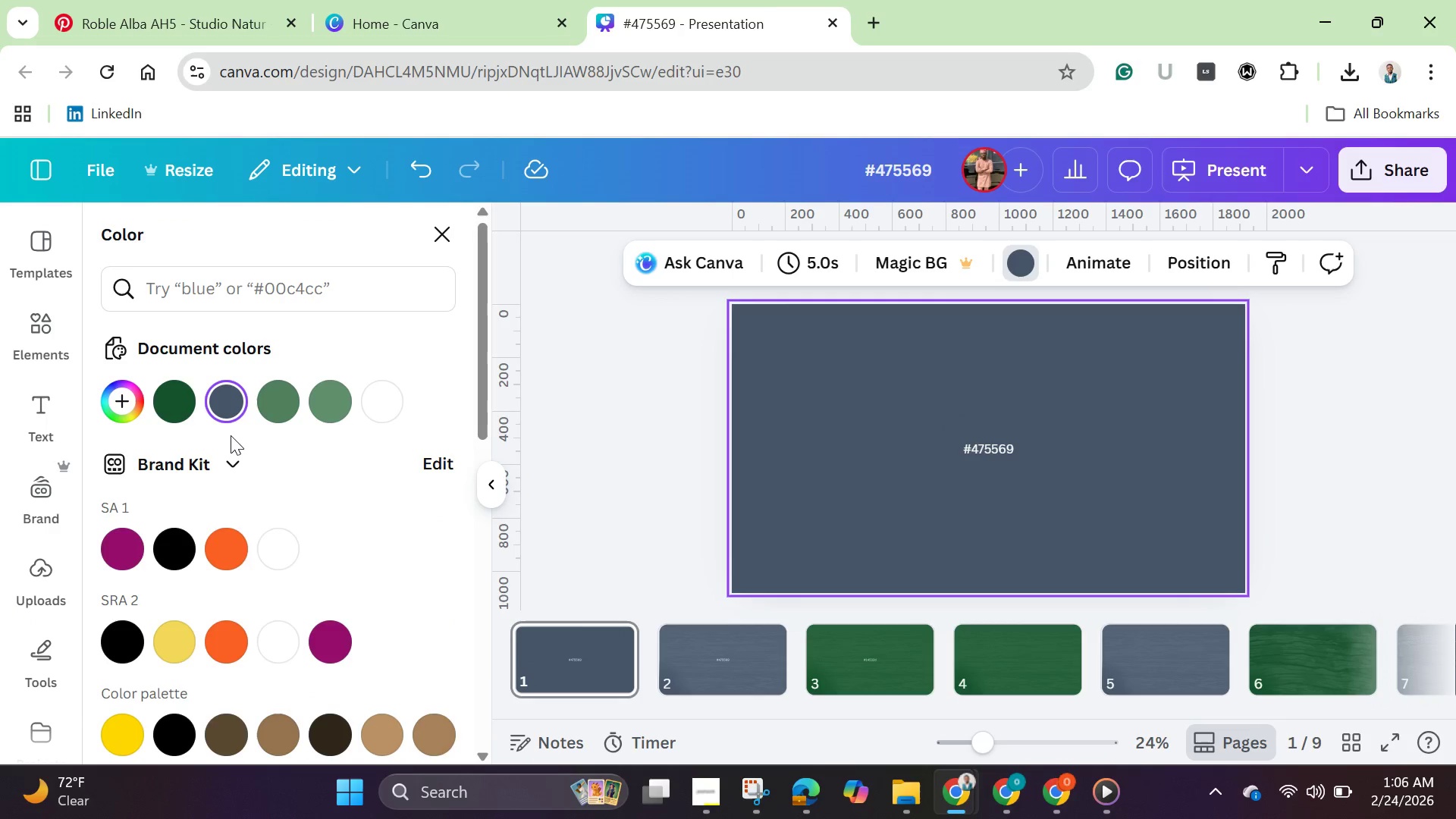 
mouse_move([237, 418])
 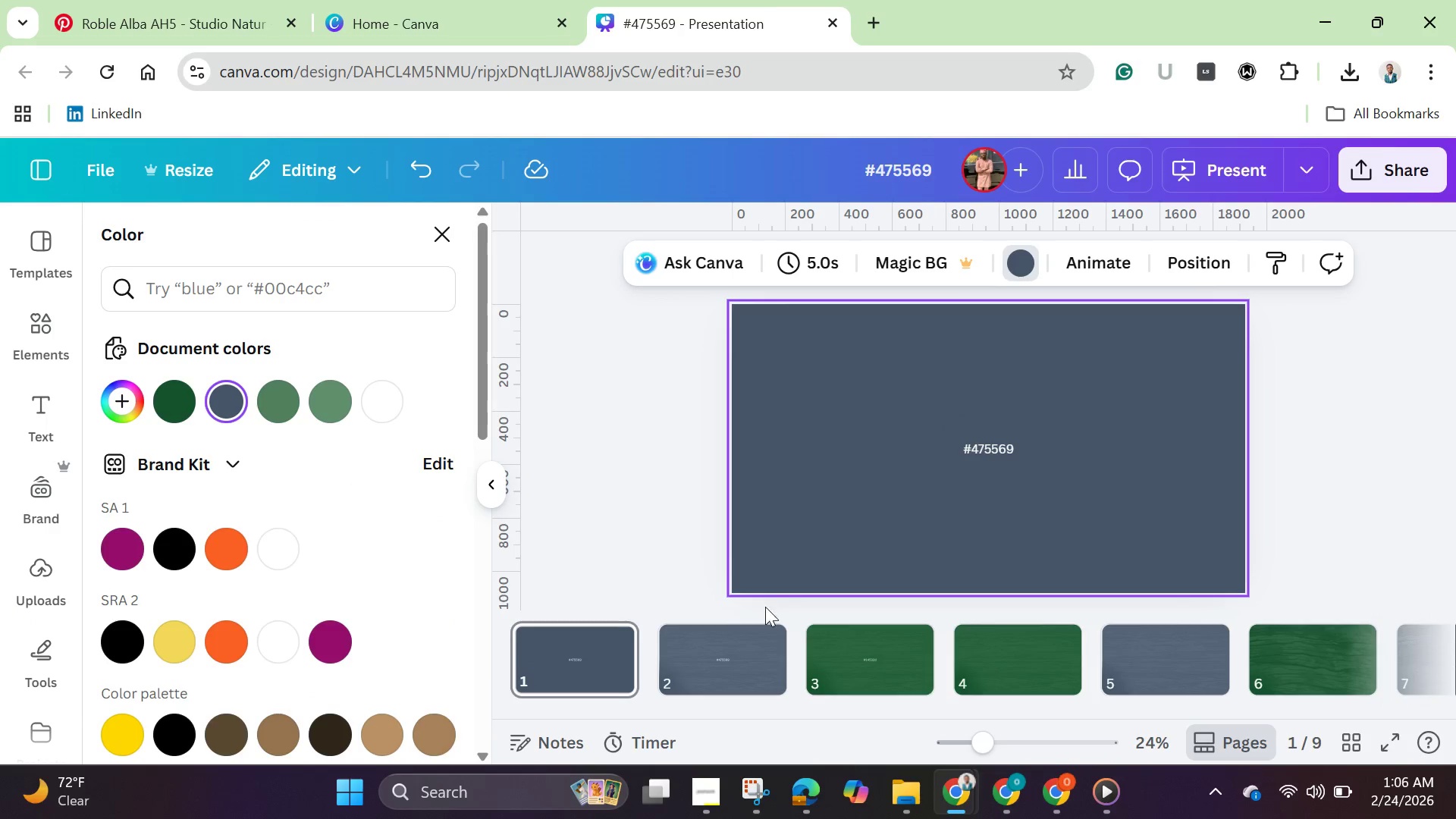 
mouse_move([783, 657])
 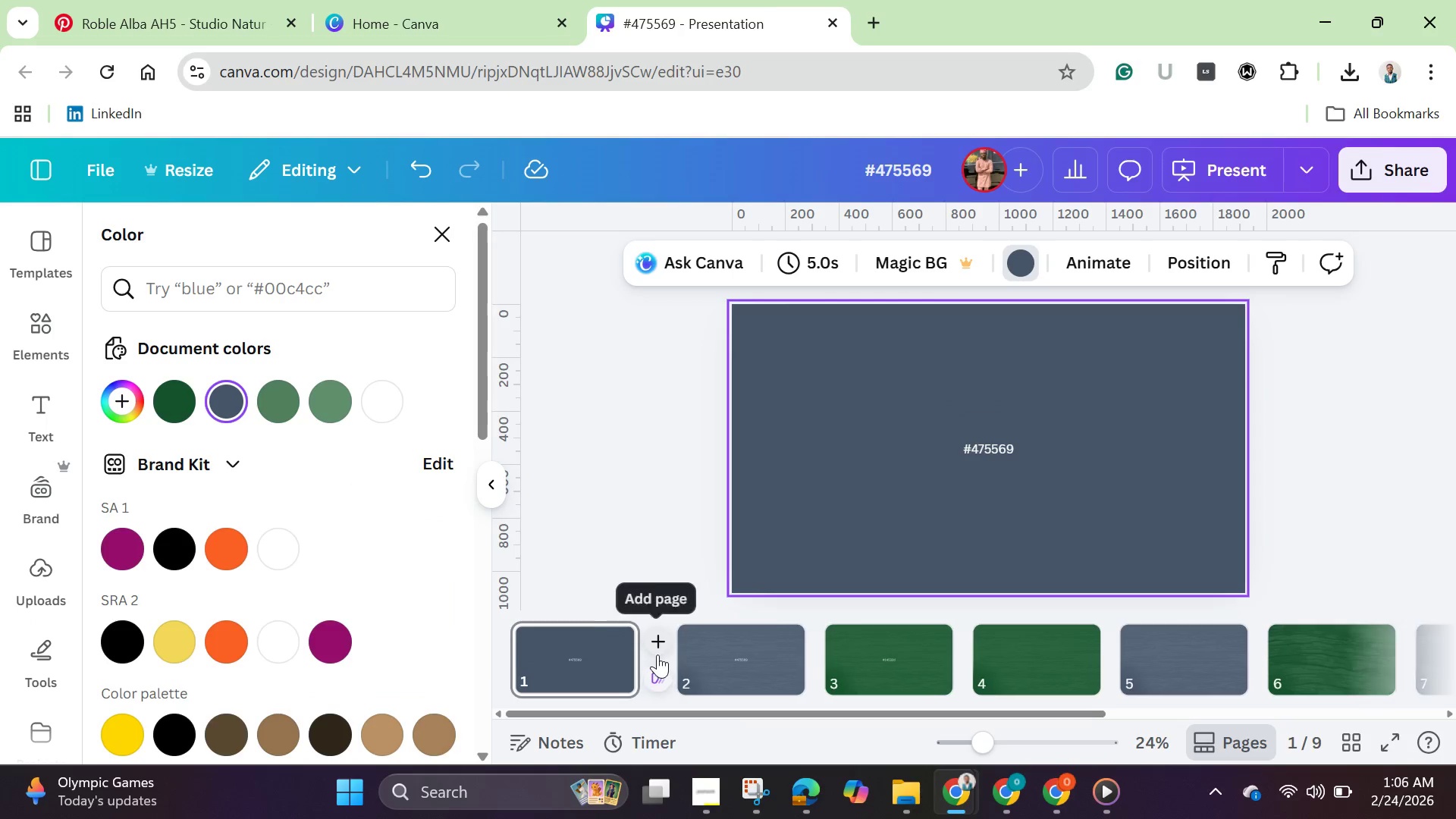 
left_click([668, 645])
 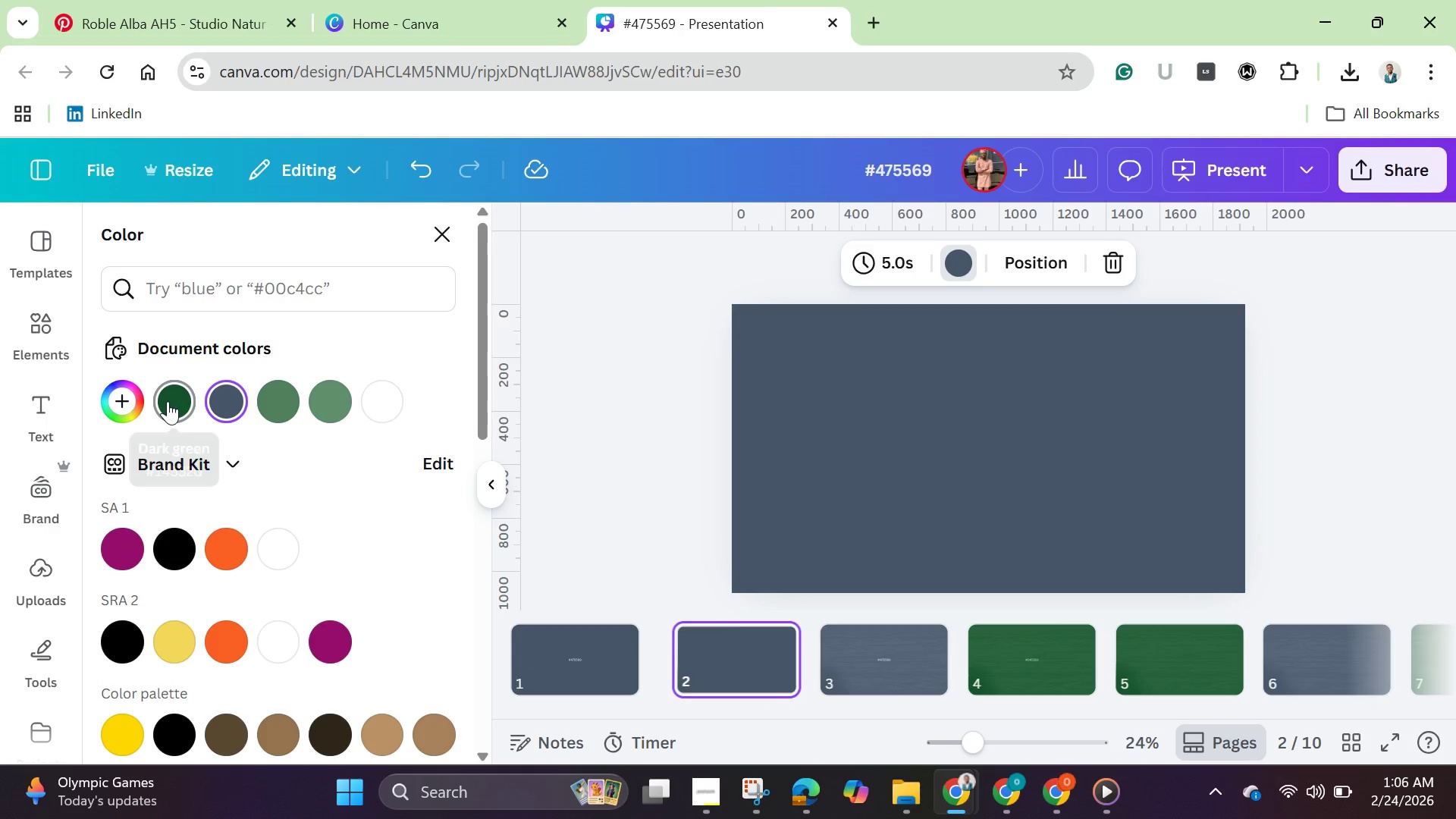 
left_click([168, 401])
 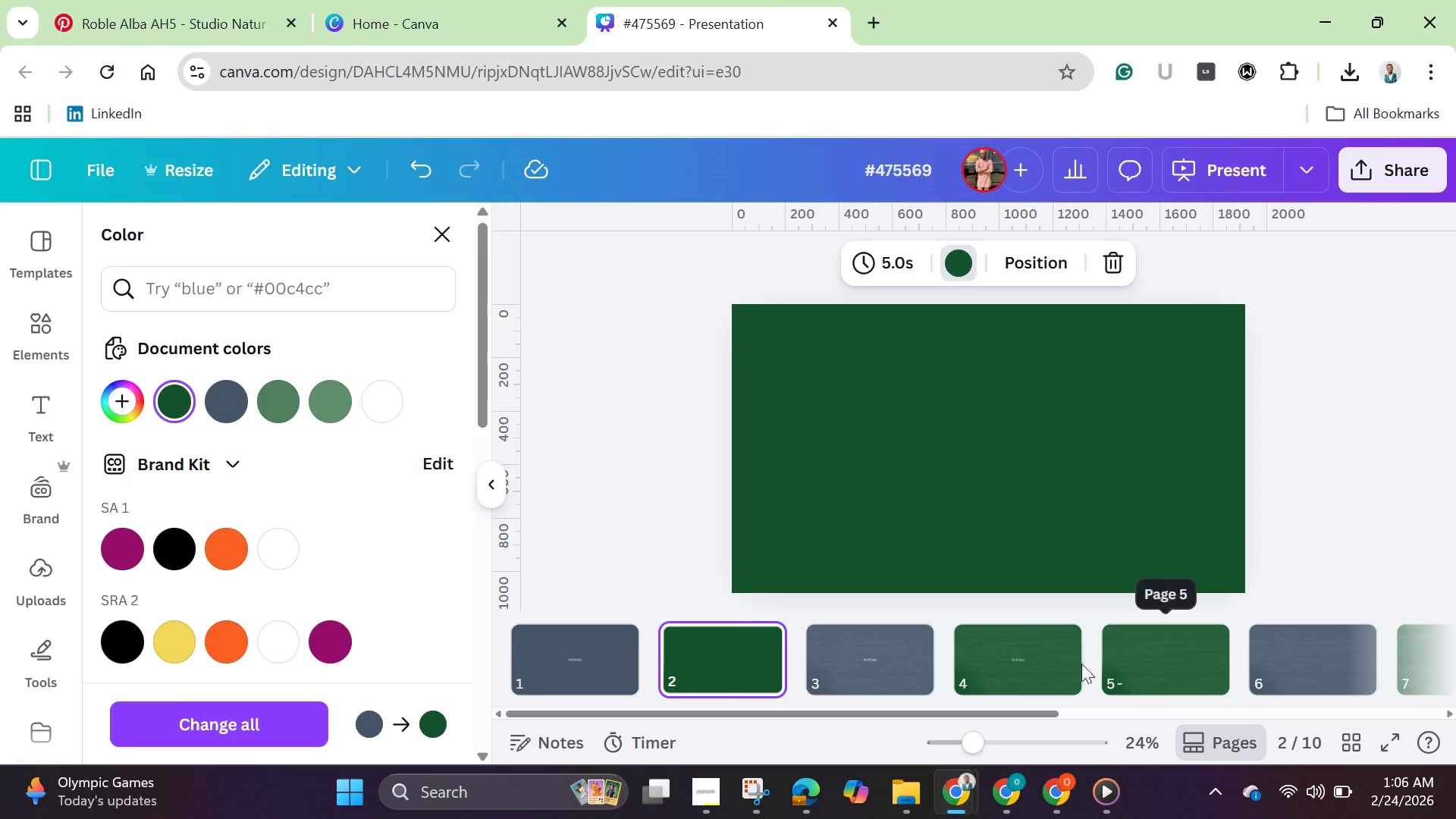 
left_click([1045, 659])
 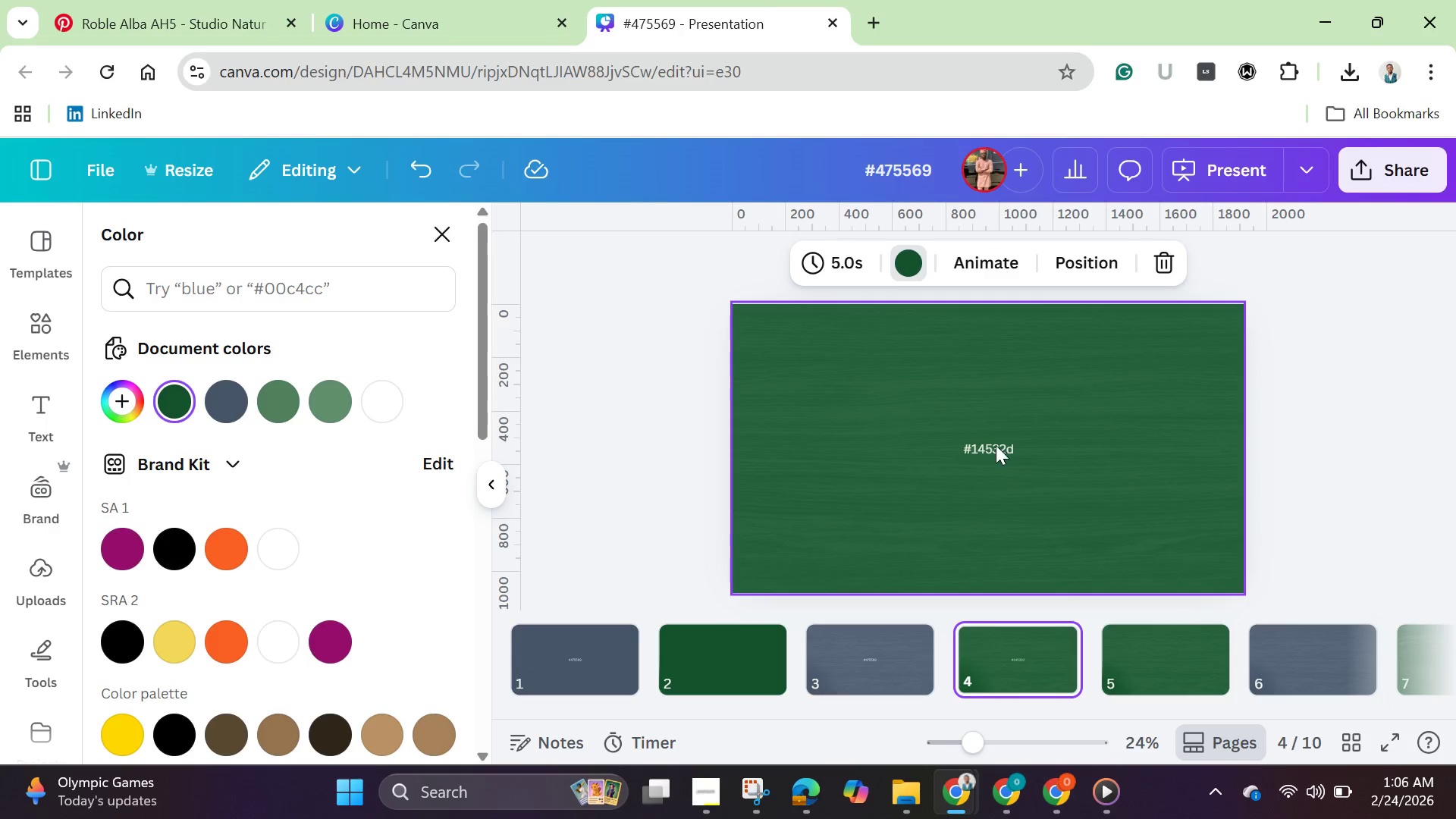 
left_click([992, 441])
 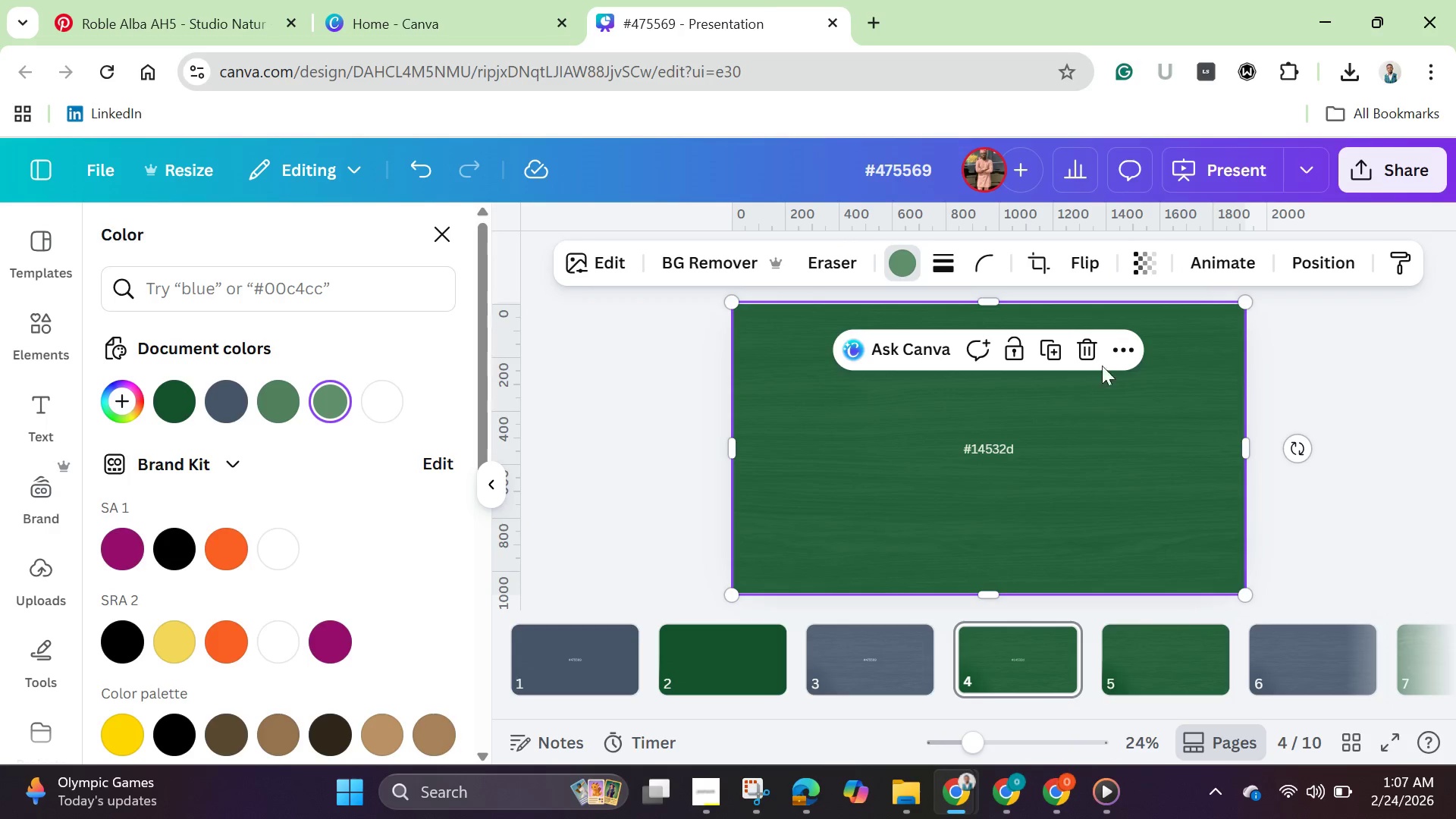 
left_click([1119, 348])
 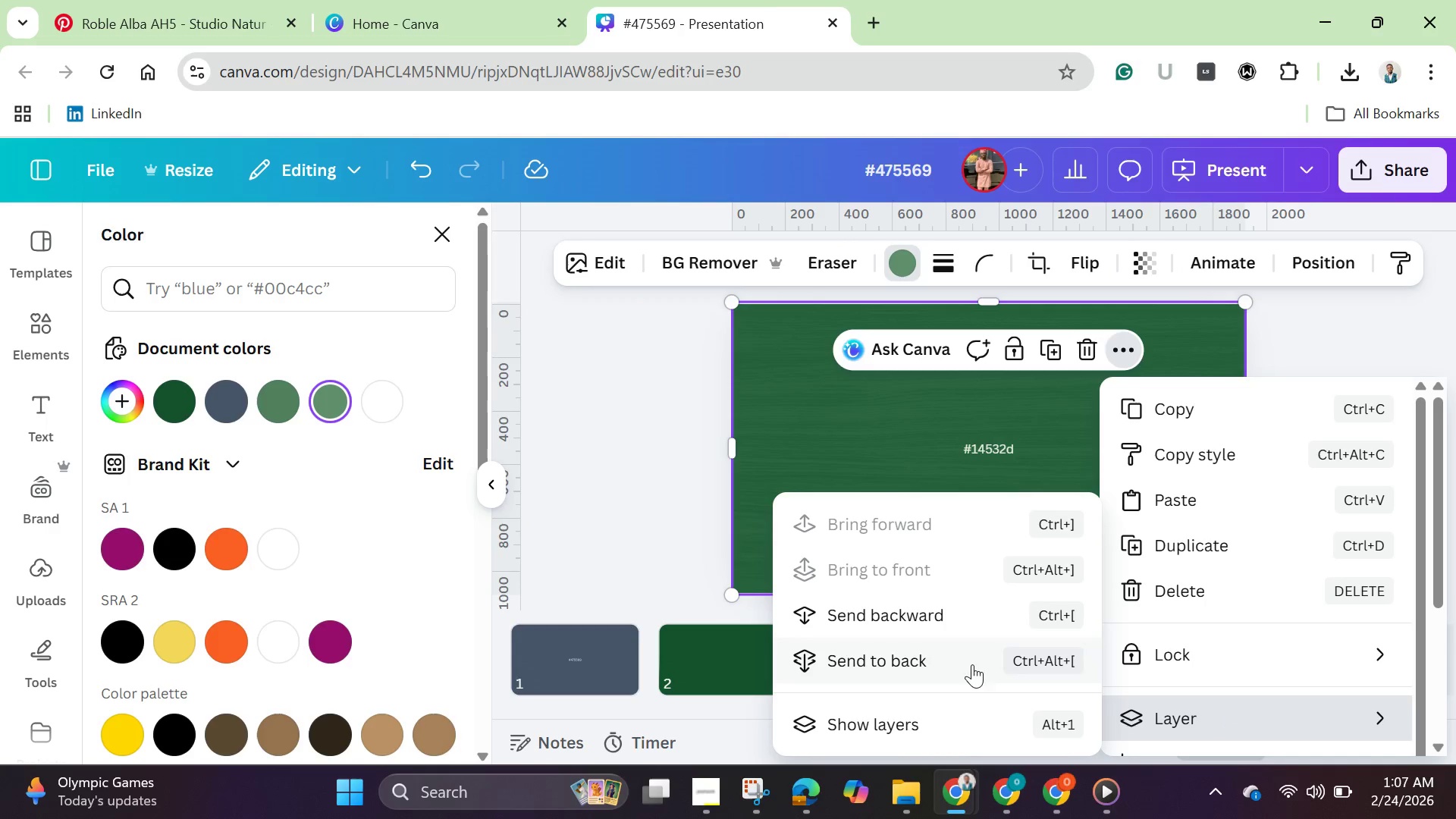 
left_click([917, 657])
 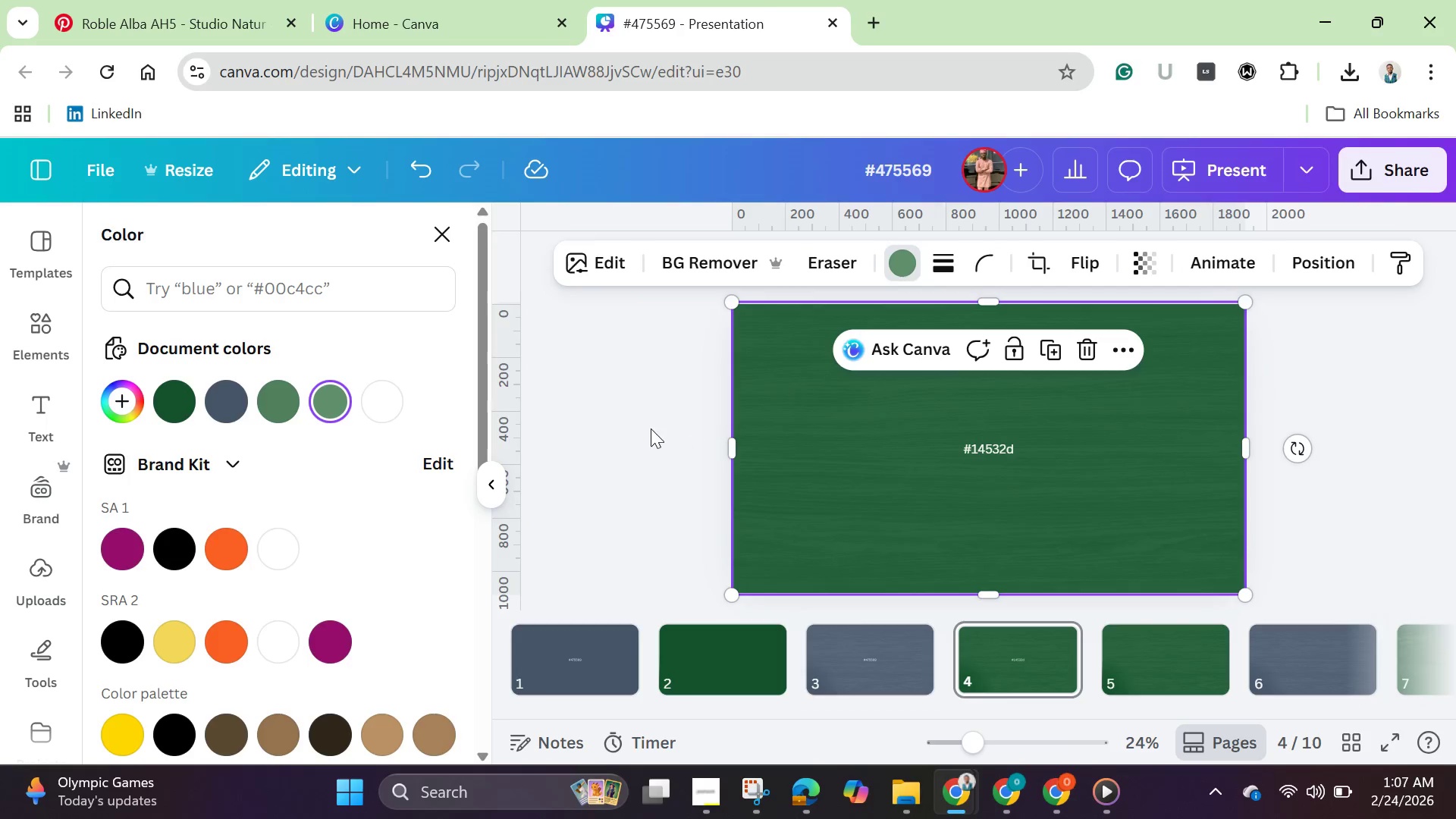 
left_click([649, 430])
 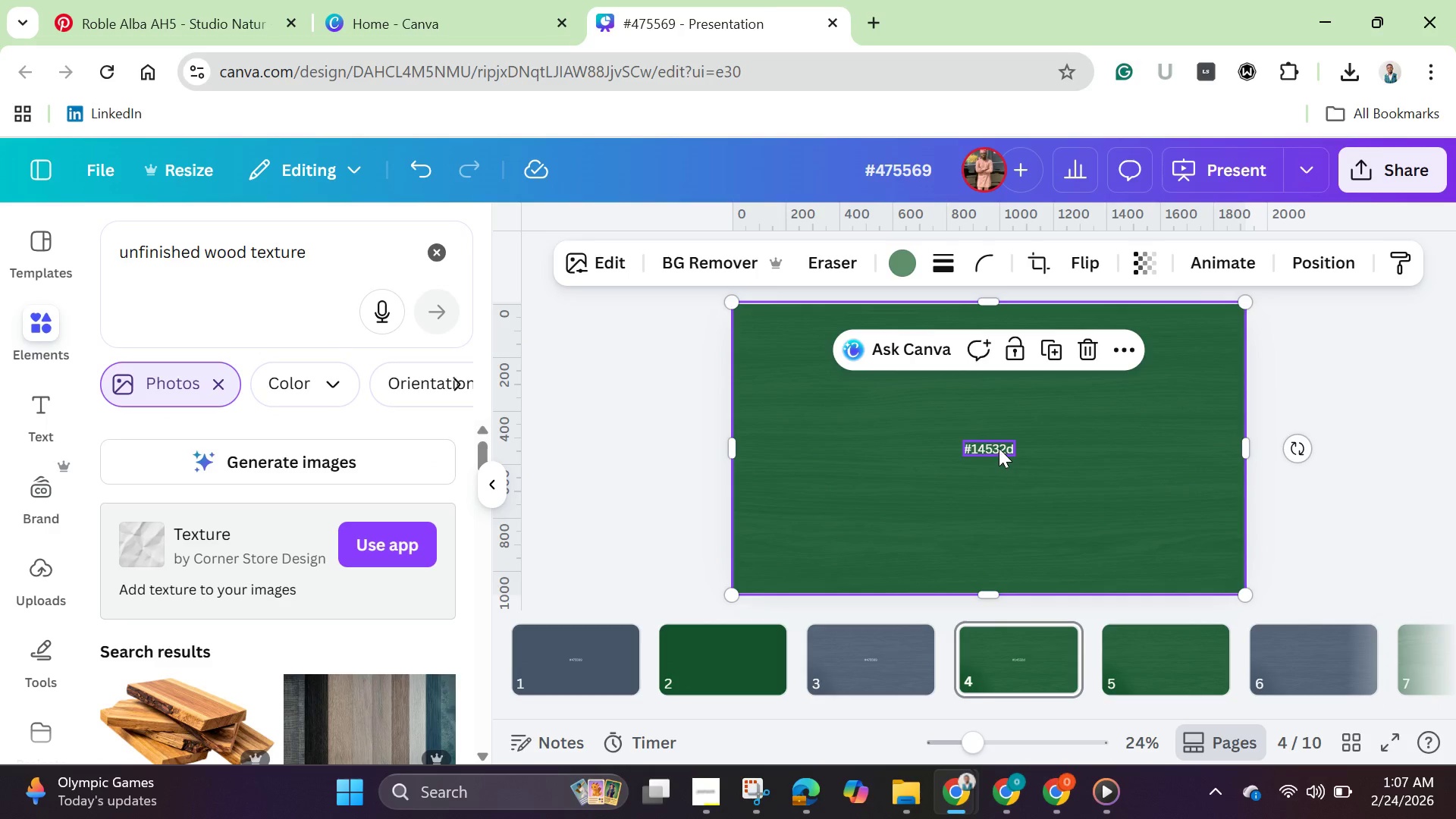 
left_click([999, 448])
 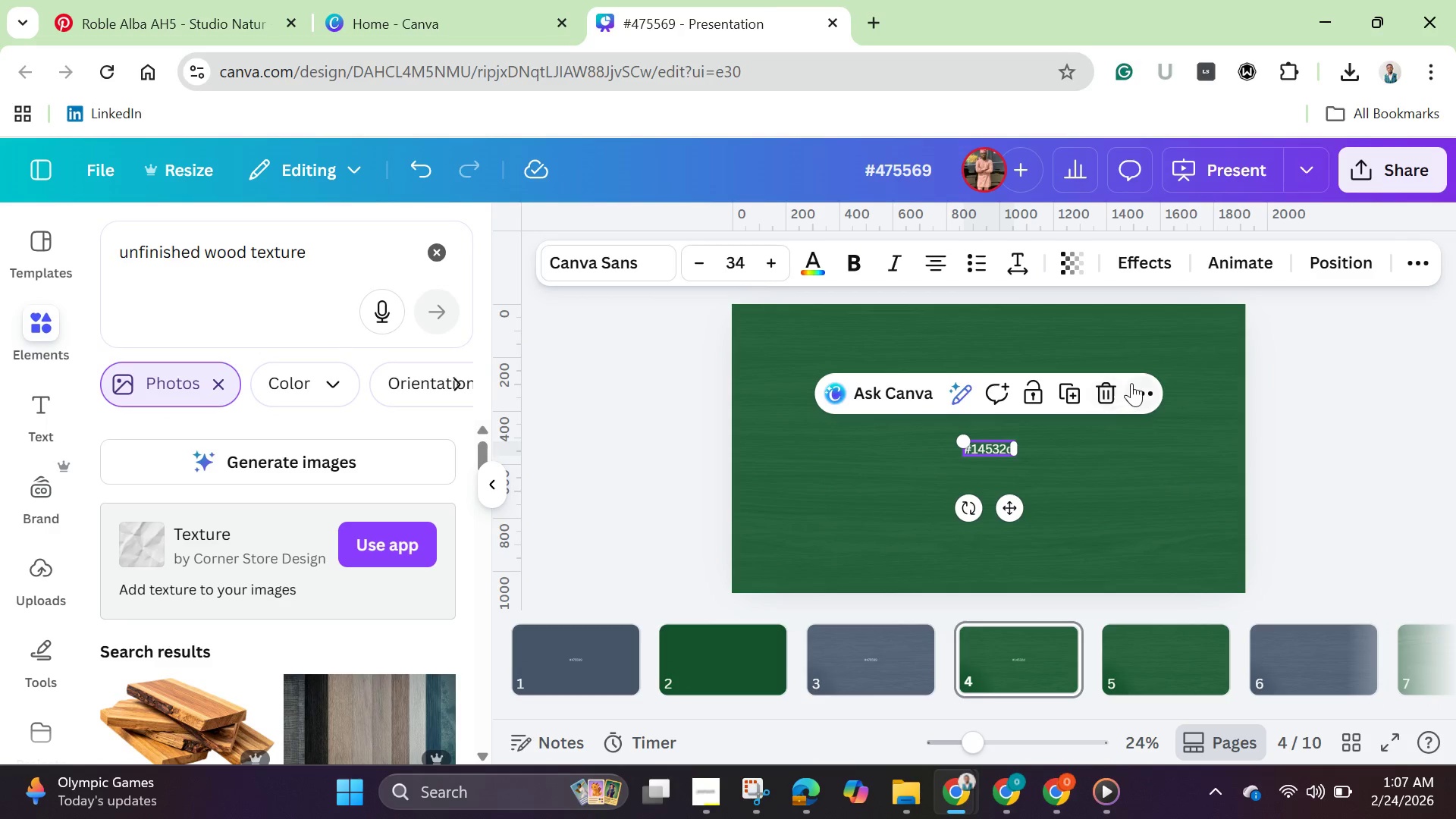 
left_click([1134, 383])
 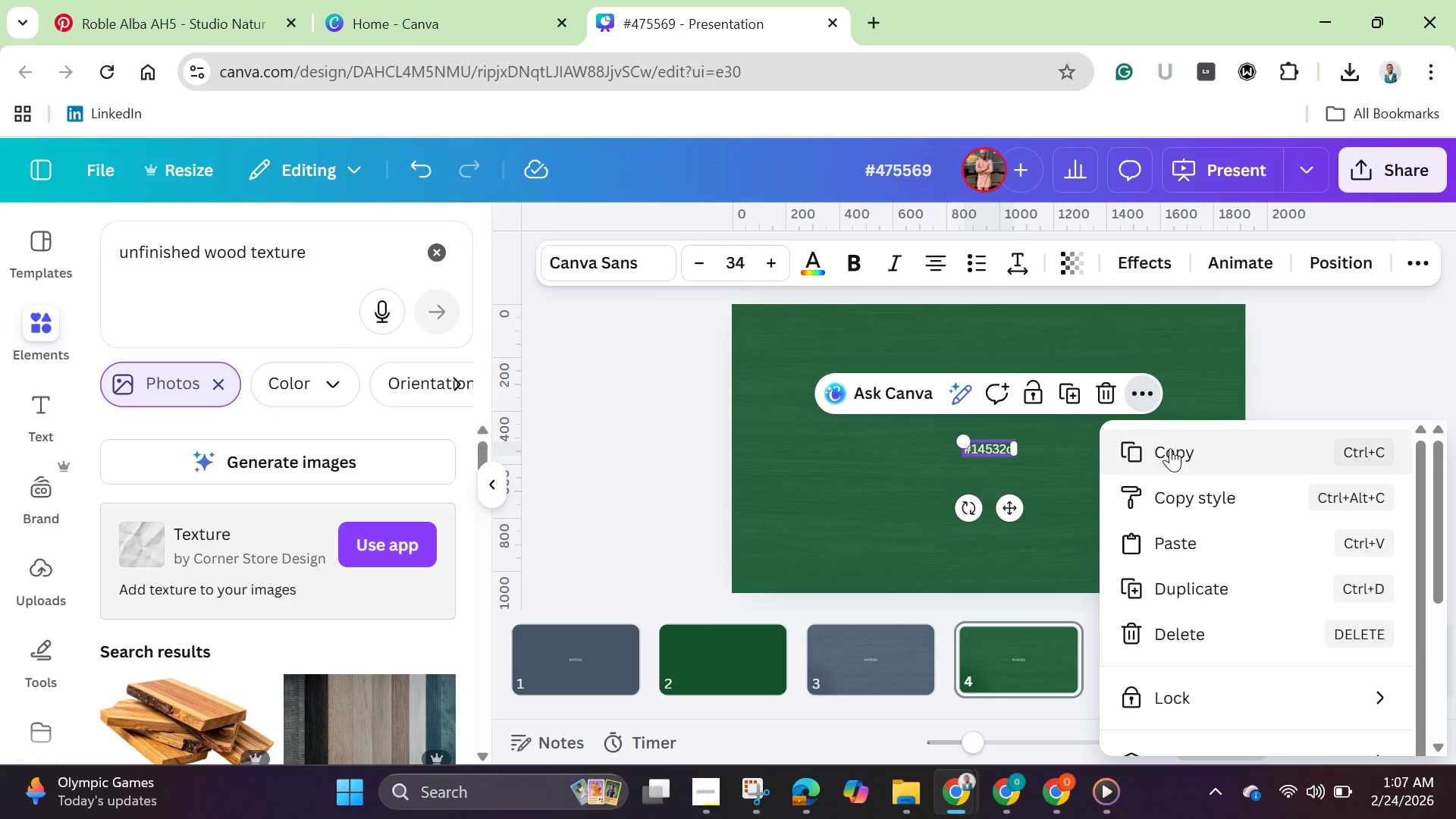 
left_click([1170, 448])
 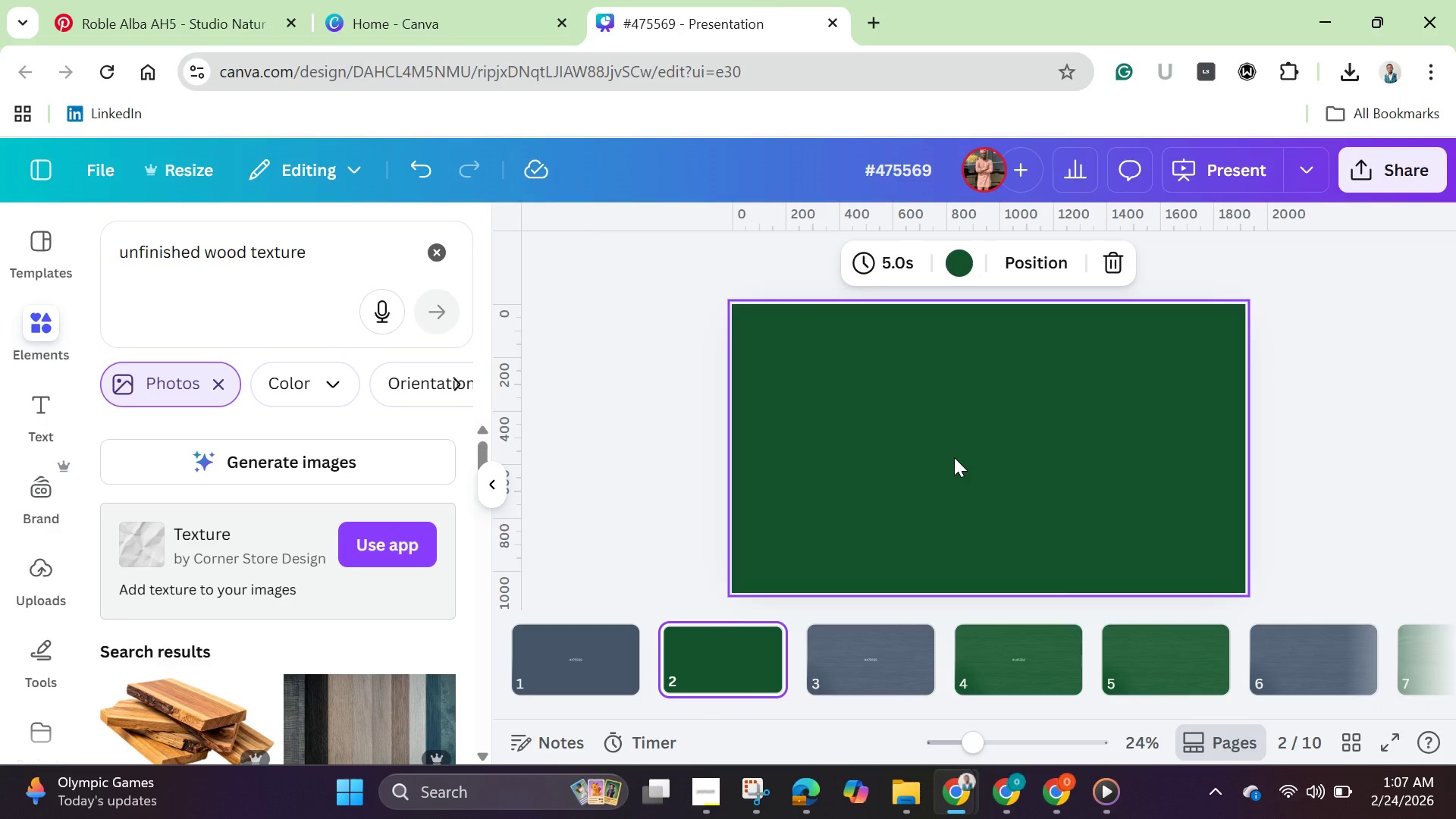 
key(Control+V)
 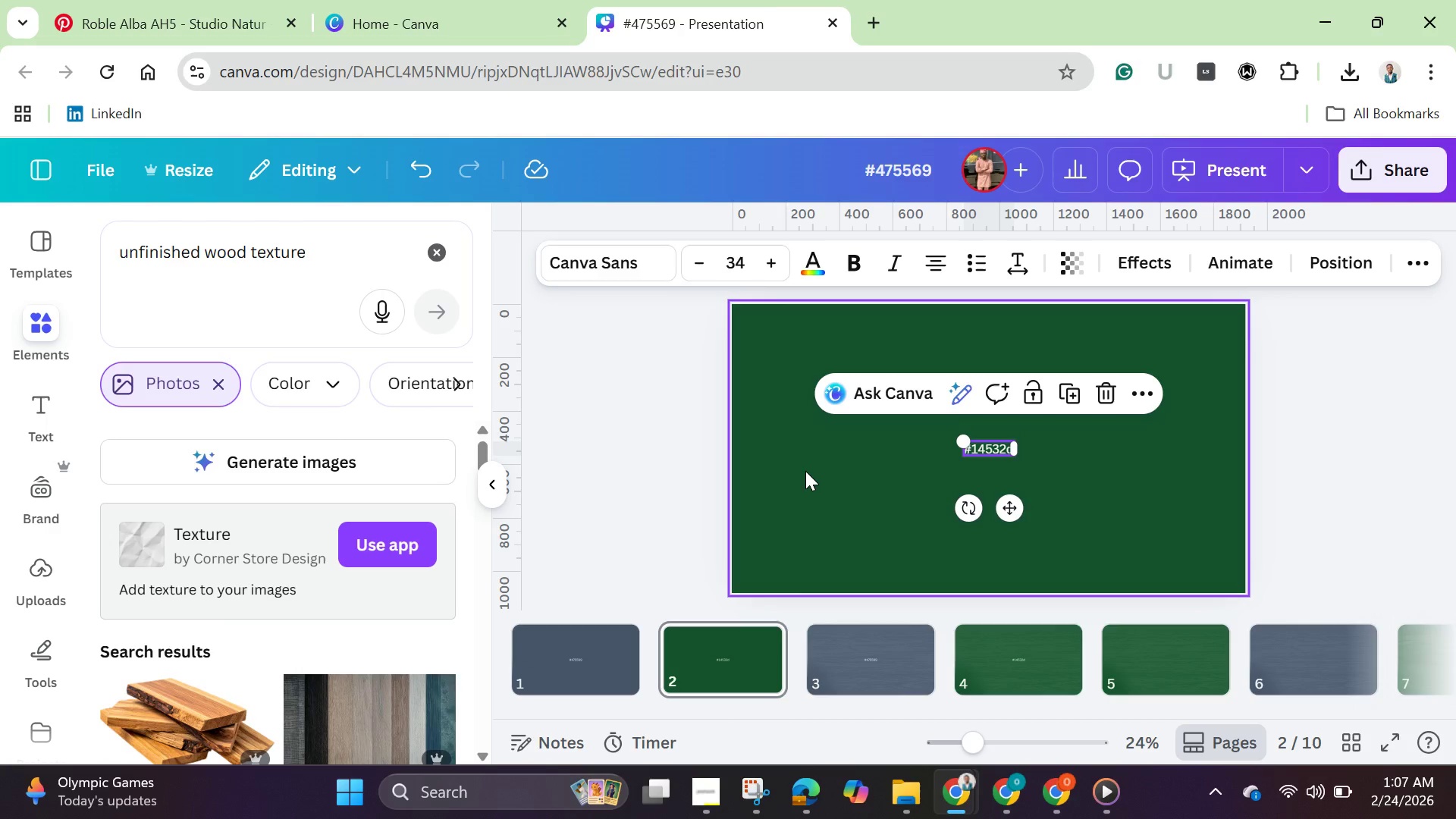 
wait(38.44)
 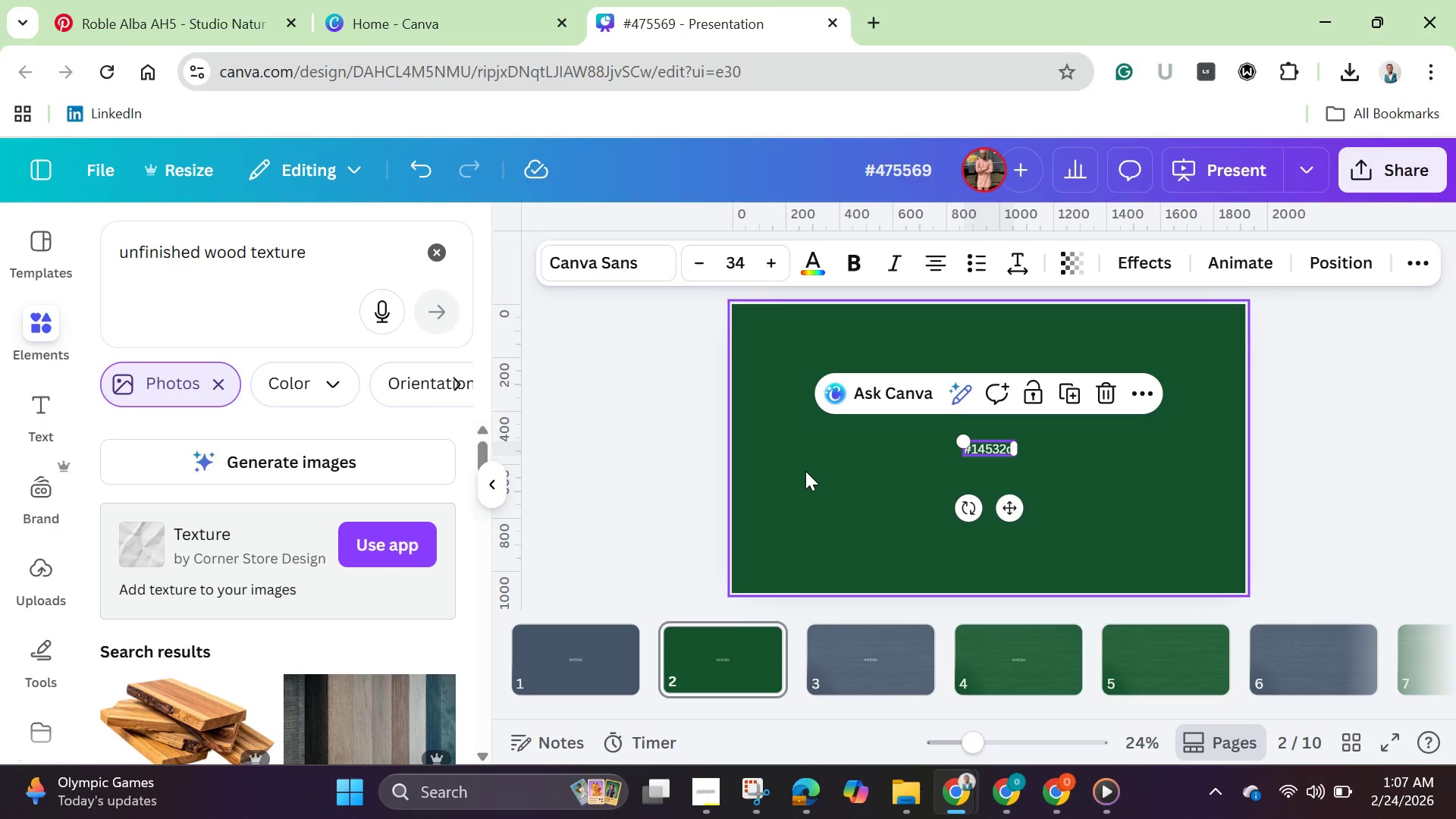 
left_click([1311, 375])
 